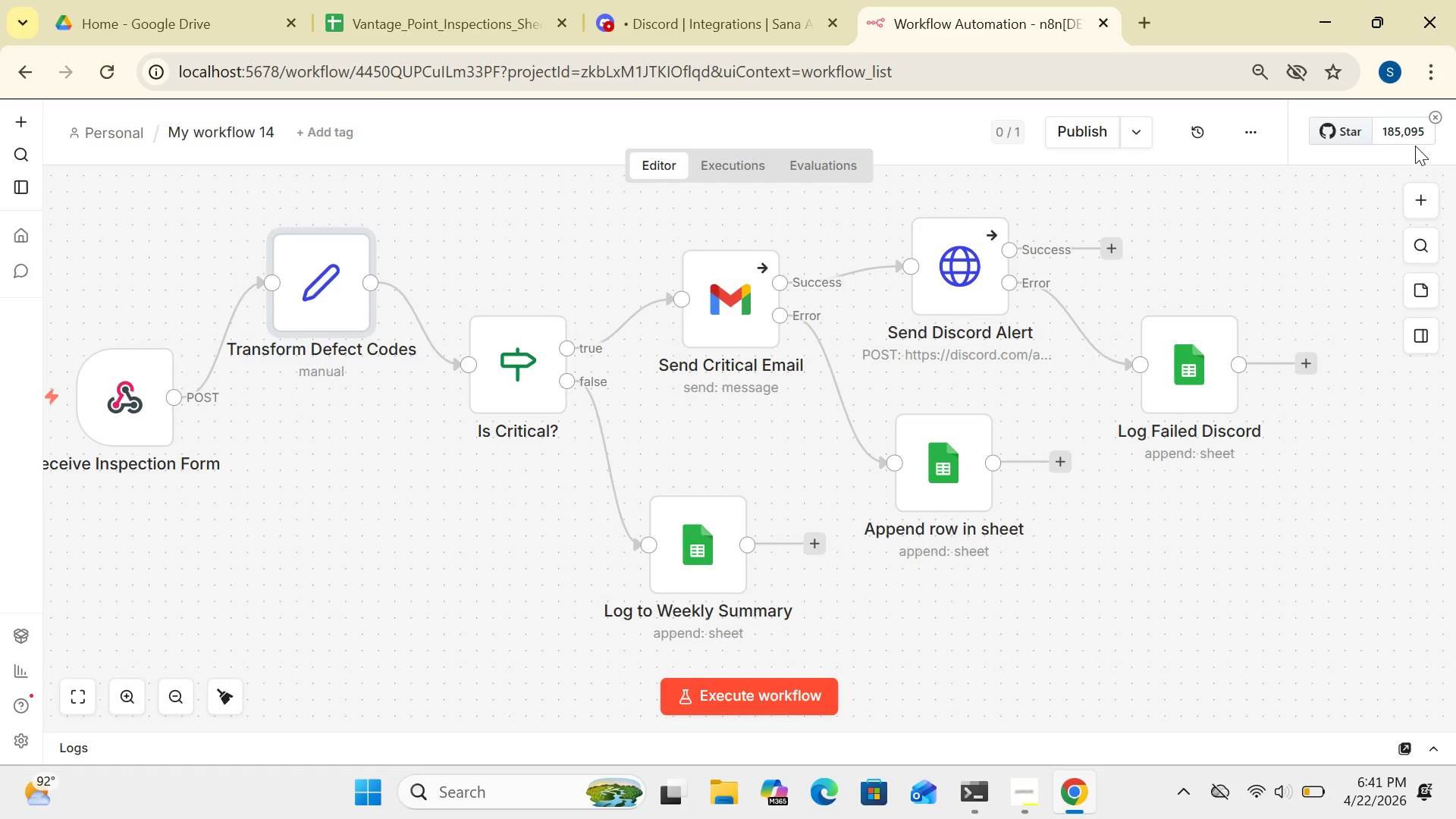 
double_click([724, 335])
 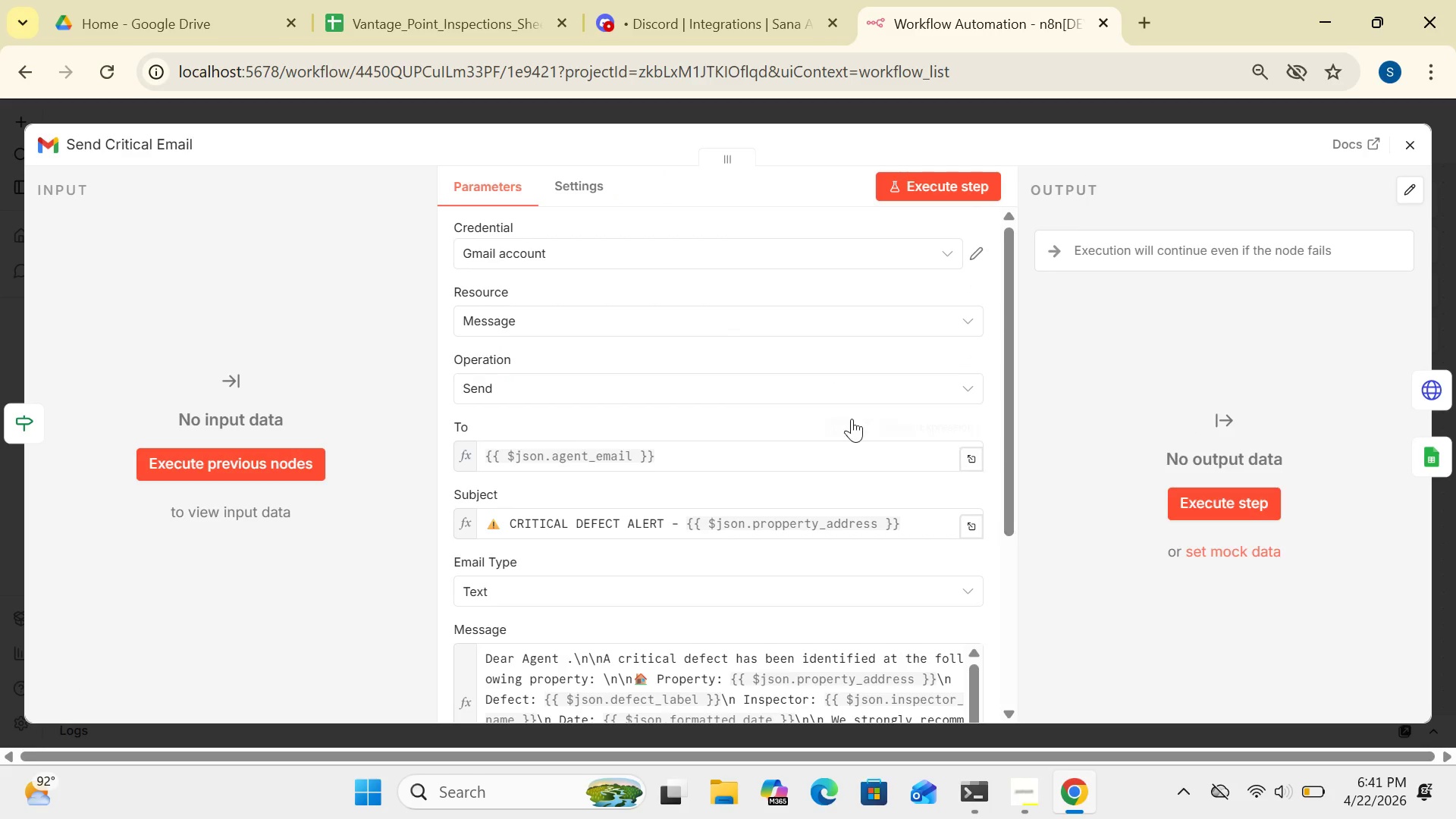 
wait(6.28)
 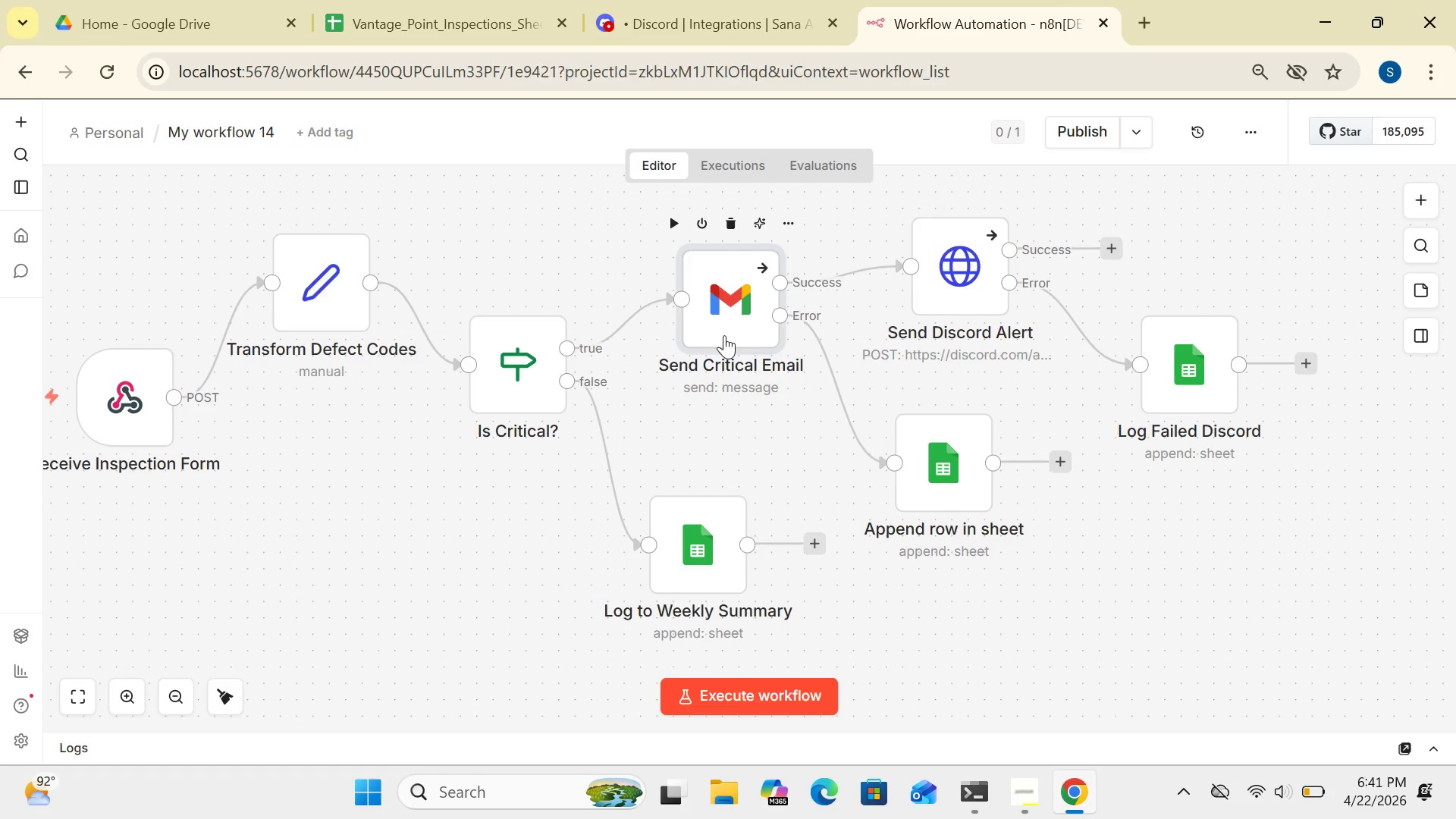 
left_click_drag(start_coordinate=[1009, 460], to_coordinate=[1013, 560])
 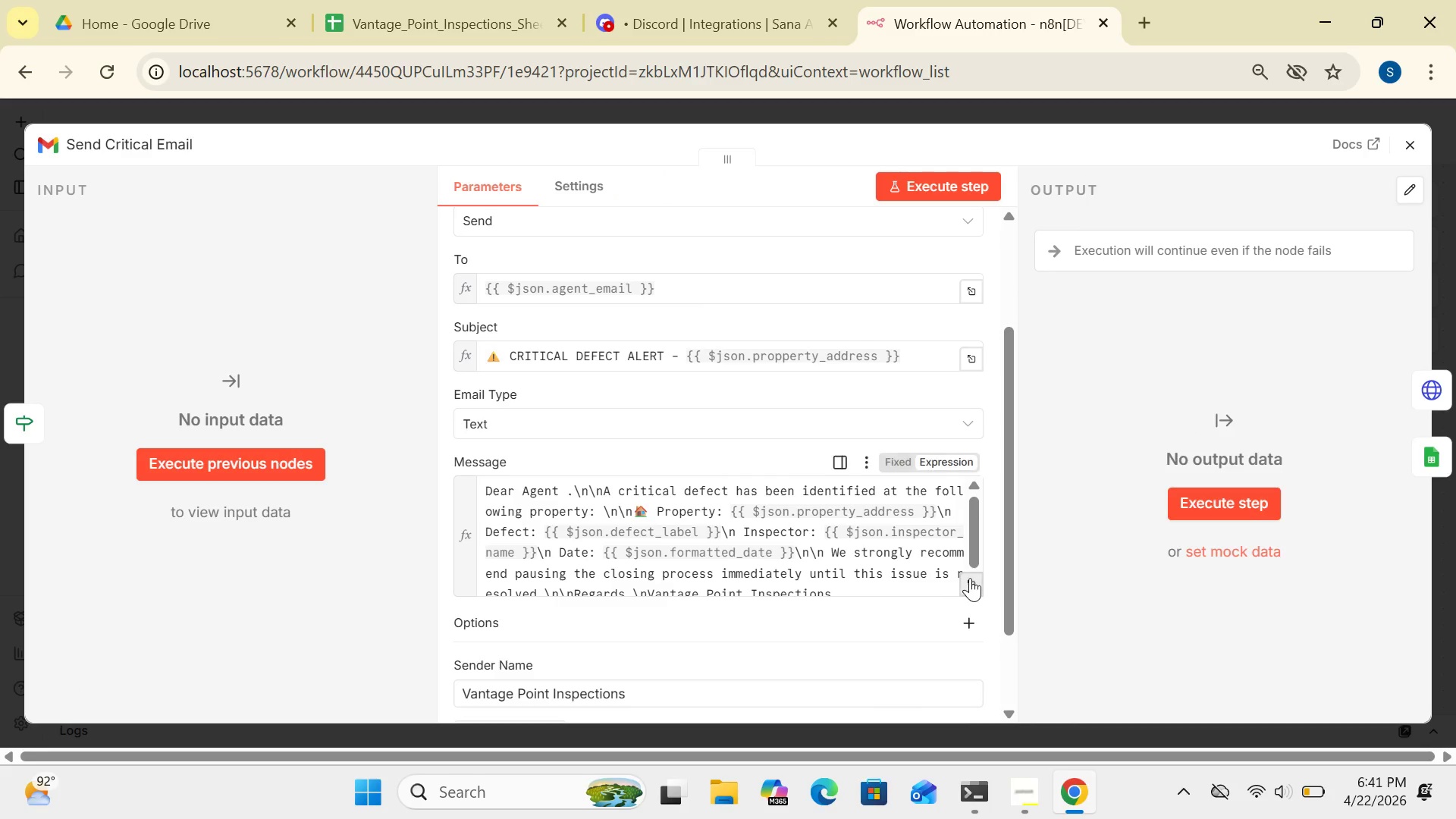 
left_click([970, 577])
 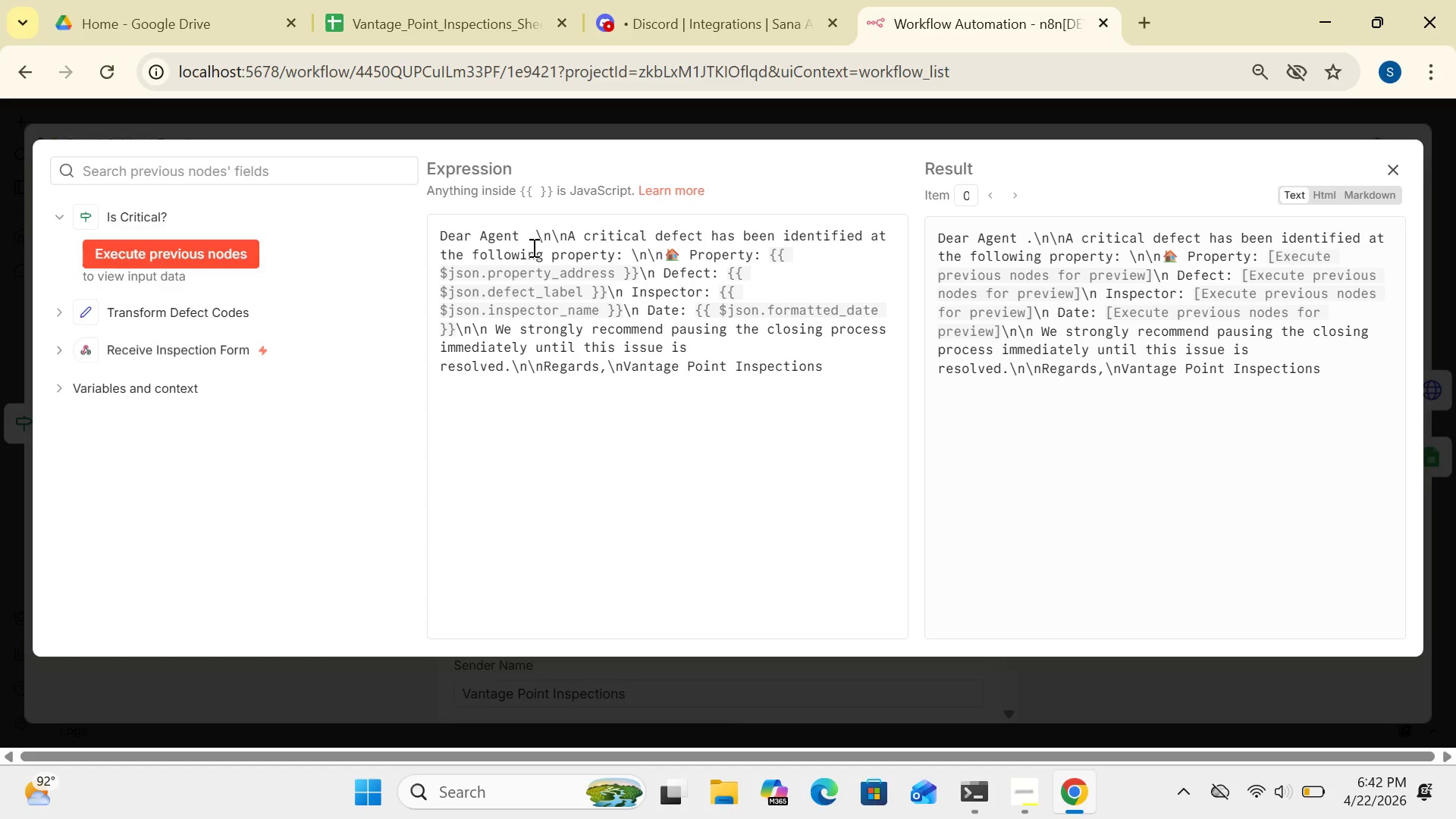 
wait(5.34)
 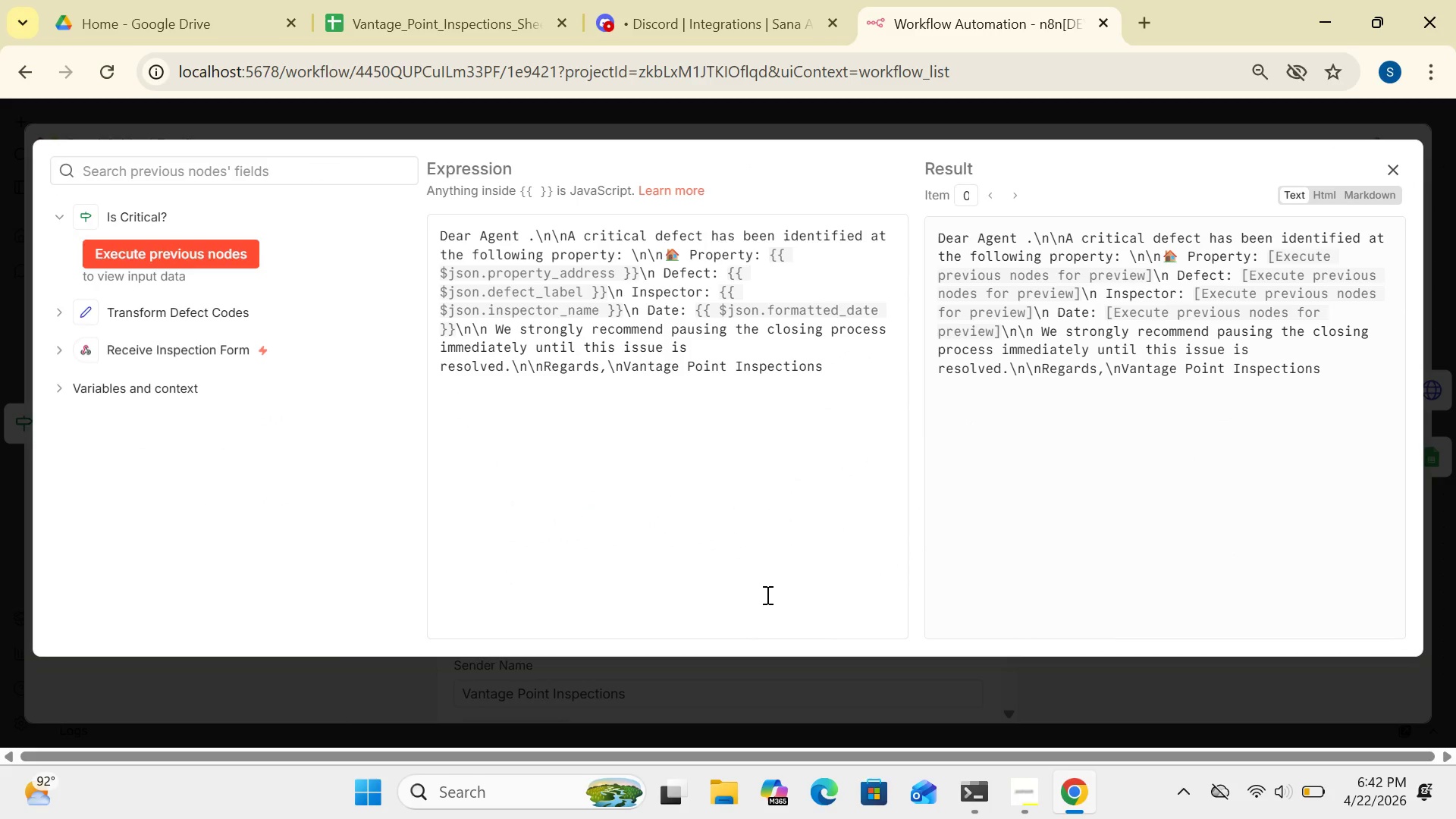 
left_click([532, 239])
 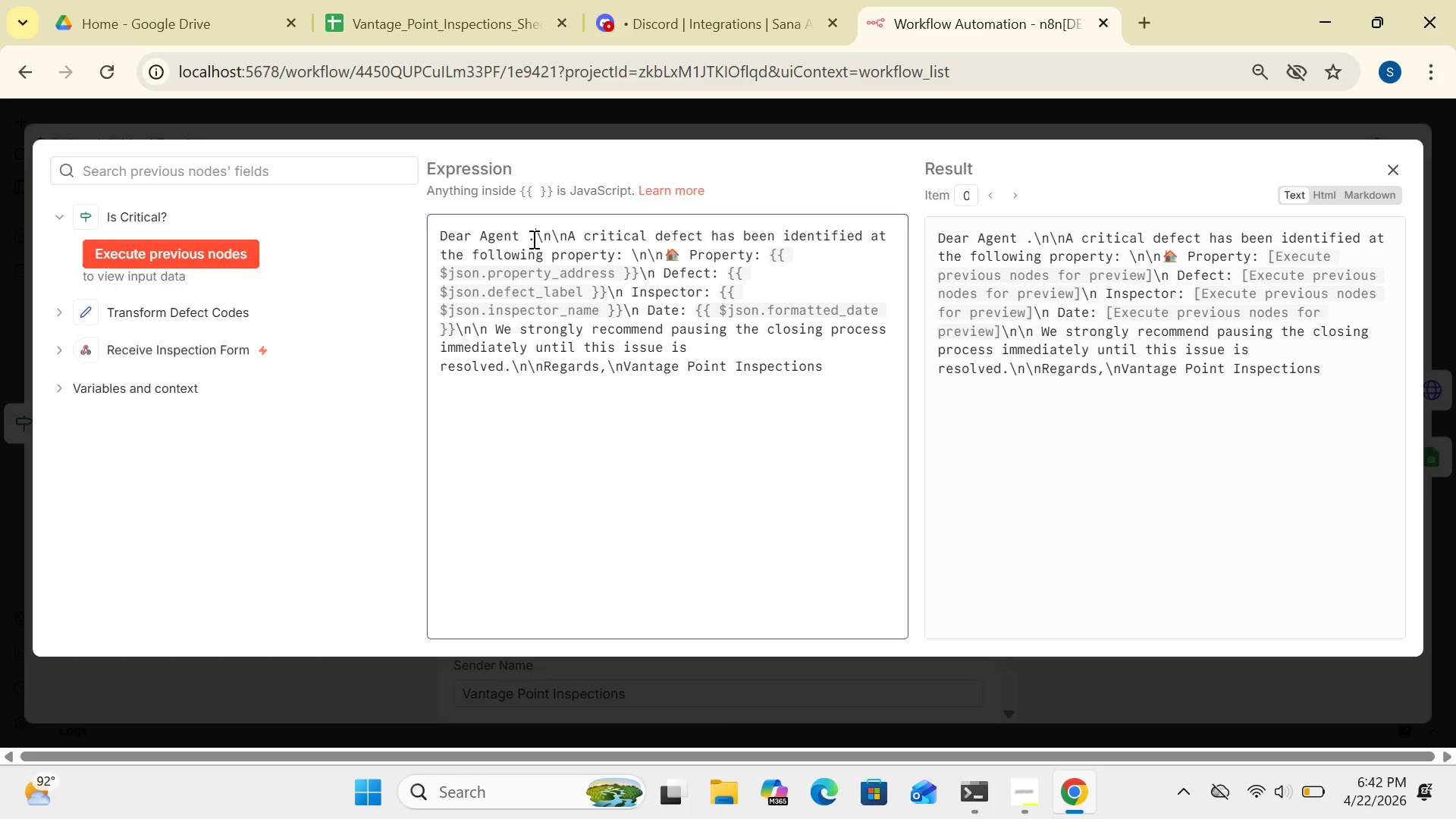 
key(Backspace)
 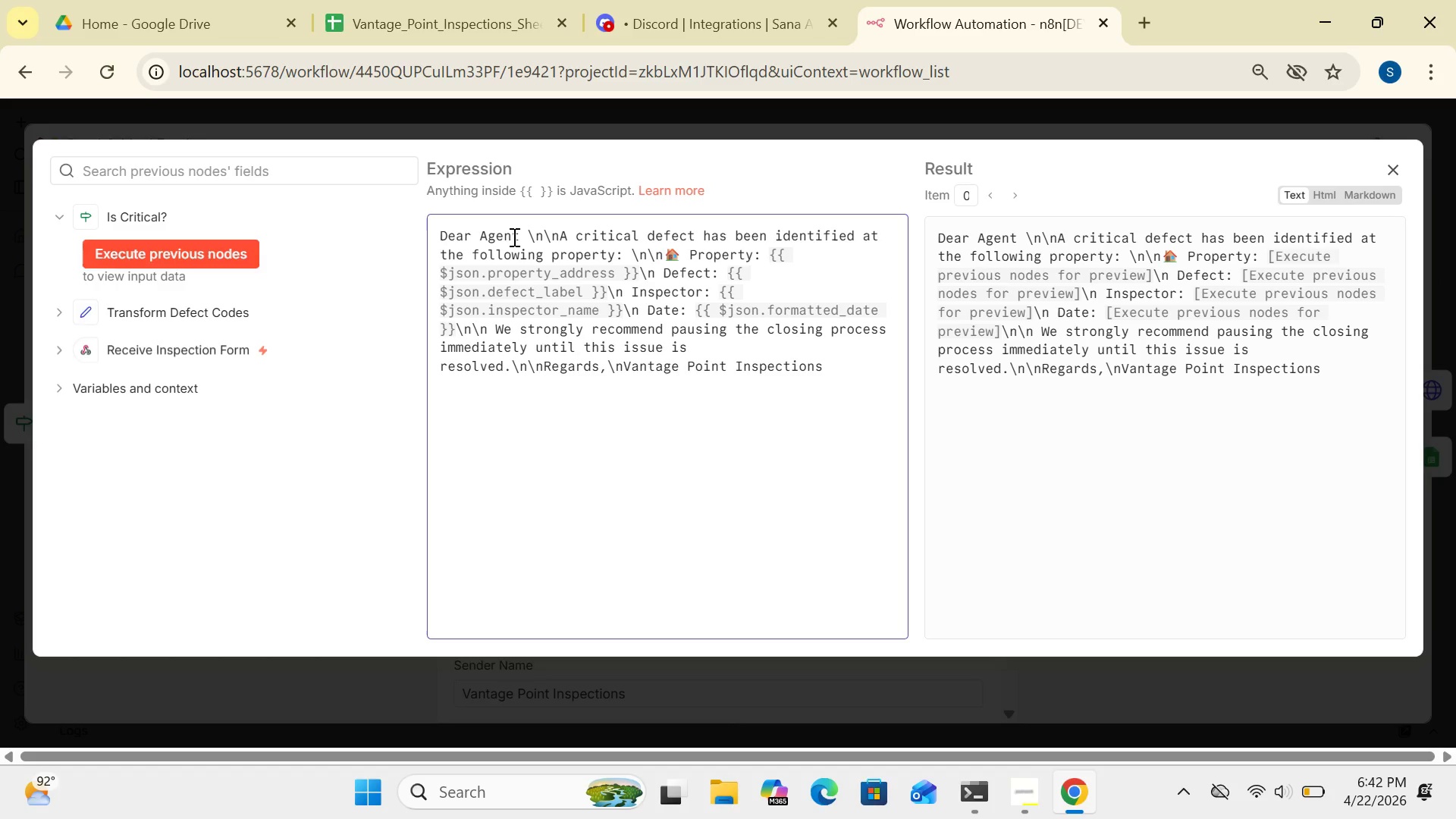 
wait(6.8)
 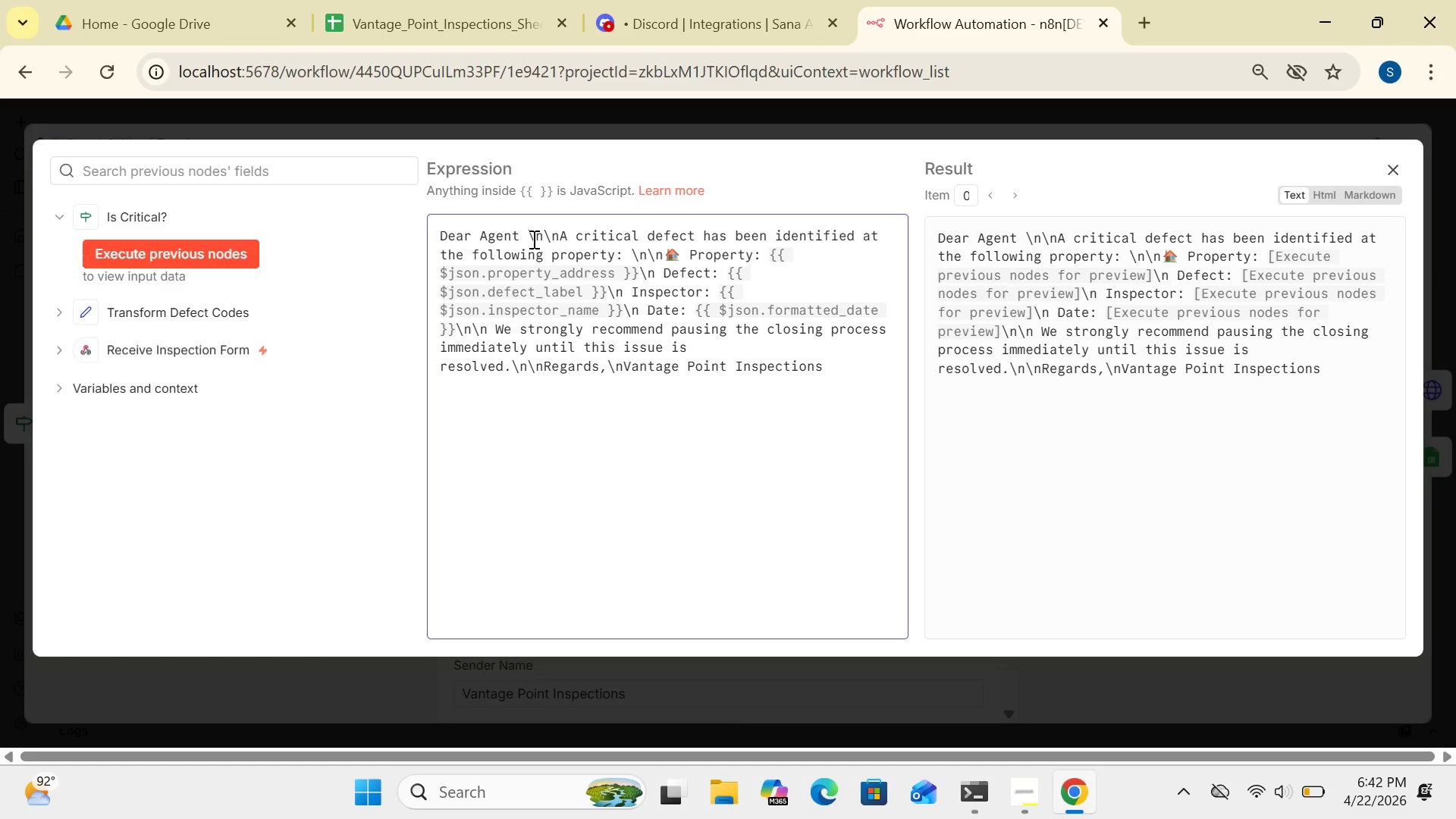 
left_click([519, 237])
 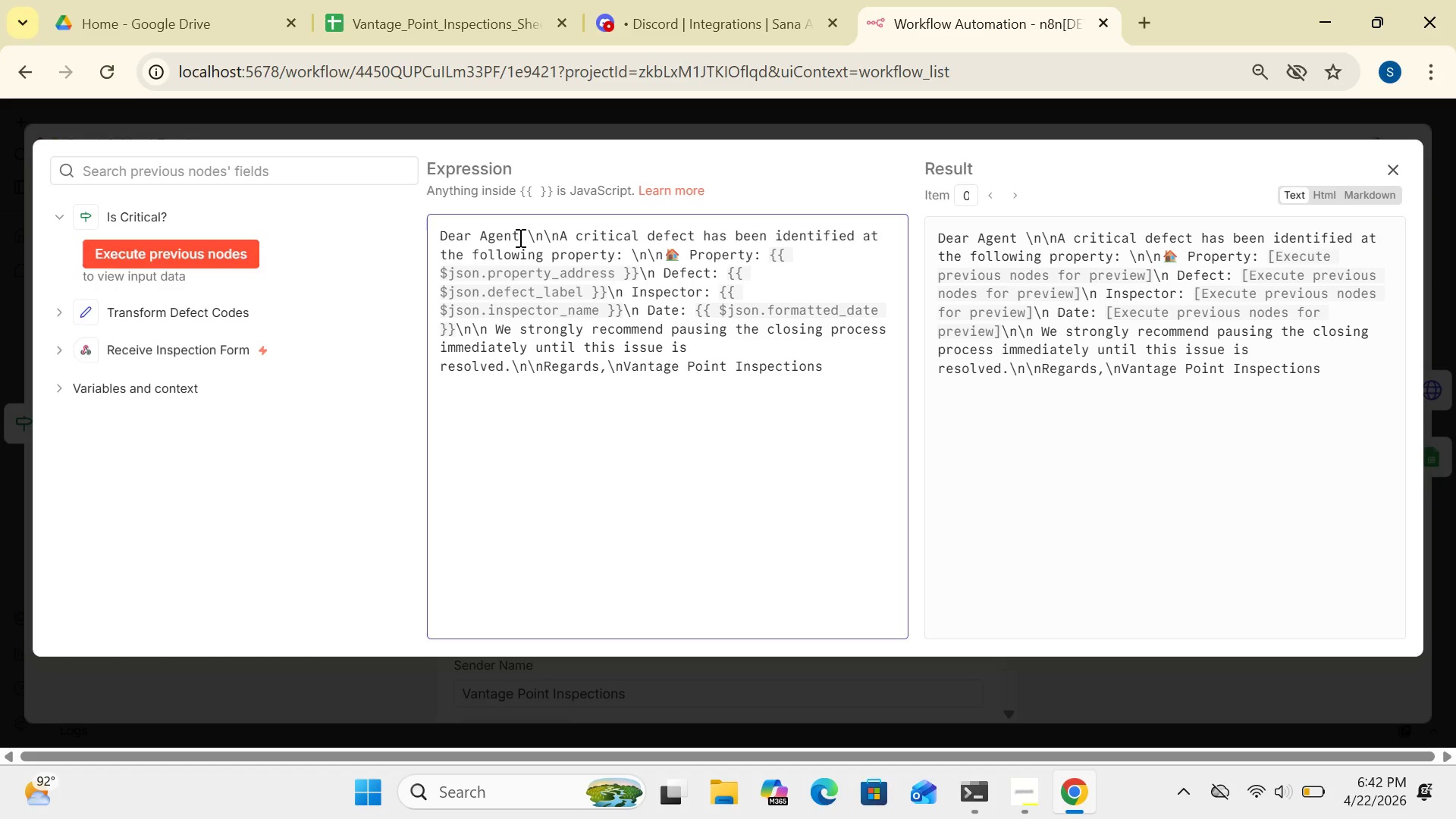 
key(Comma)
 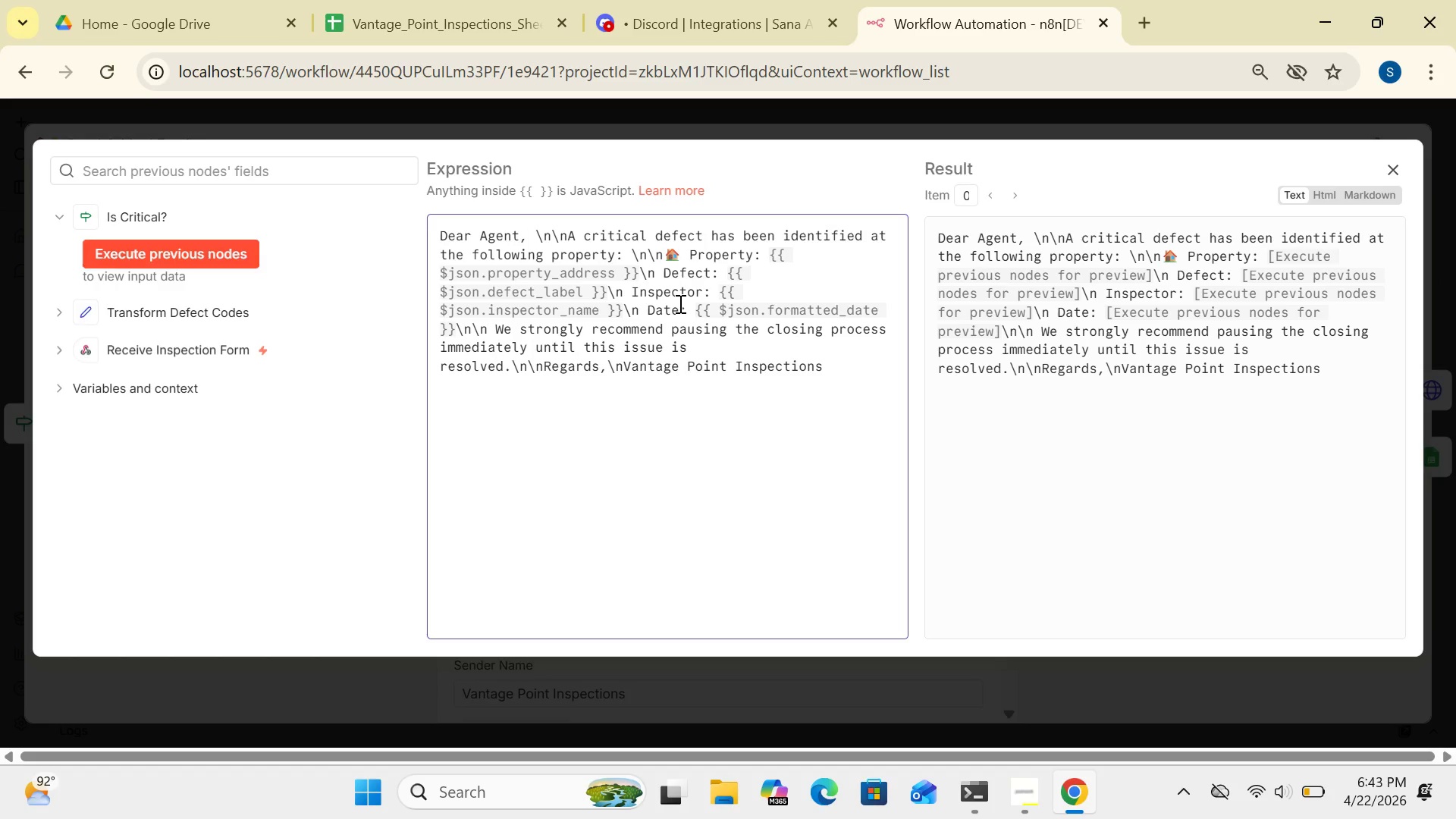 
wait(52.45)
 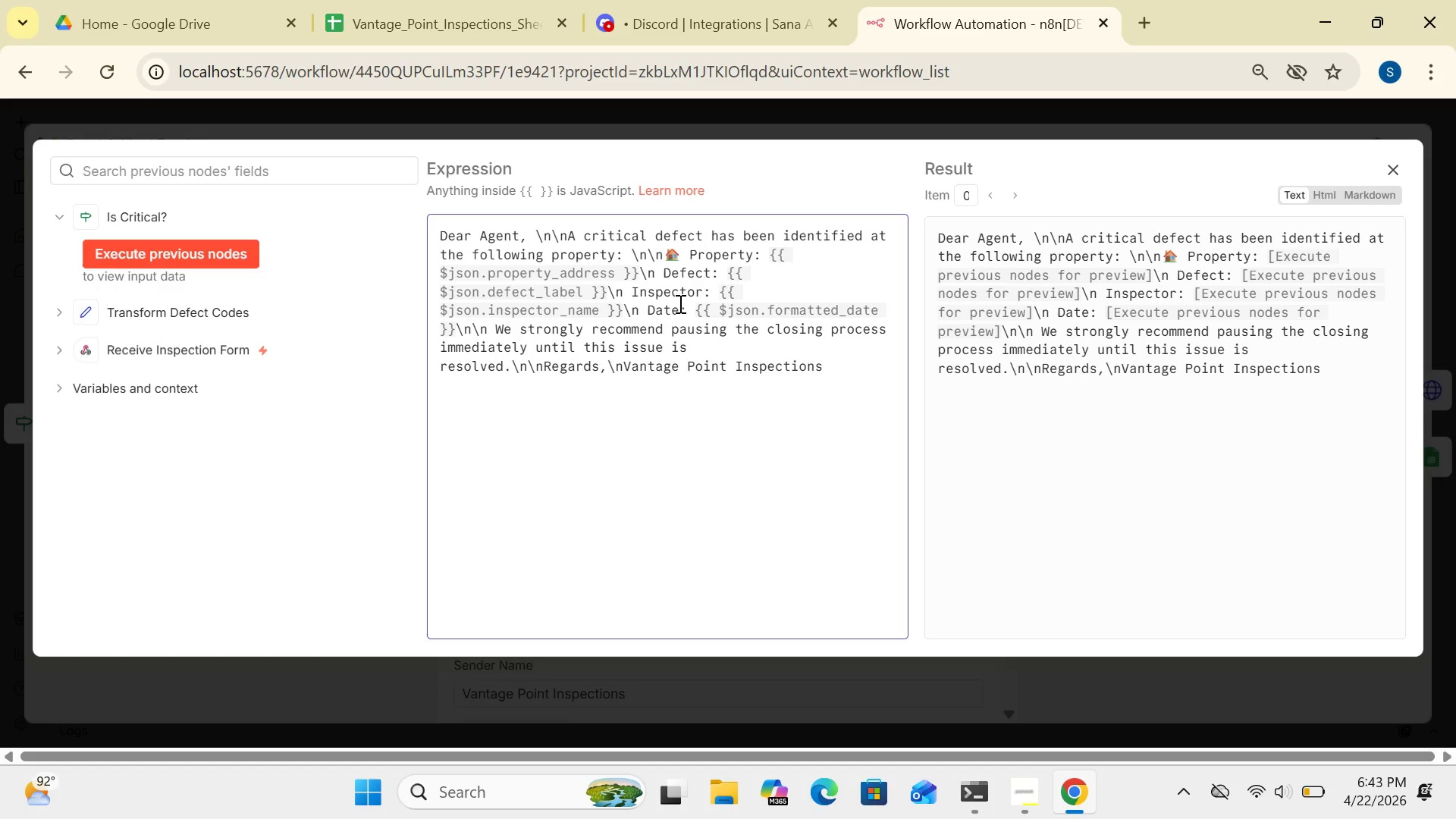 
left_click([626, 291])
 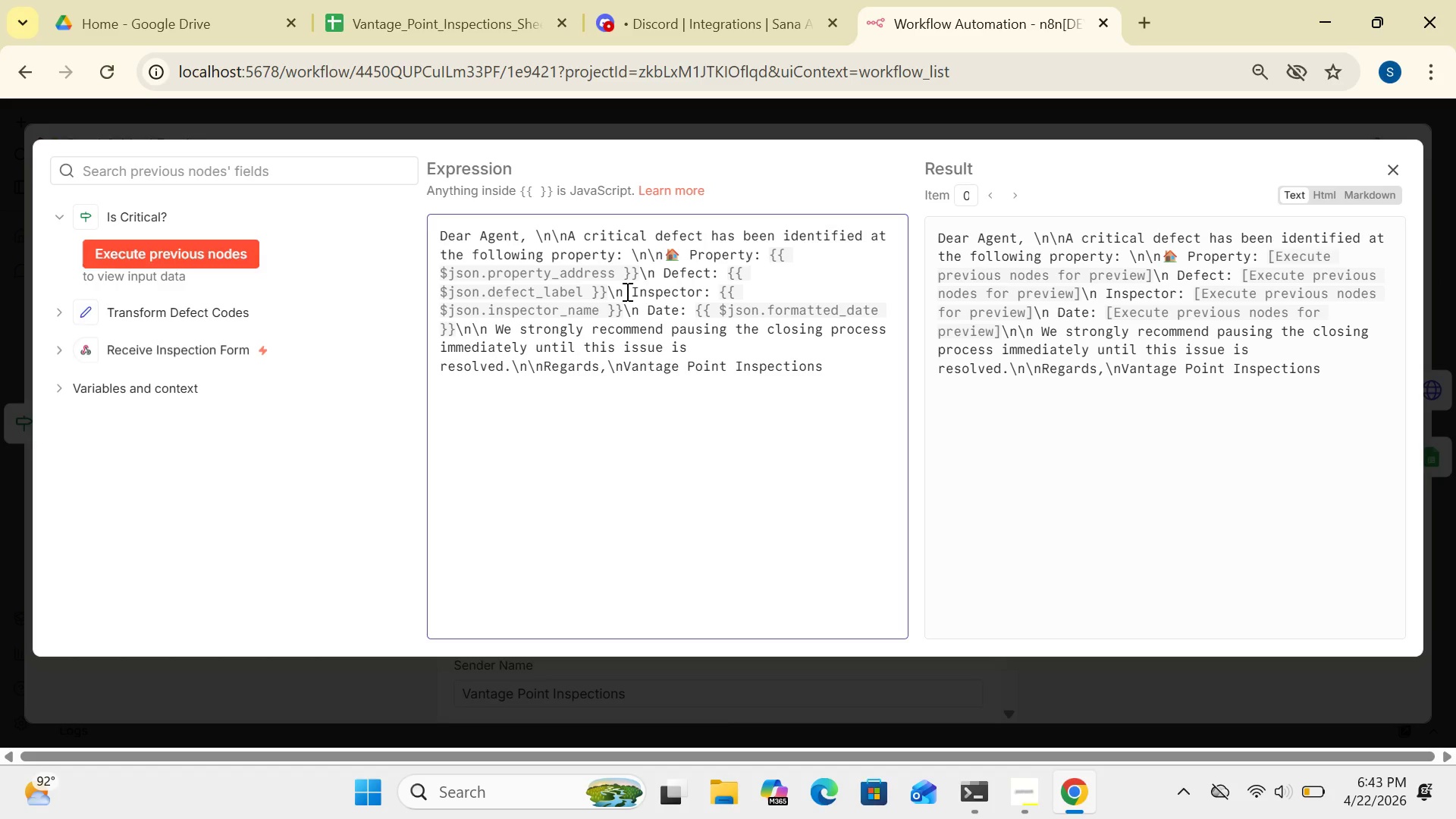 
wait(12.59)
 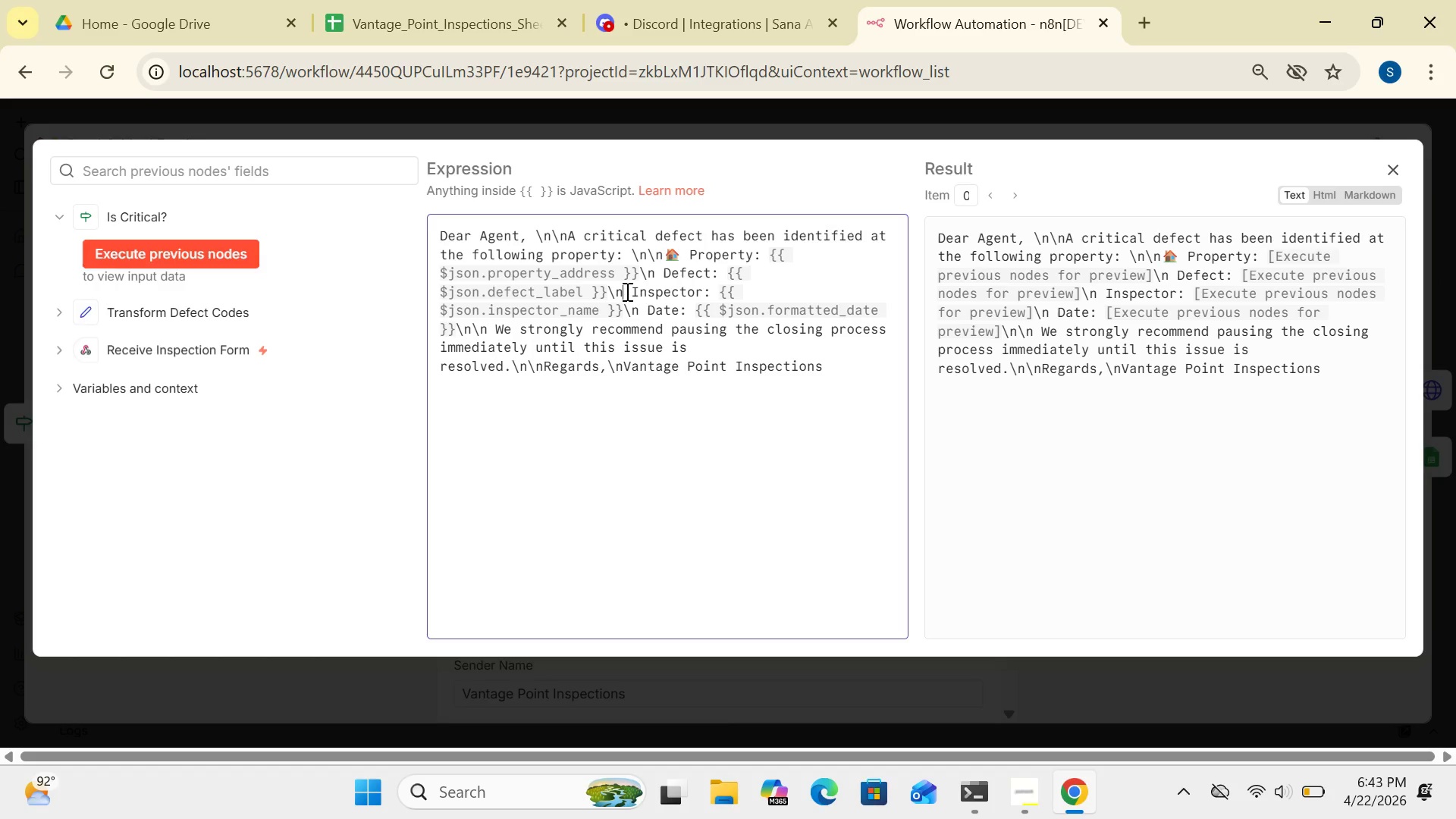 
key(Meta+Period)
 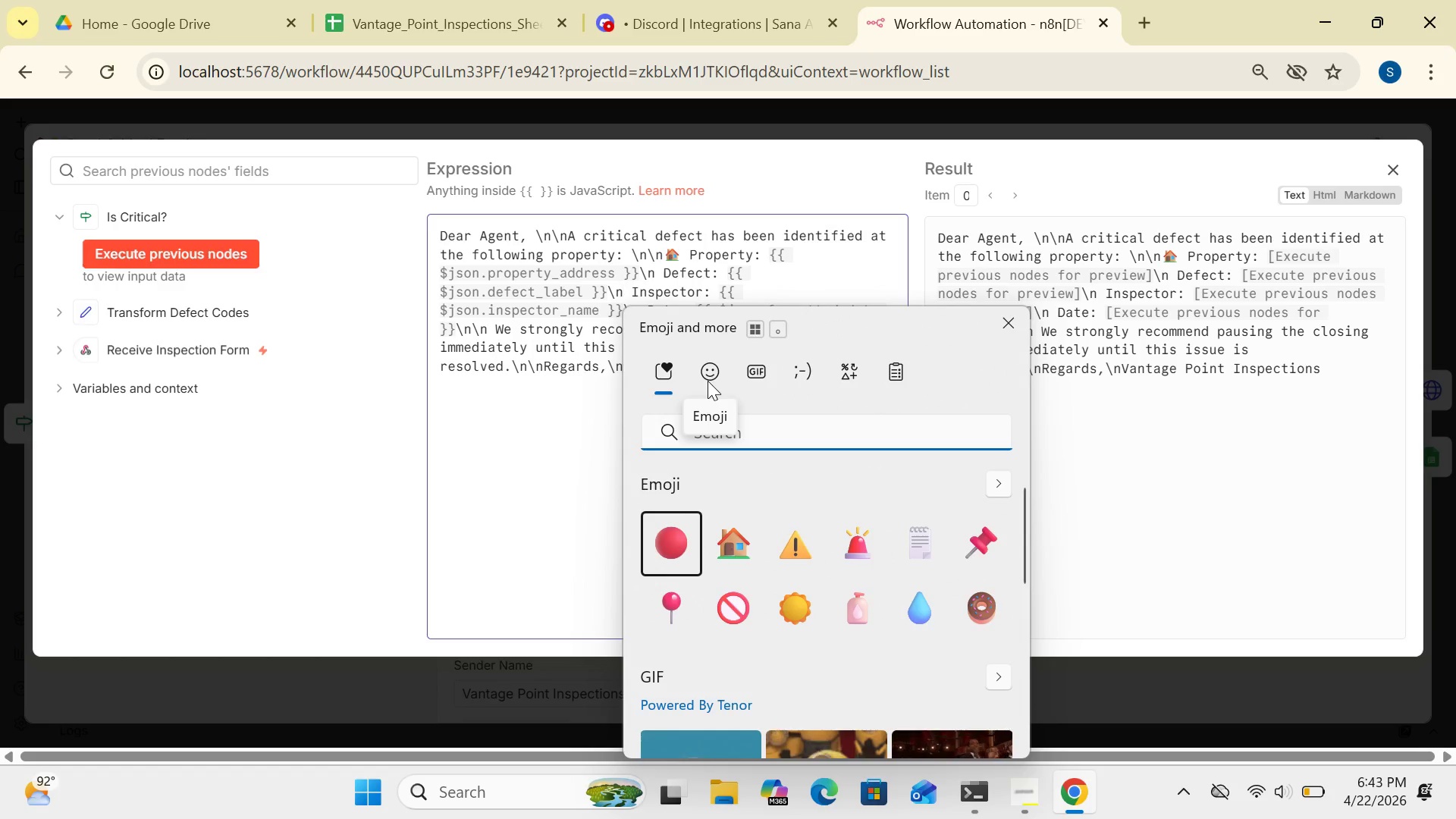 
wait(6.66)
 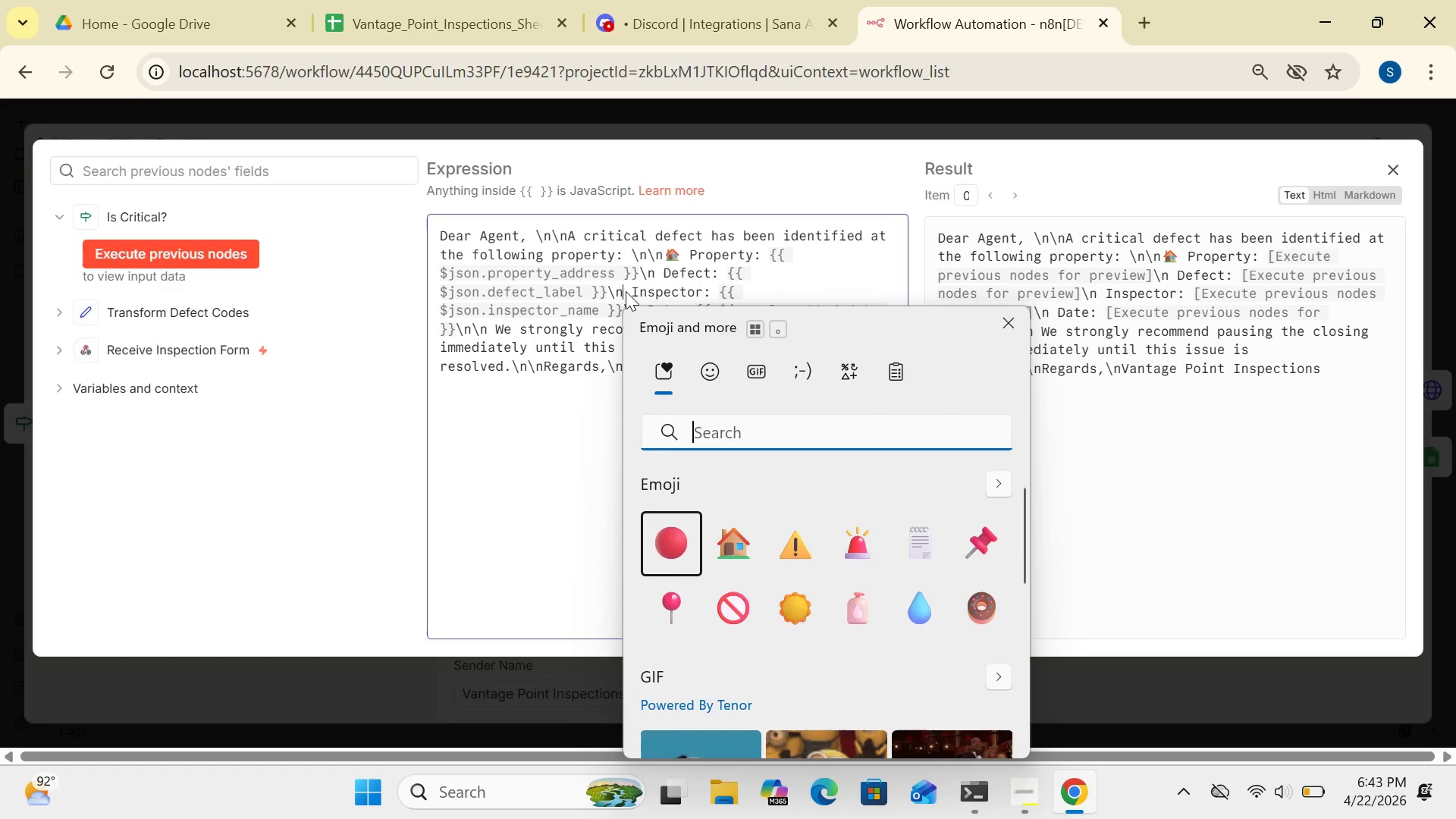 
left_click([708, 366])
 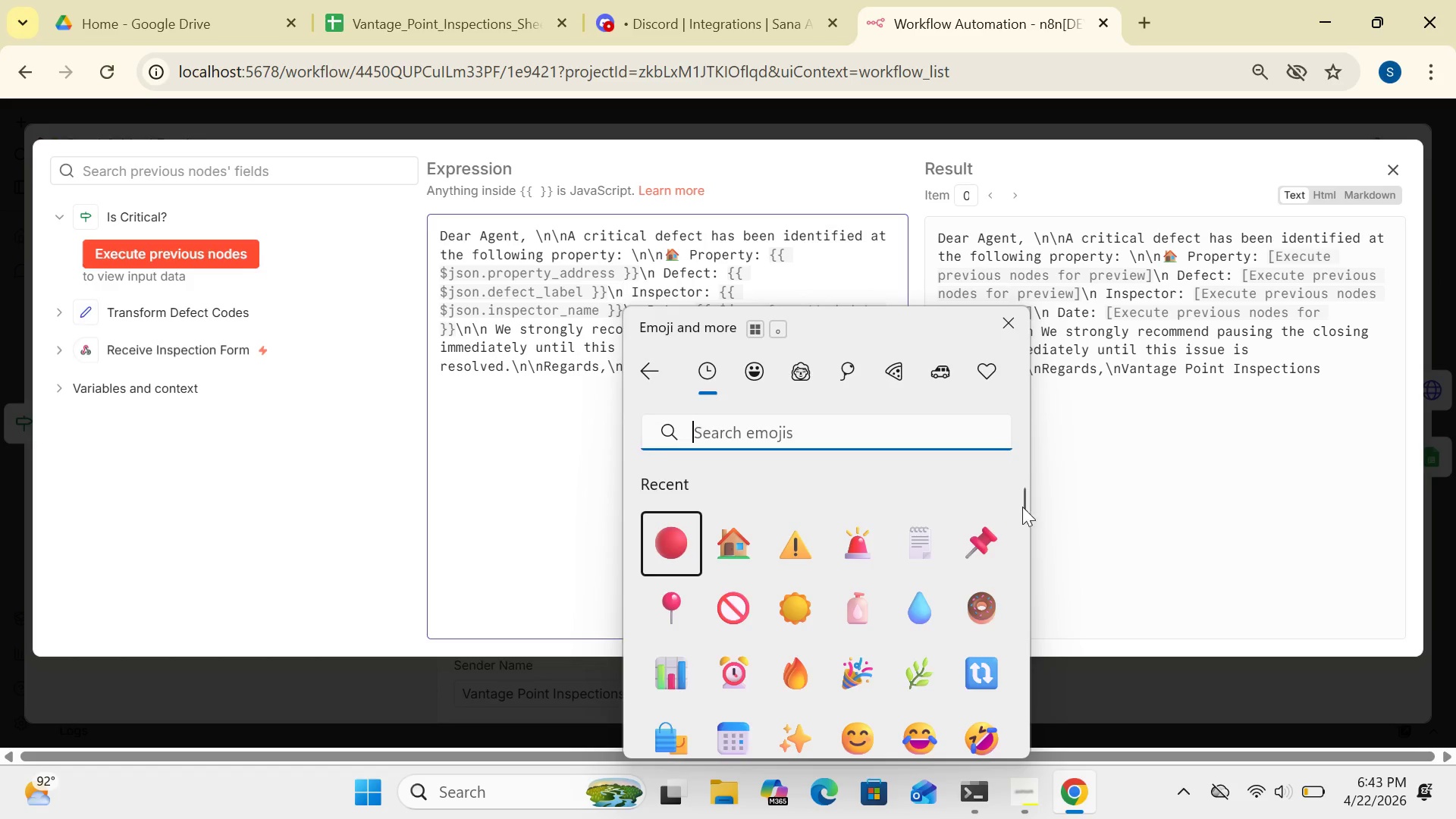 
left_click_drag(start_coordinate=[1027, 504], to_coordinate=[1021, 543])
 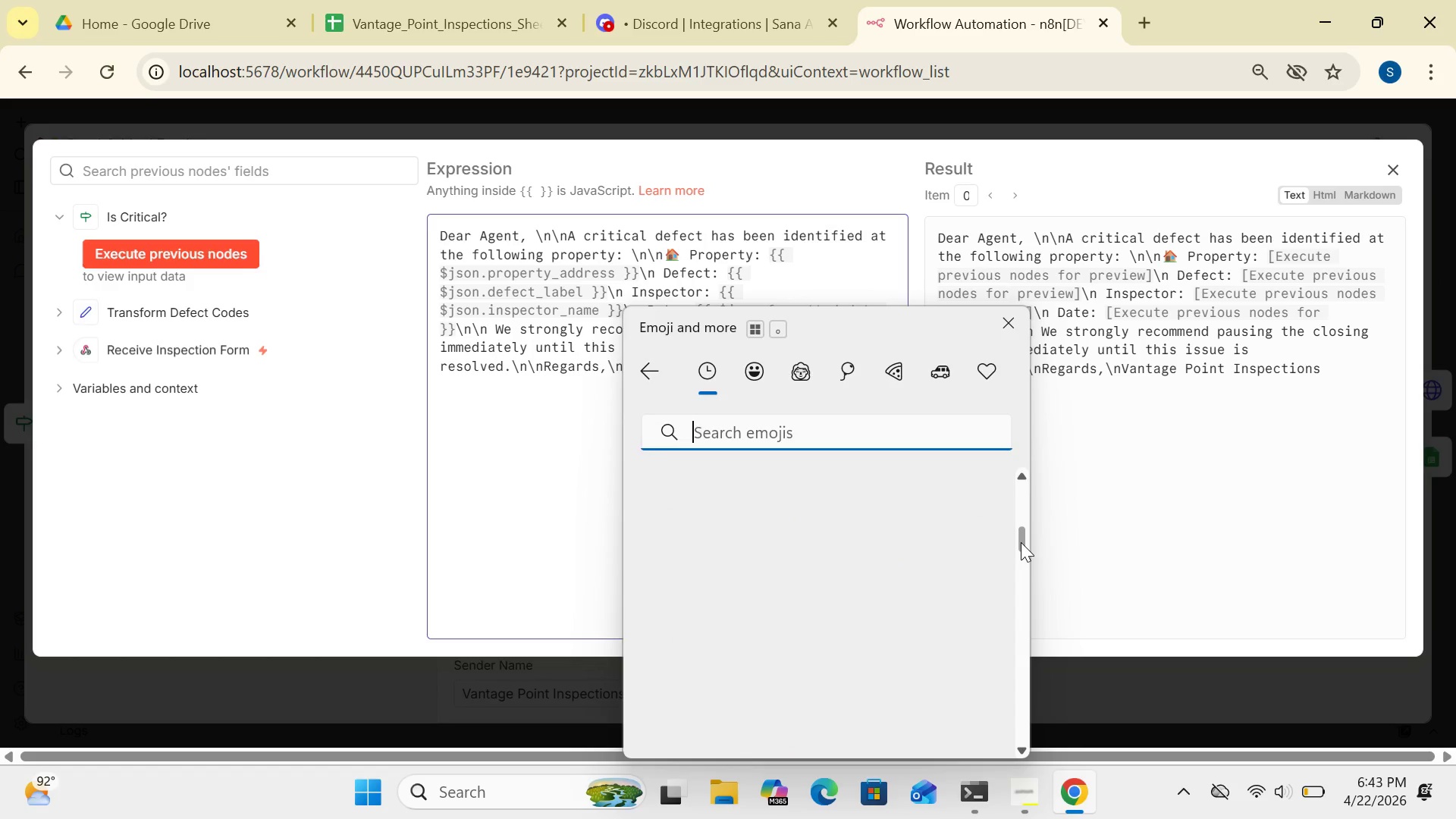 
left_click_drag(start_coordinate=[1021, 542], to_coordinate=[1021, 479])
 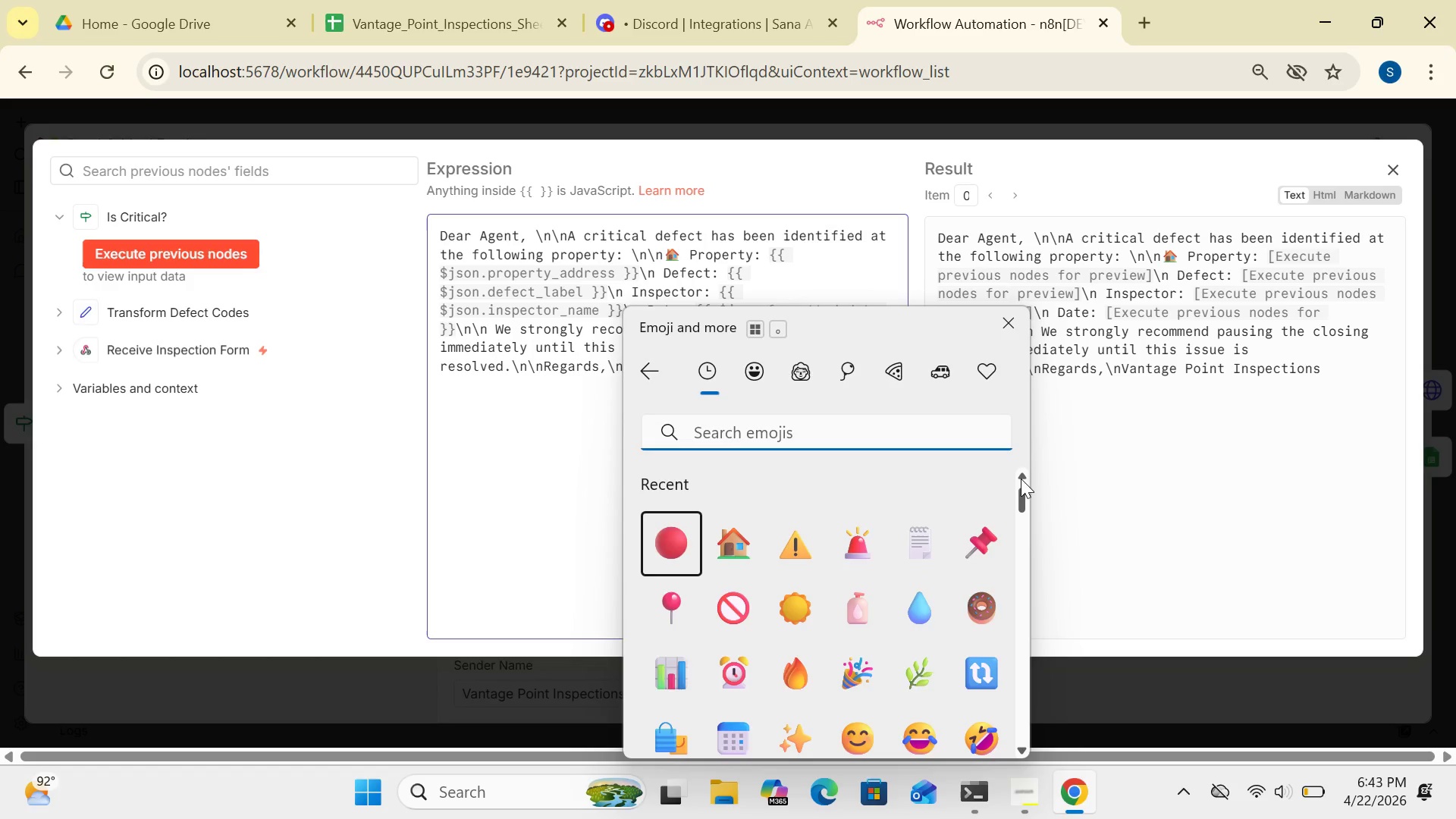 
double_click([1021, 479])
 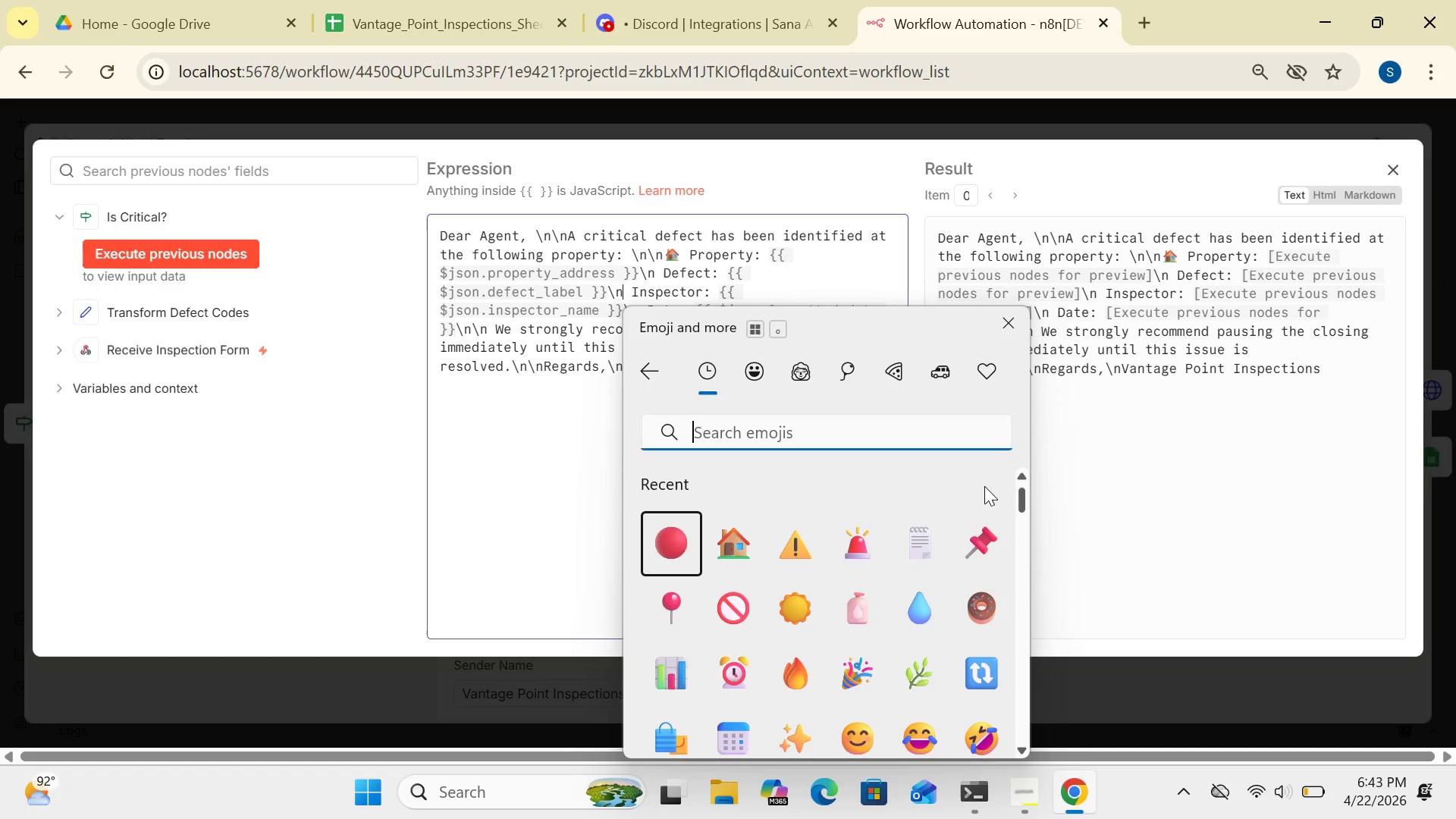 
key(ArrowDown)
 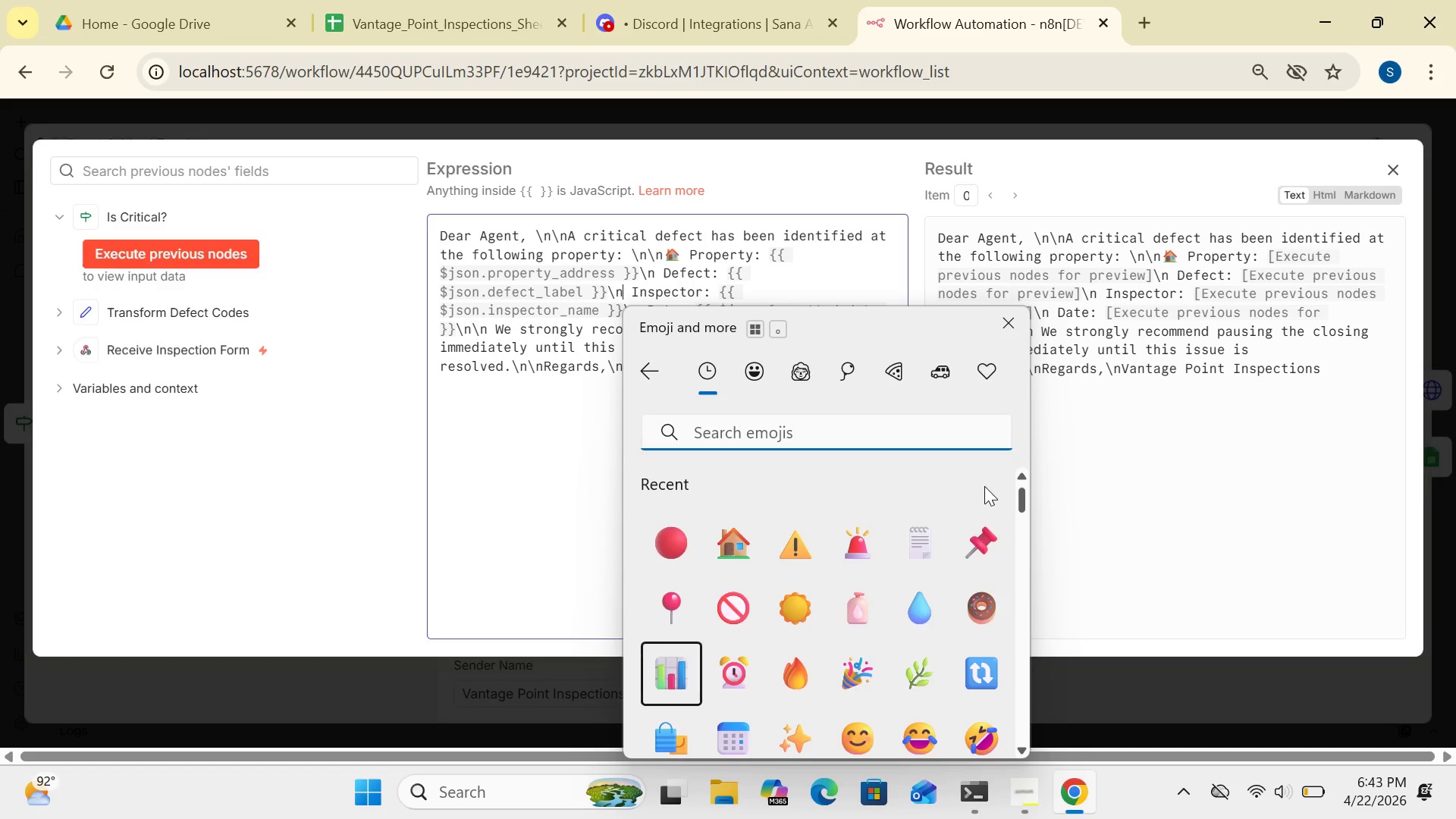 
key(ArrowDown)
 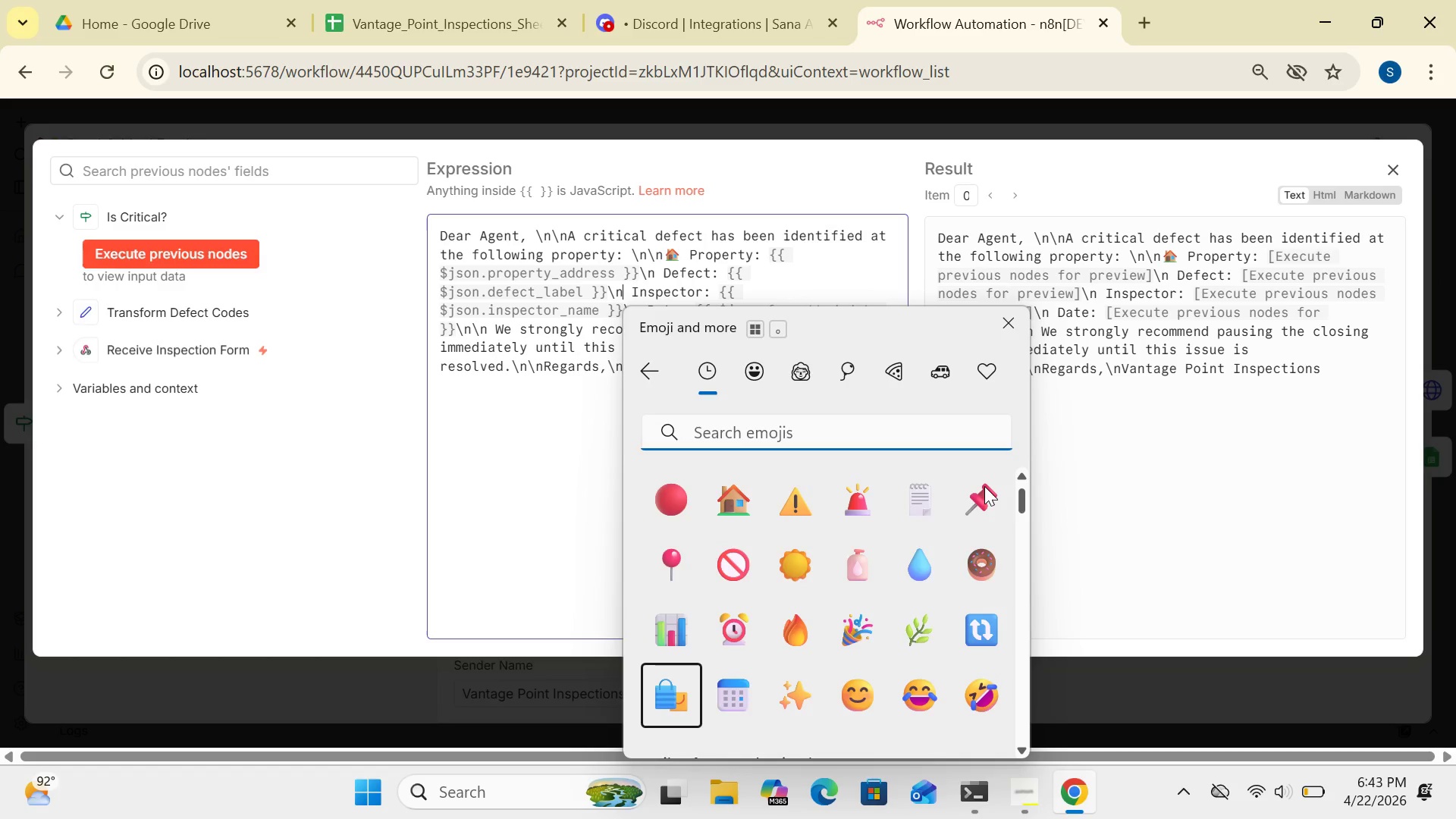 
key(ArrowDown)
 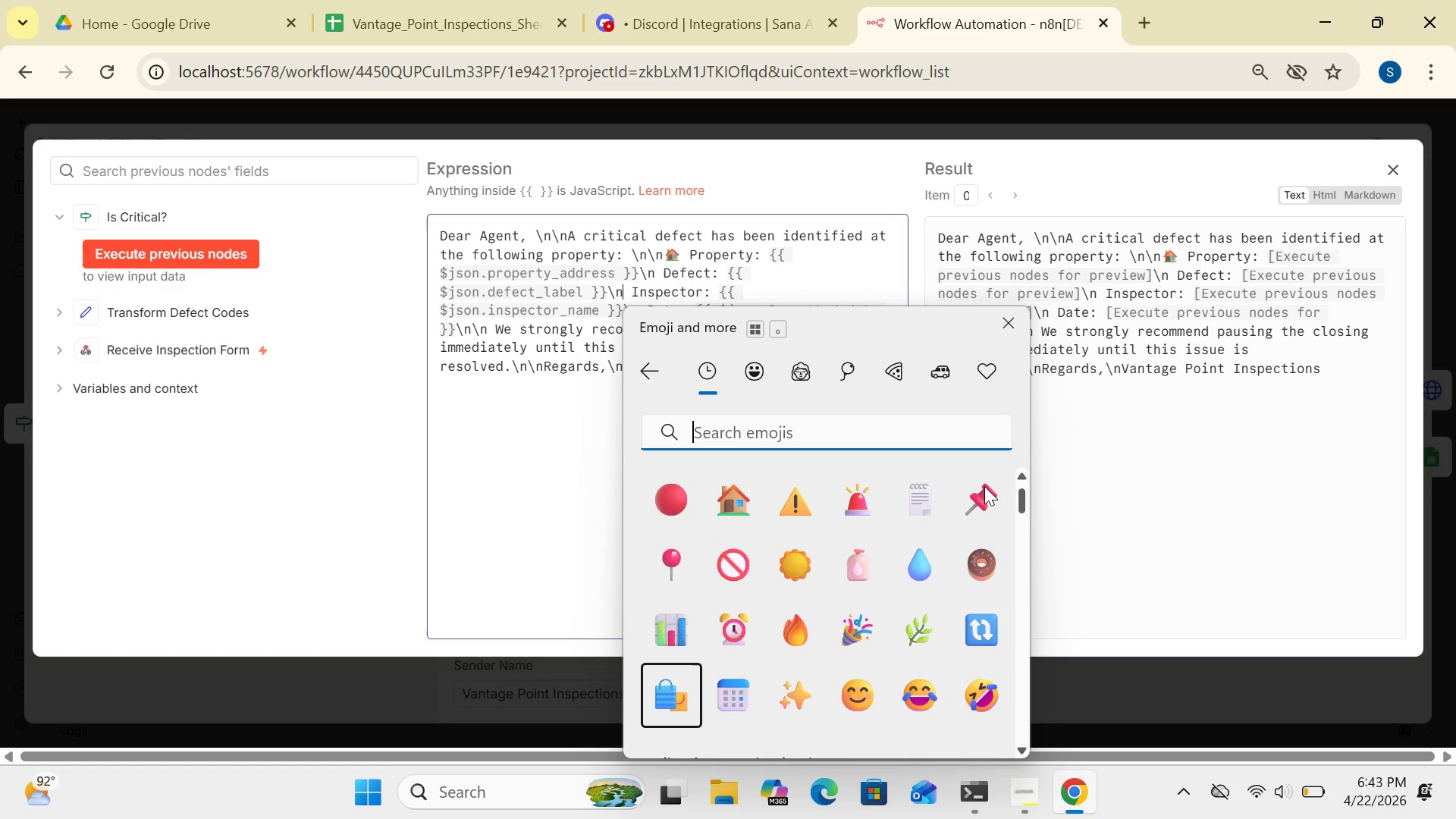 
key(ArrowDown)
 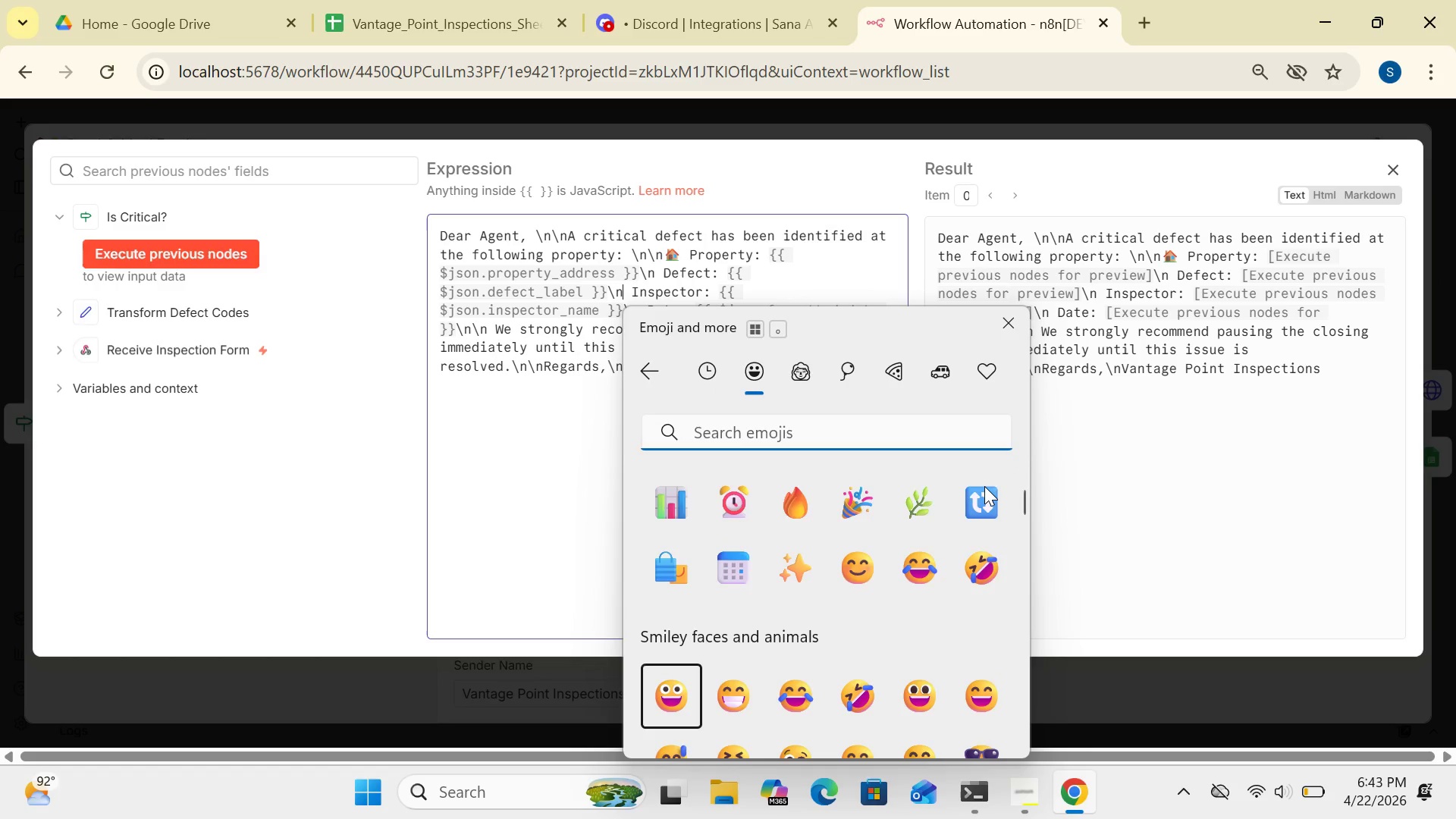 
key(ArrowDown)
 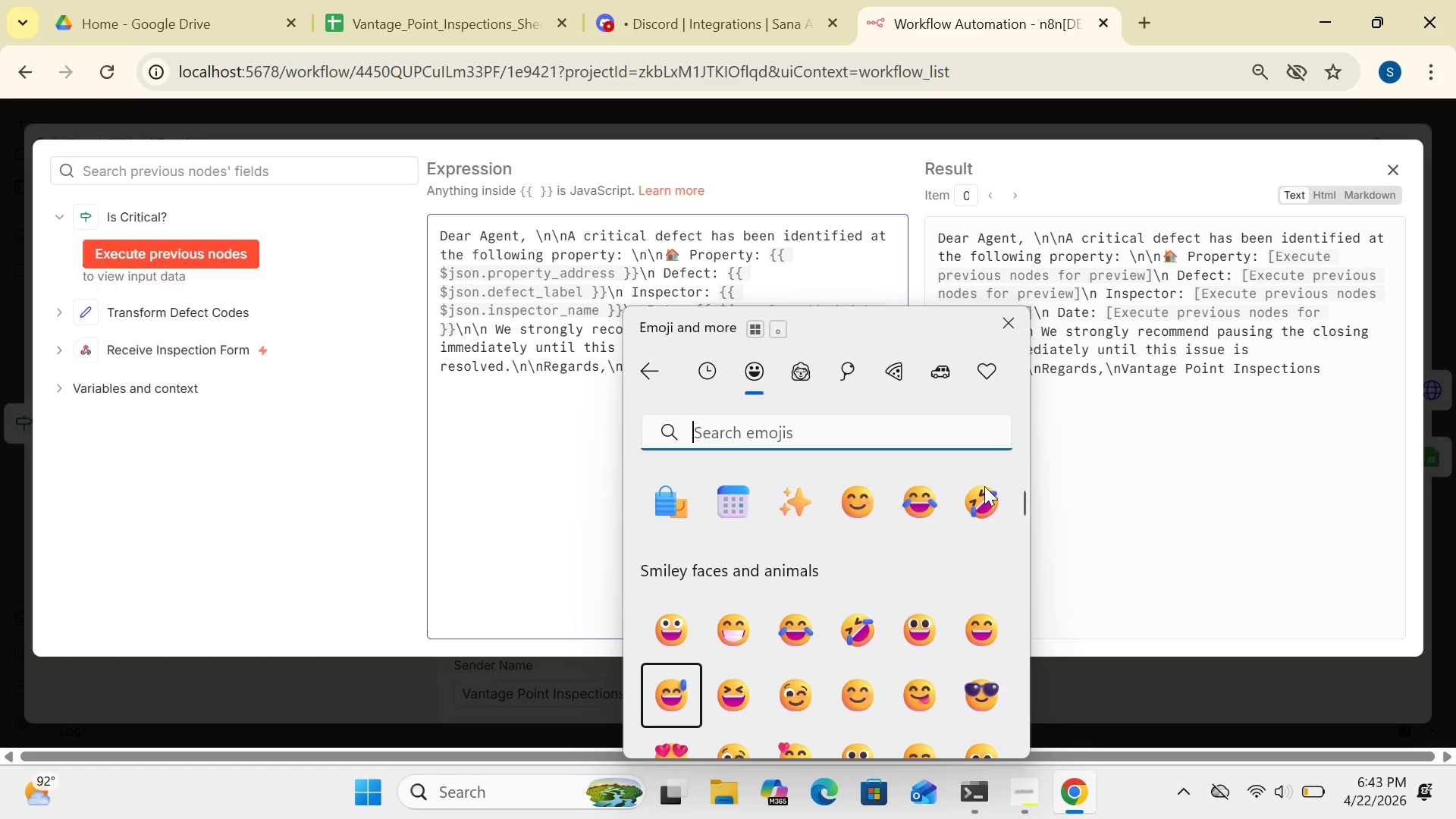 
key(ArrowDown)
 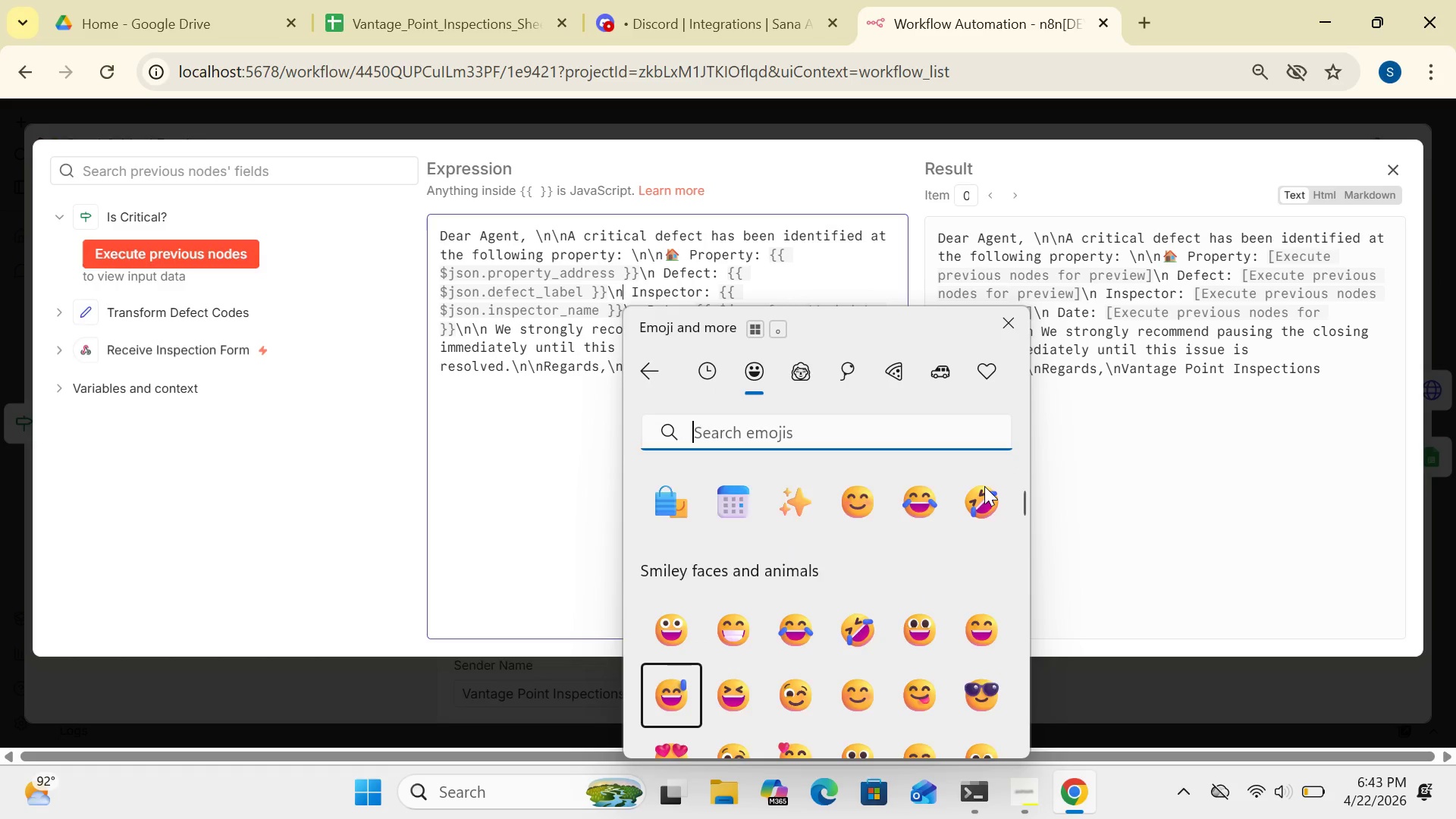 
key(ArrowDown)
 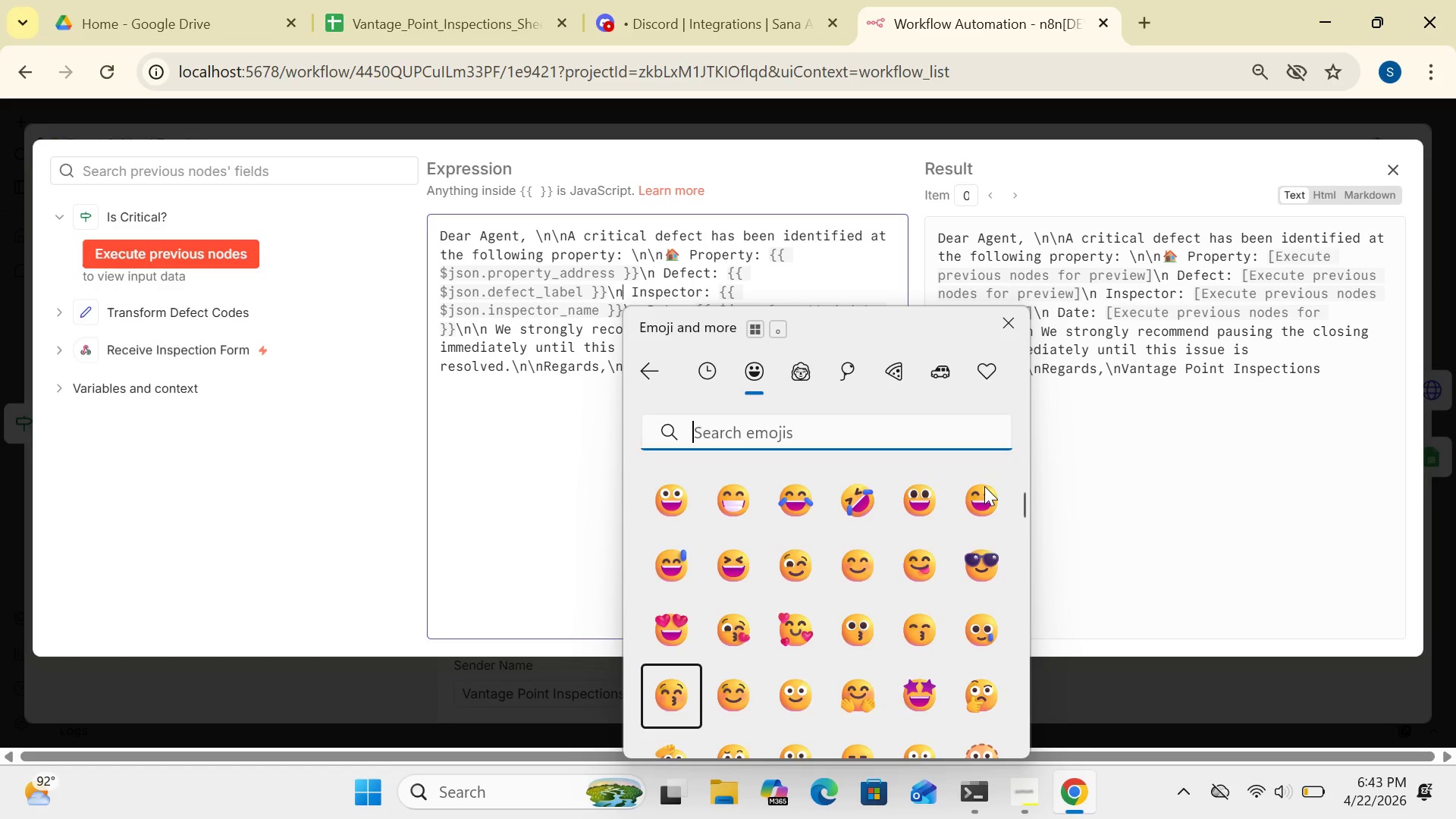 
key(ArrowDown)
 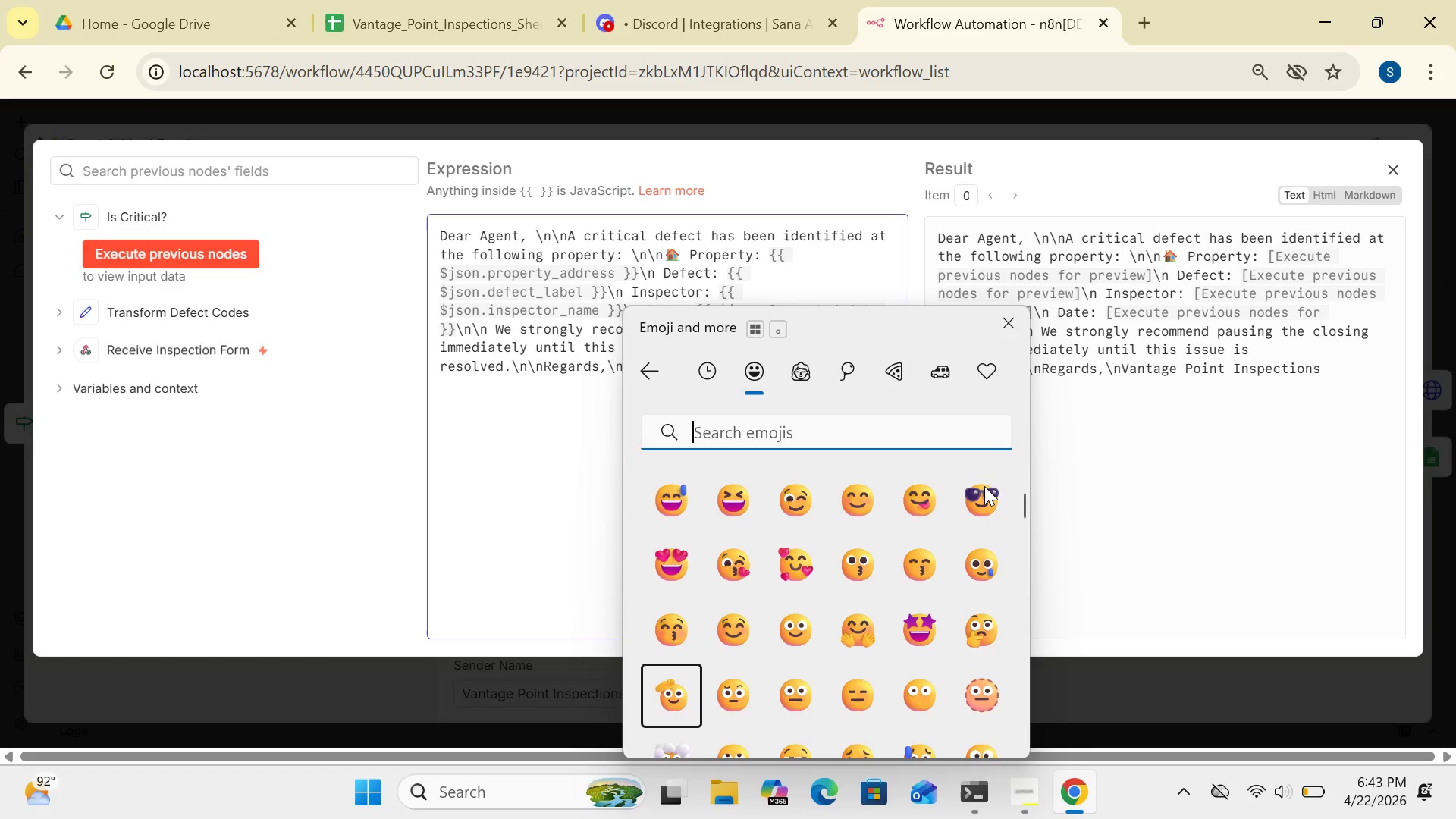 
key(ArrowDown)
 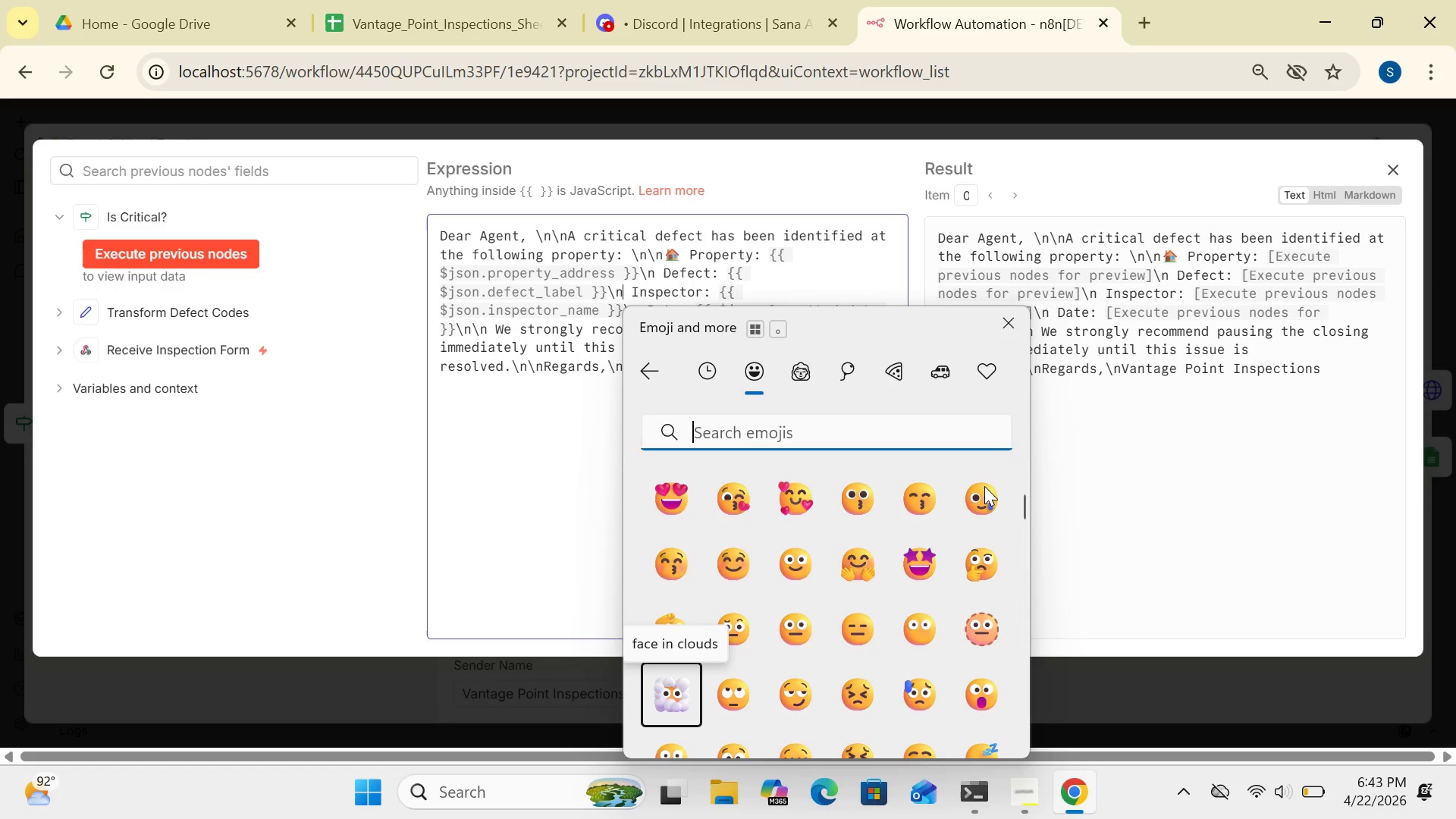 
key(ArrowDown)
 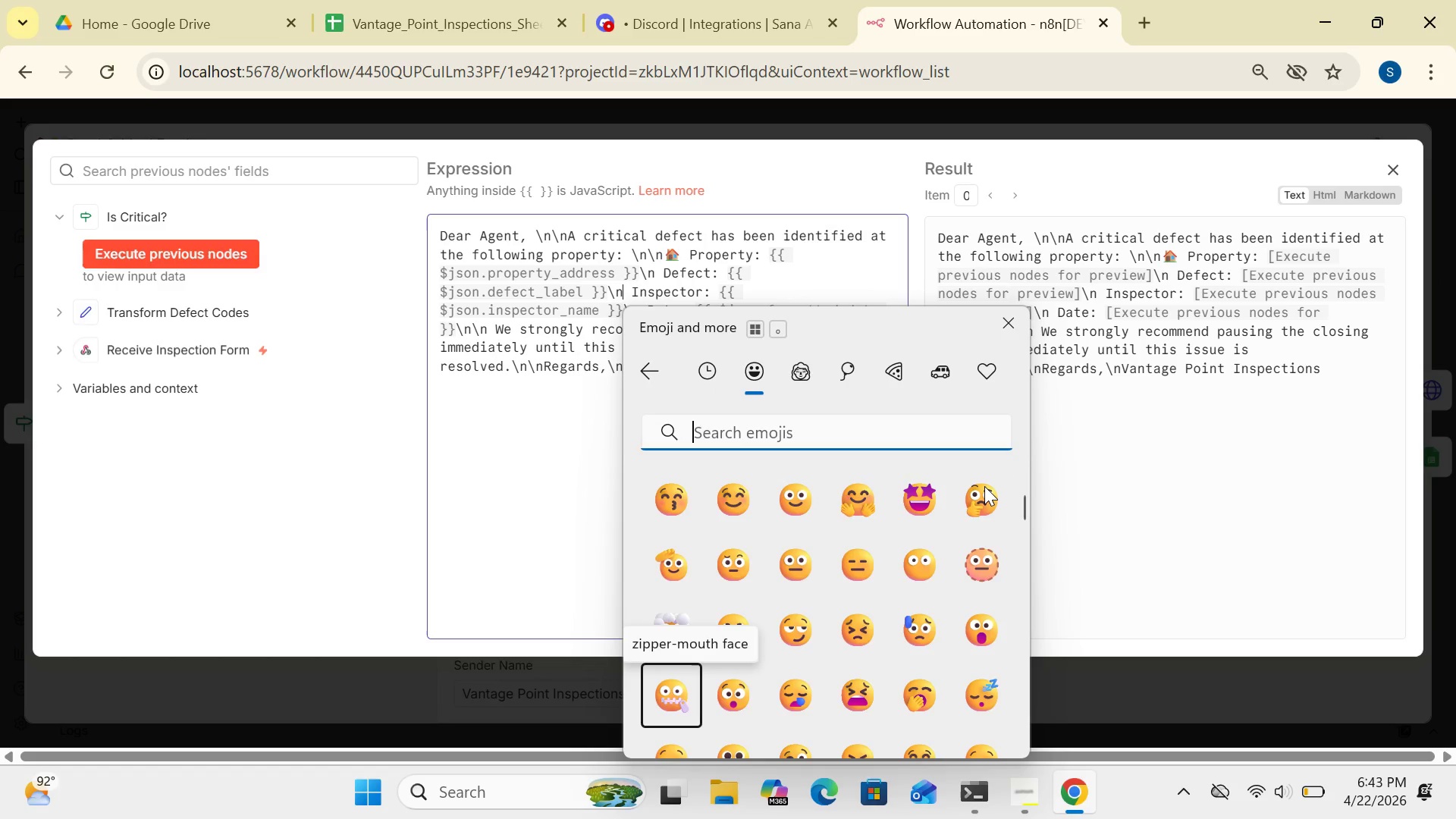 
key(ArrowDown)
 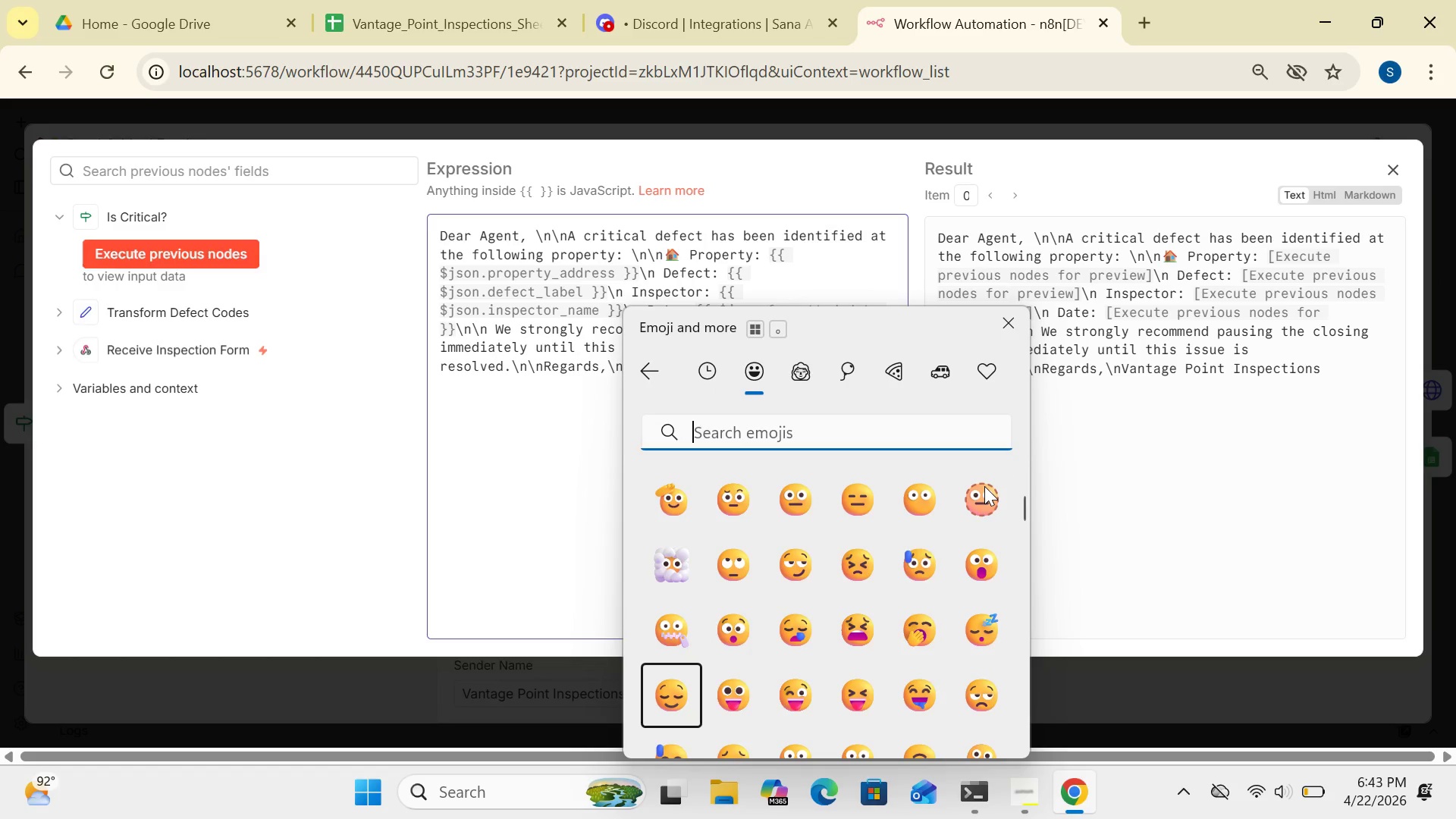 
key(ArrowDown)
 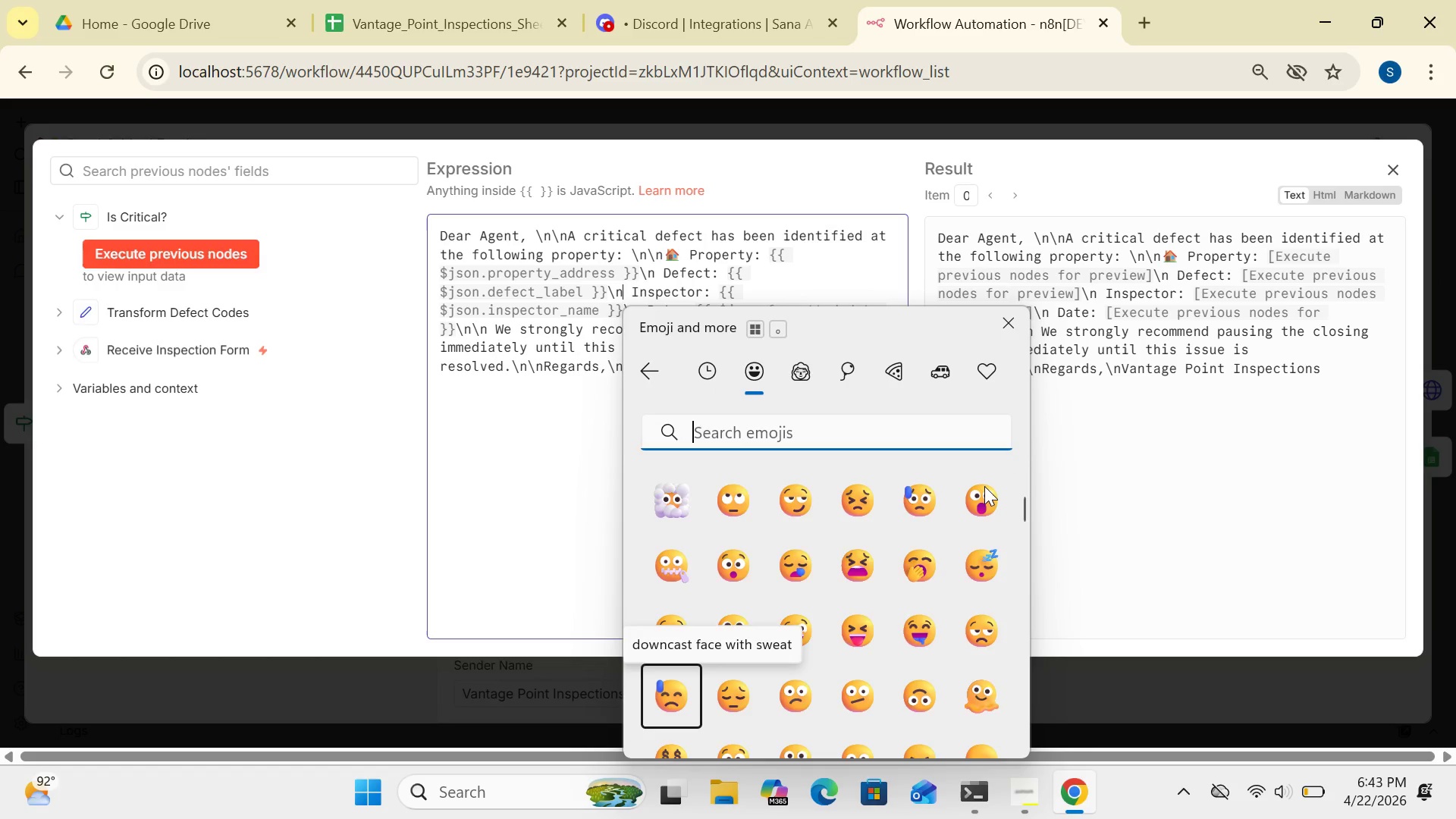 
key(ArrowDown)
 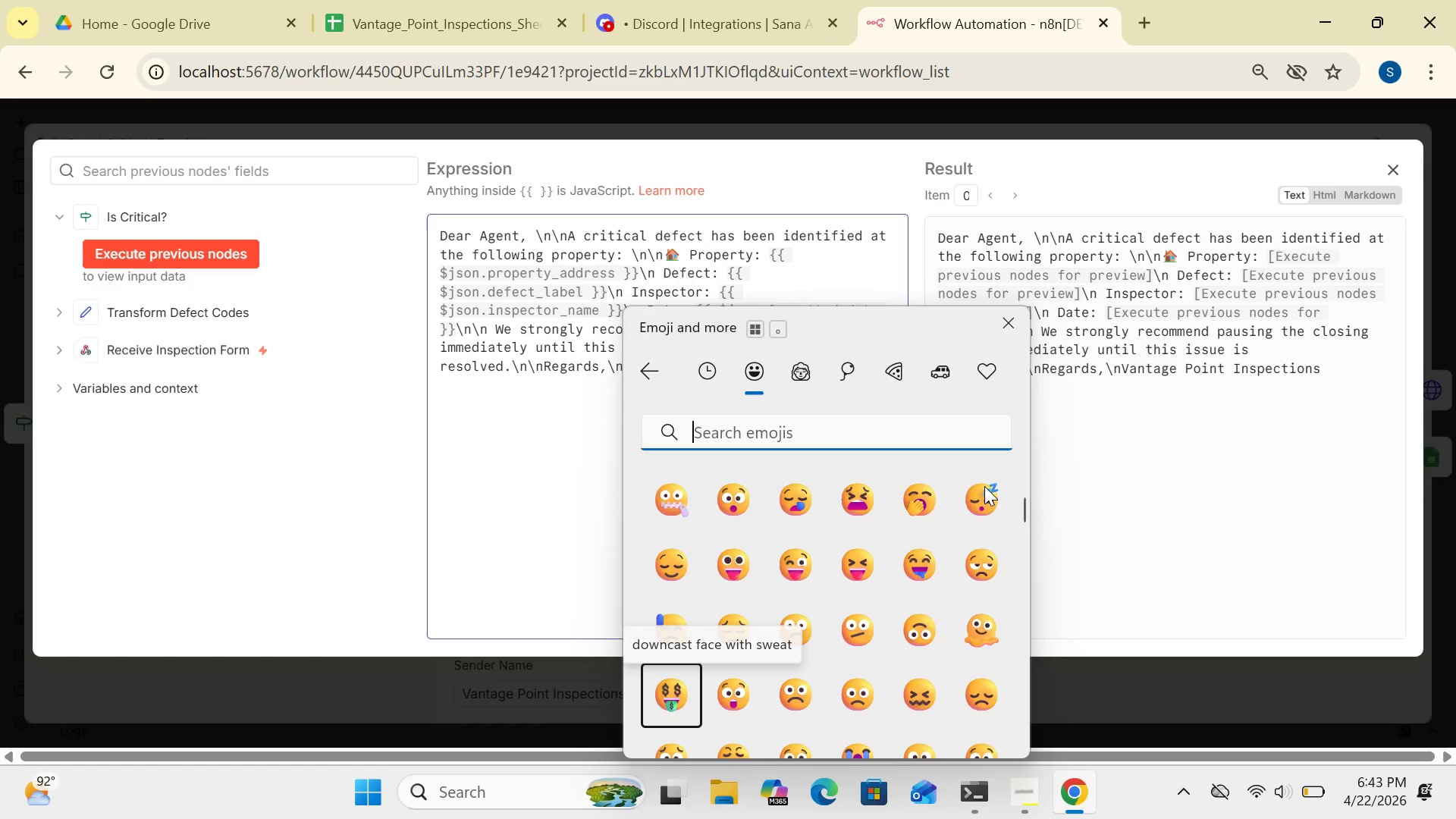 
key(ArrowDown)
 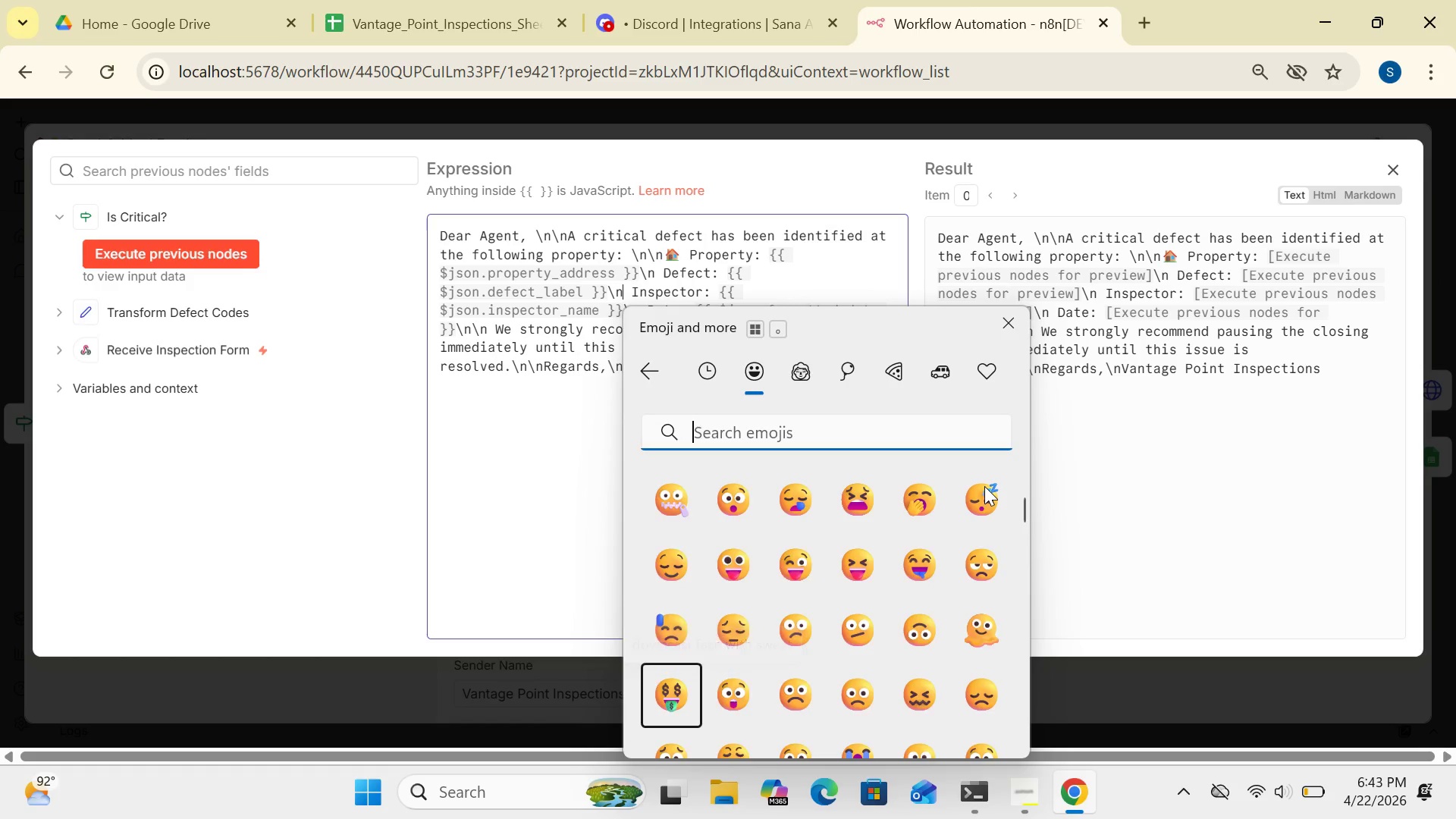 
key(ArrowDown)
 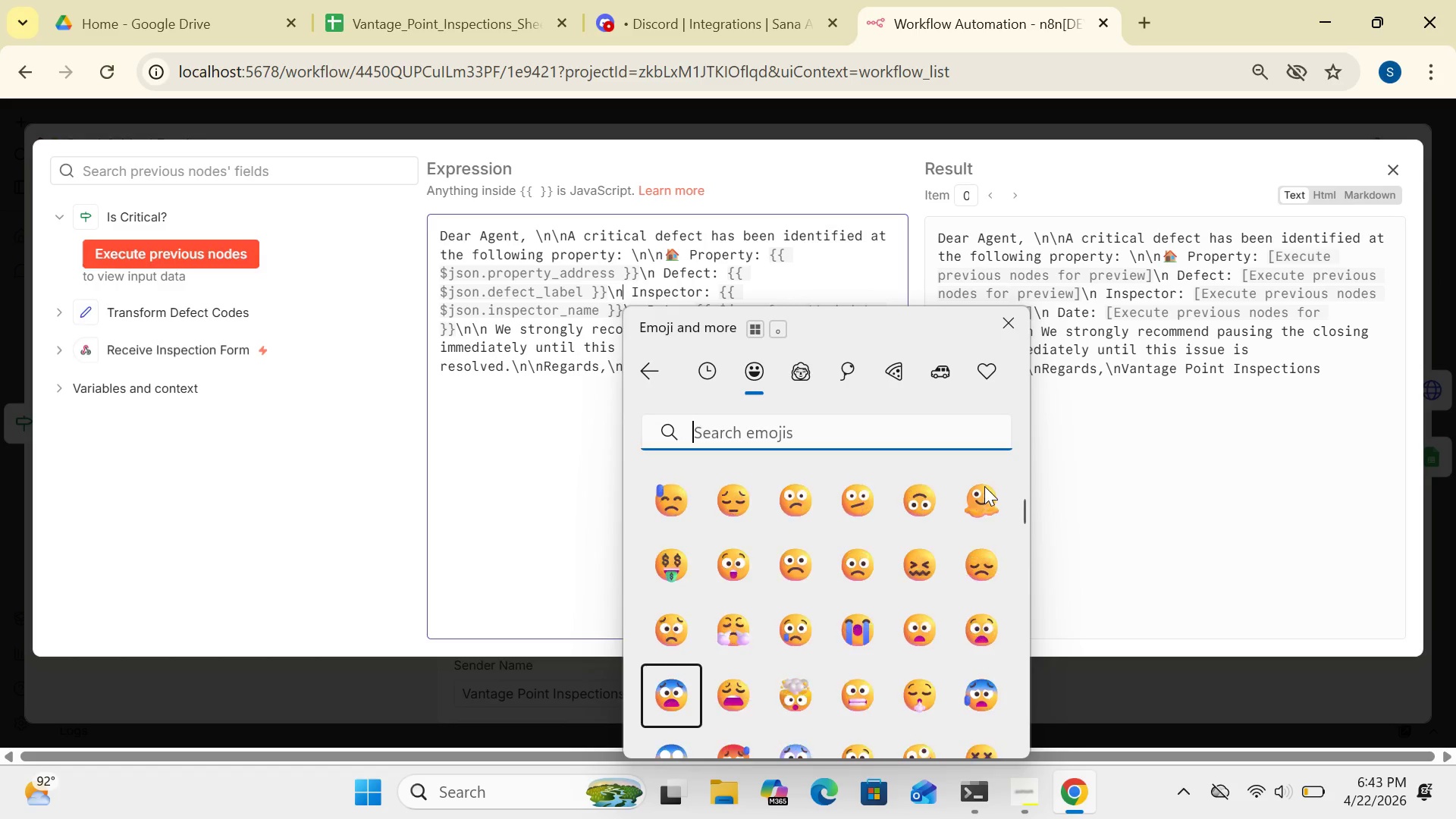 
key(ArrowDown)
 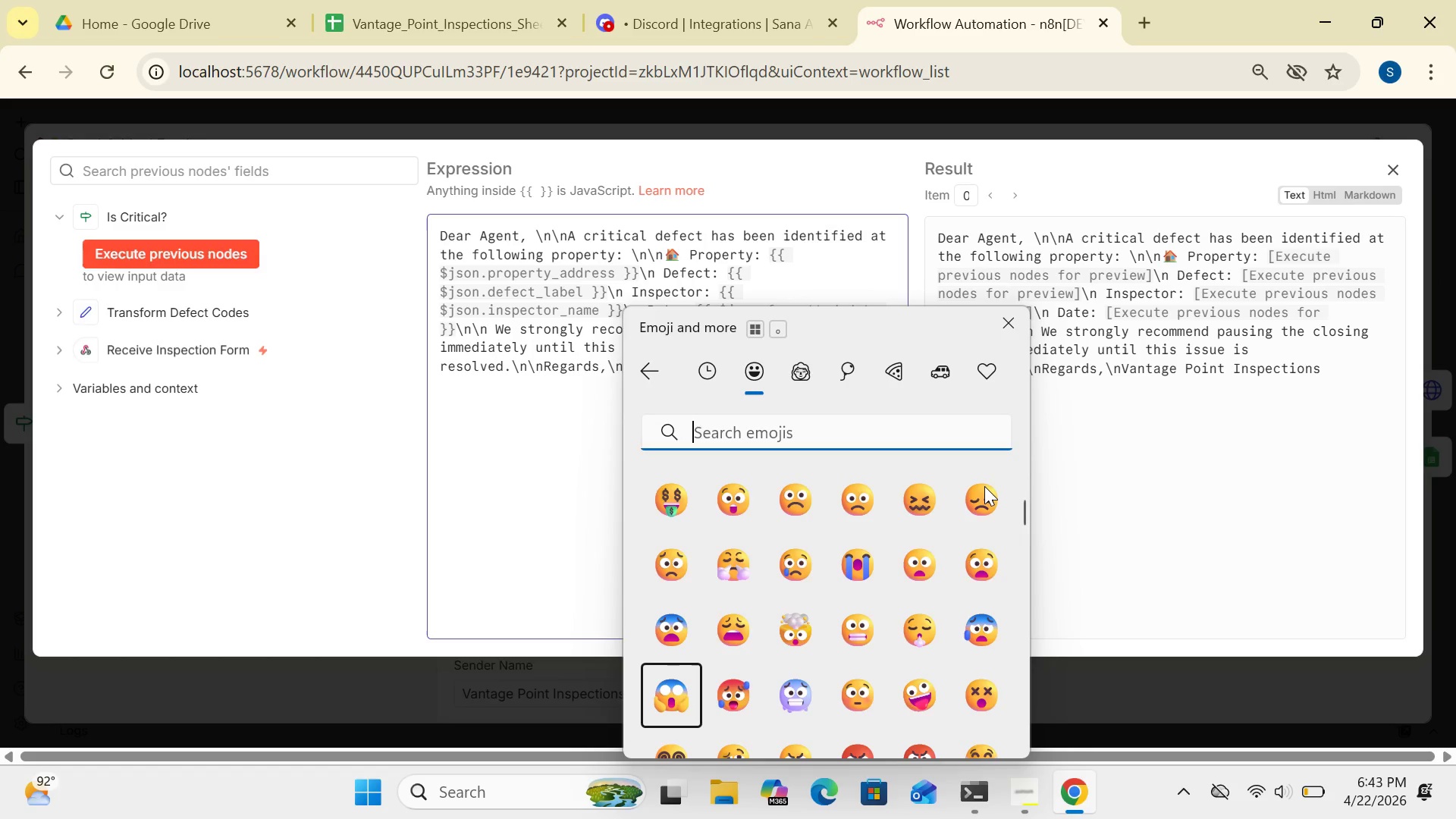 
key(ArrowDown)
 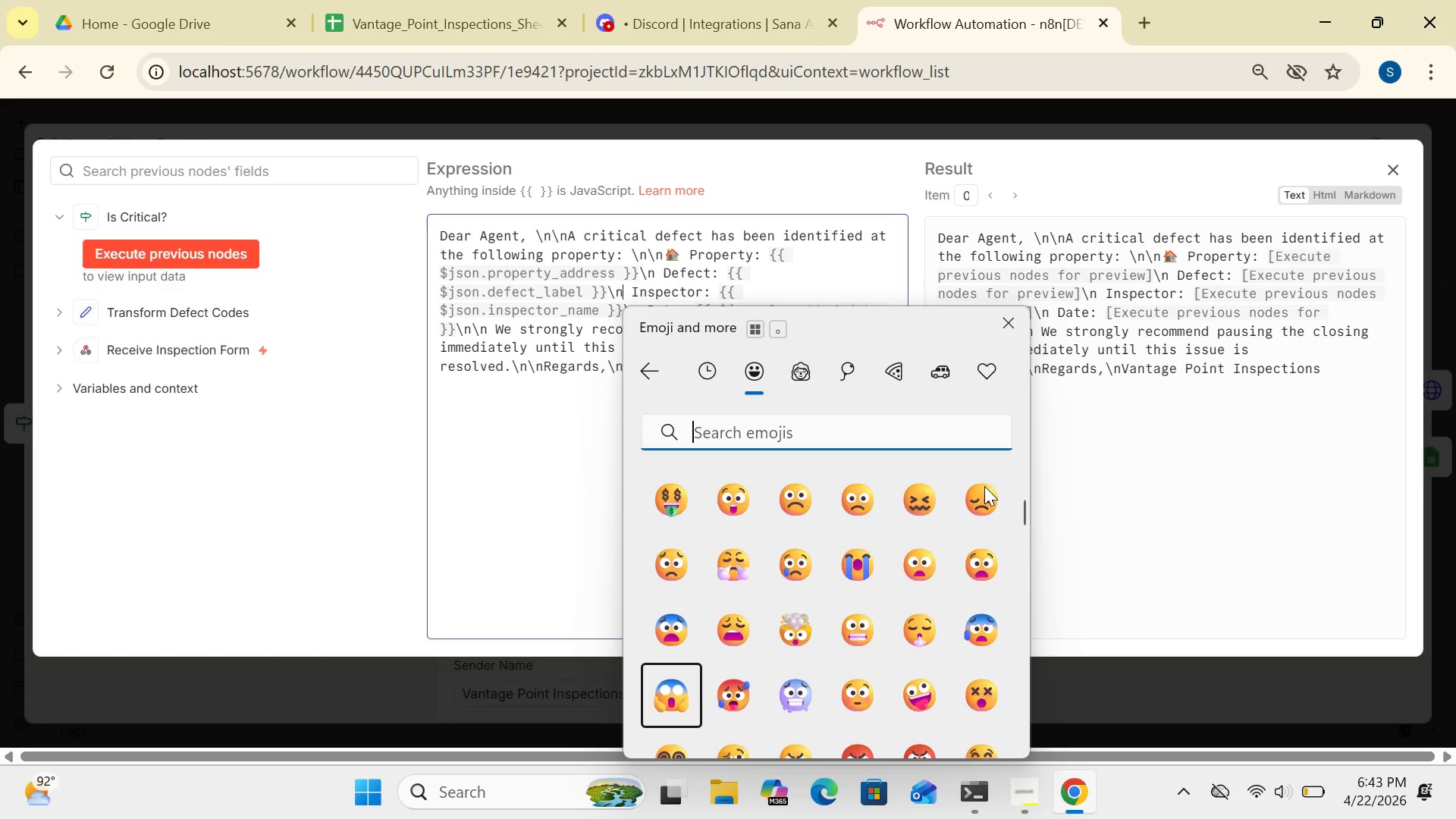 
key(ArrowDown)
 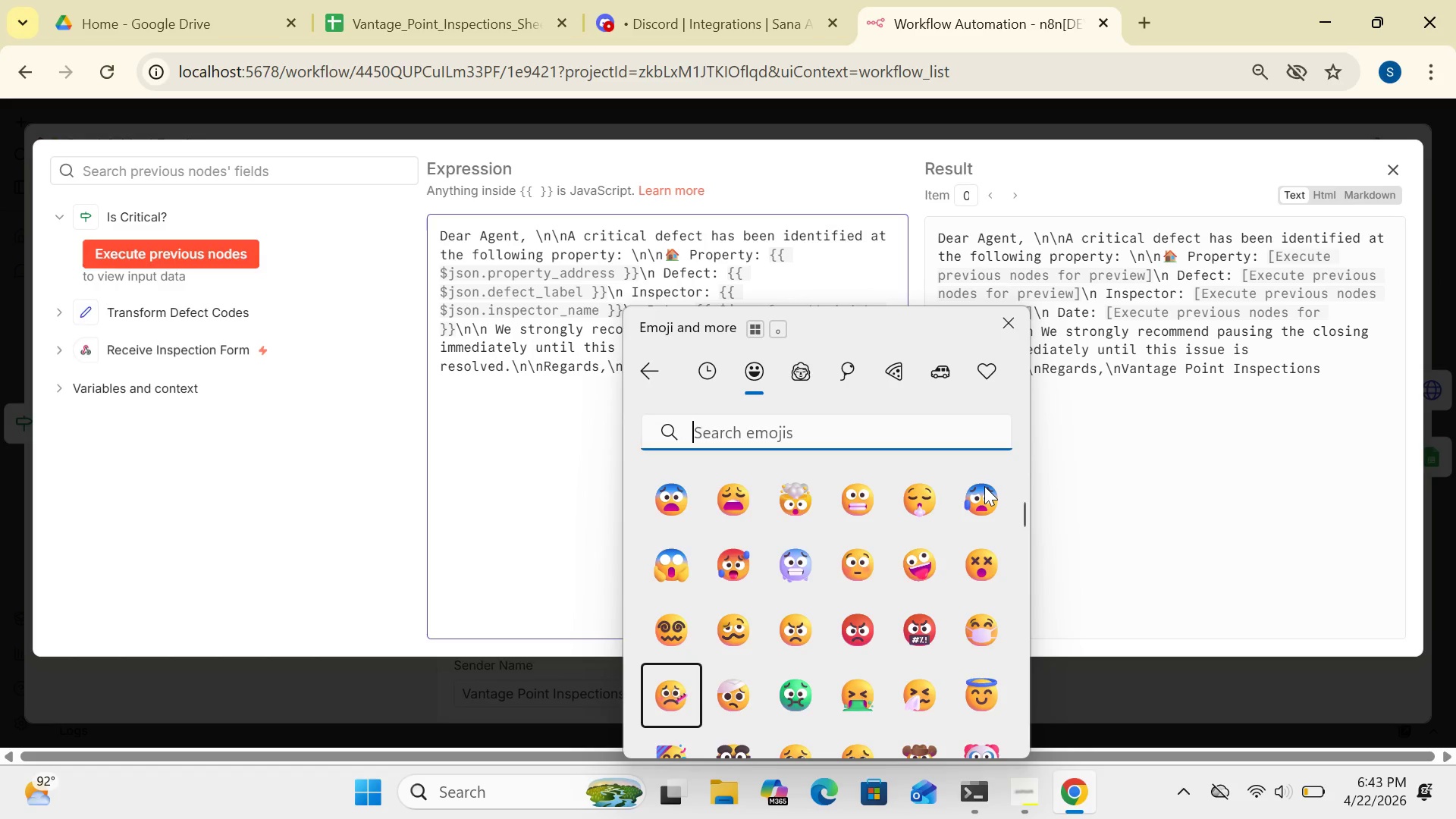 
key(ArrowDown)
 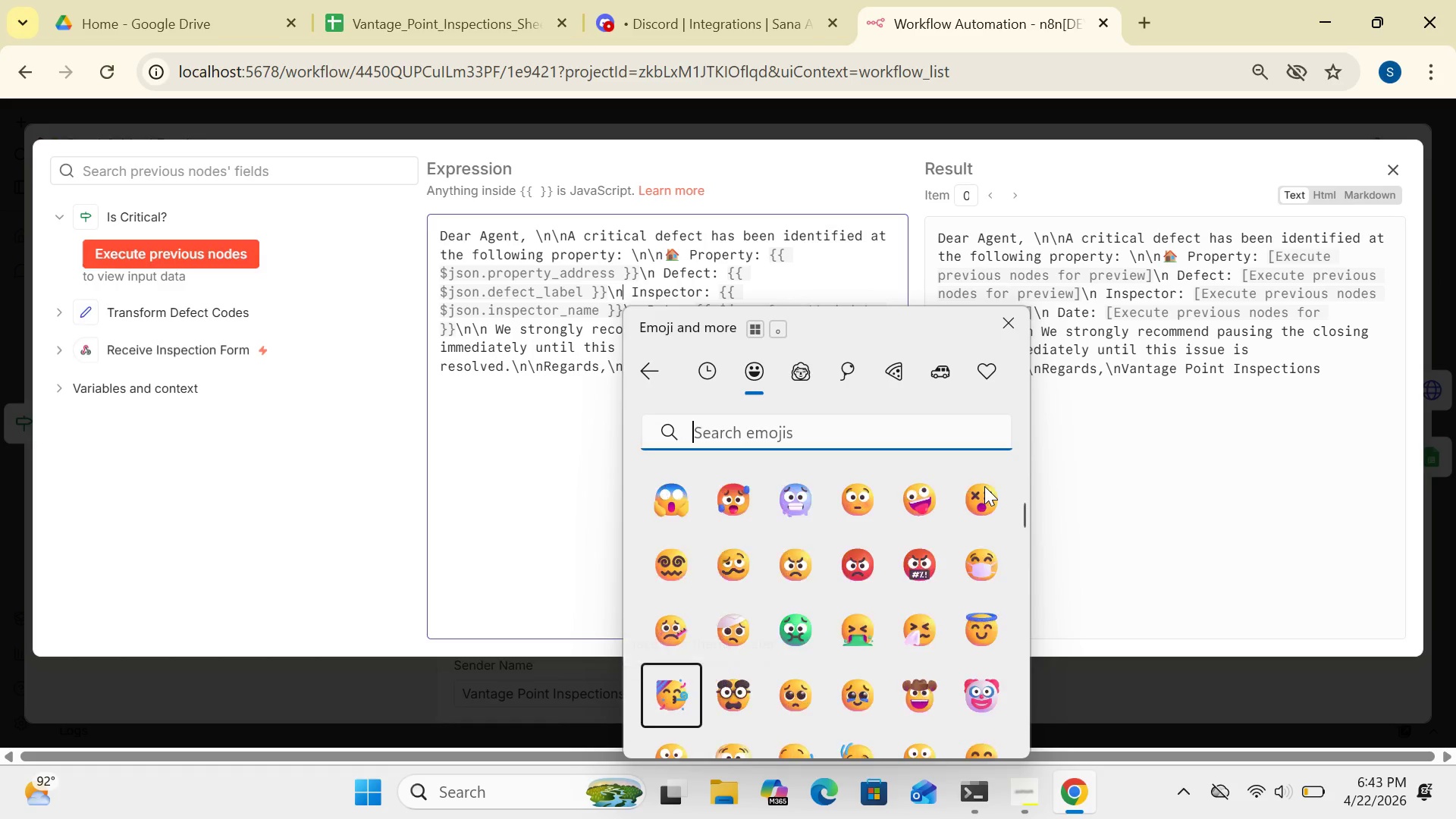 
key(ArrowDown)
 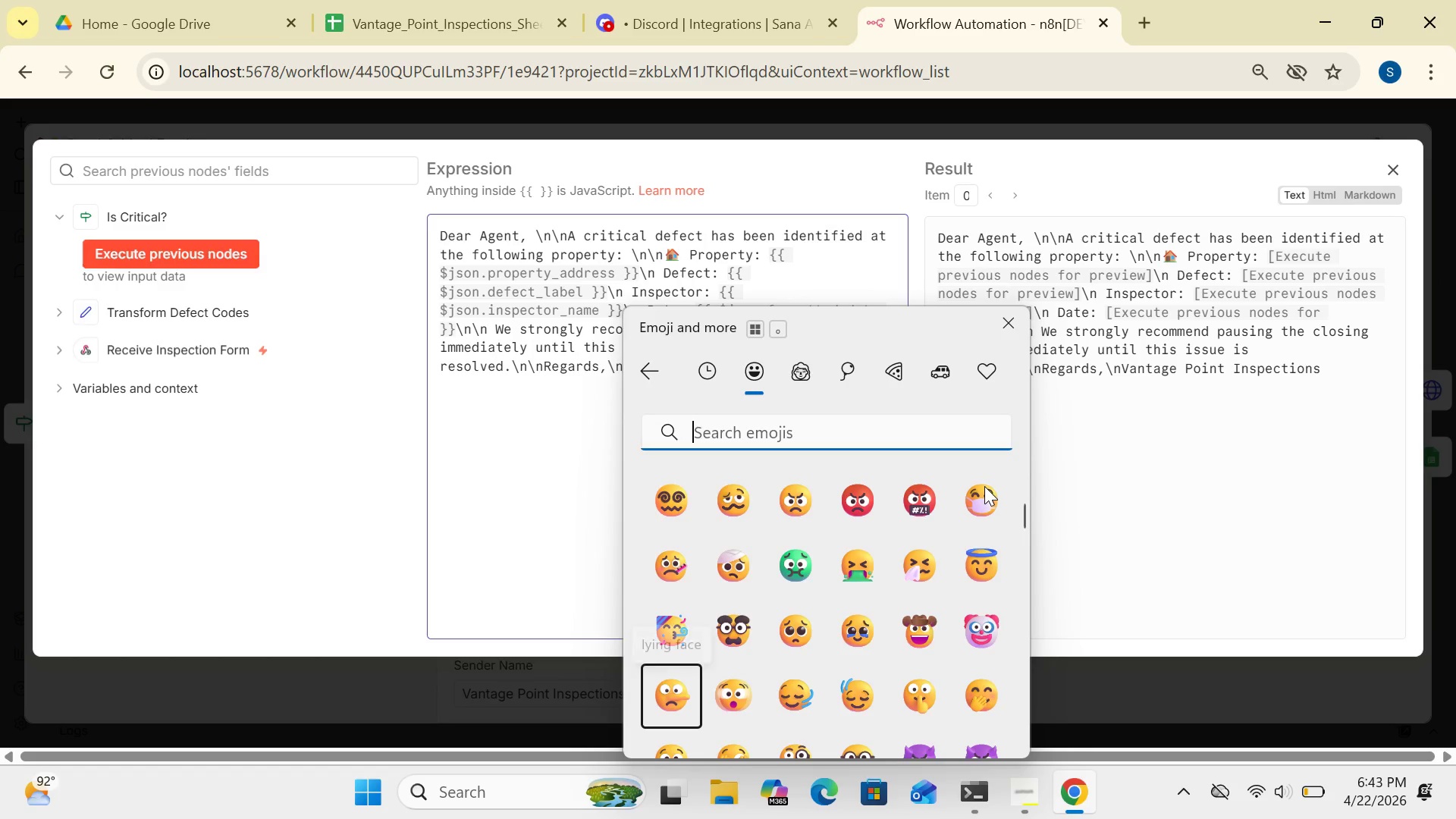 
key(ArrowDown)
 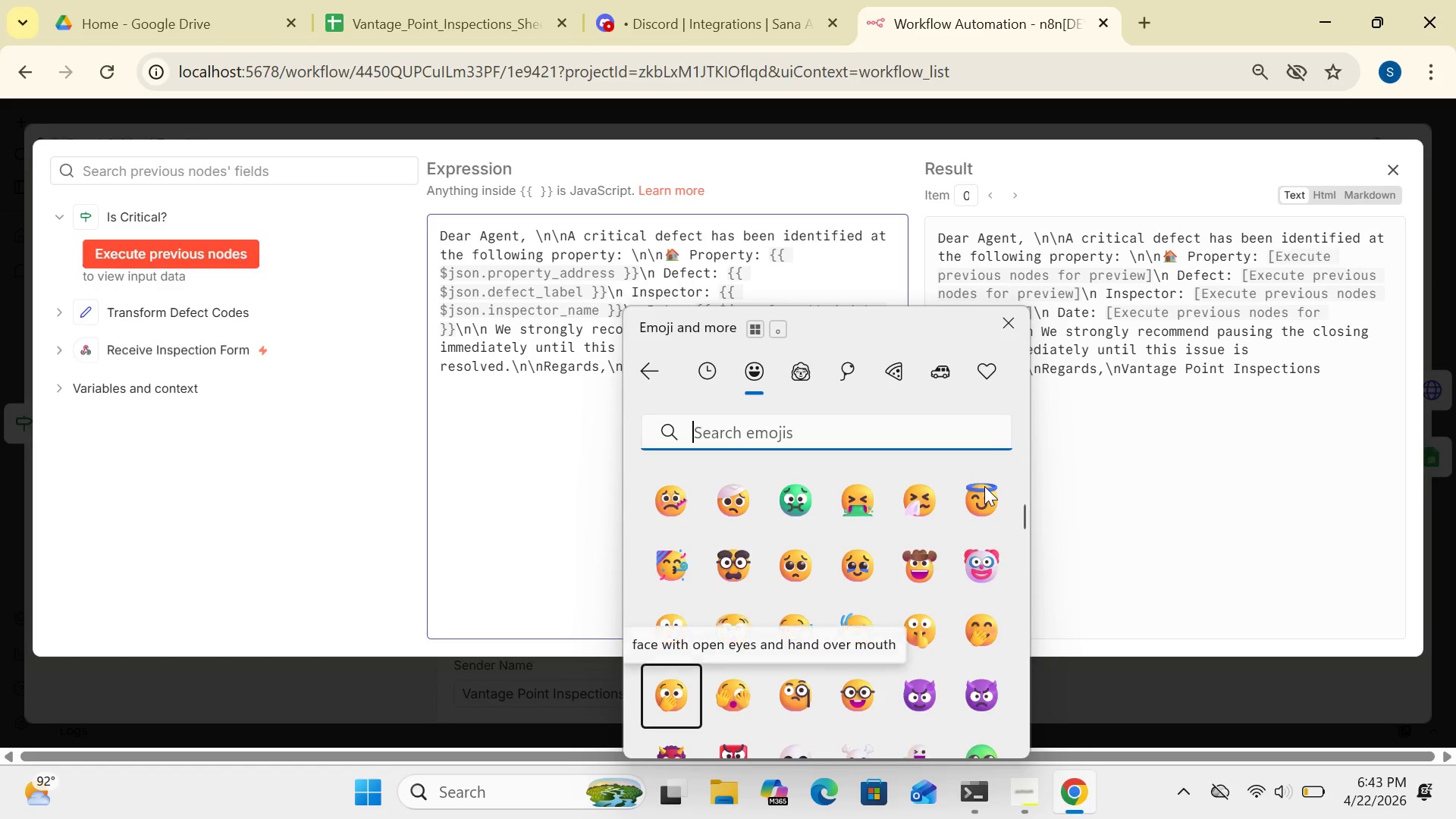 
key(ArrowDown)
 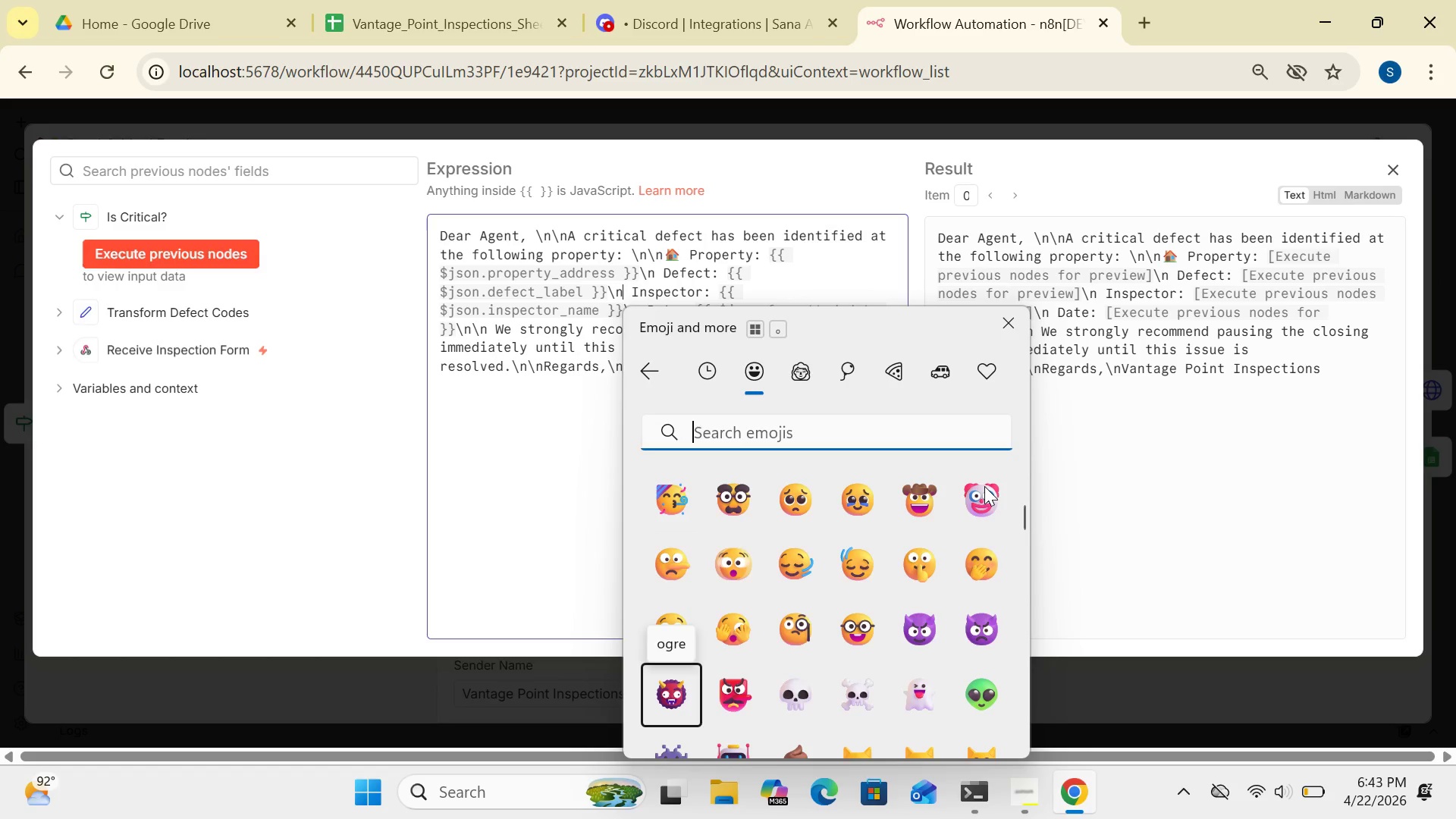 
key(ArrowDown)
 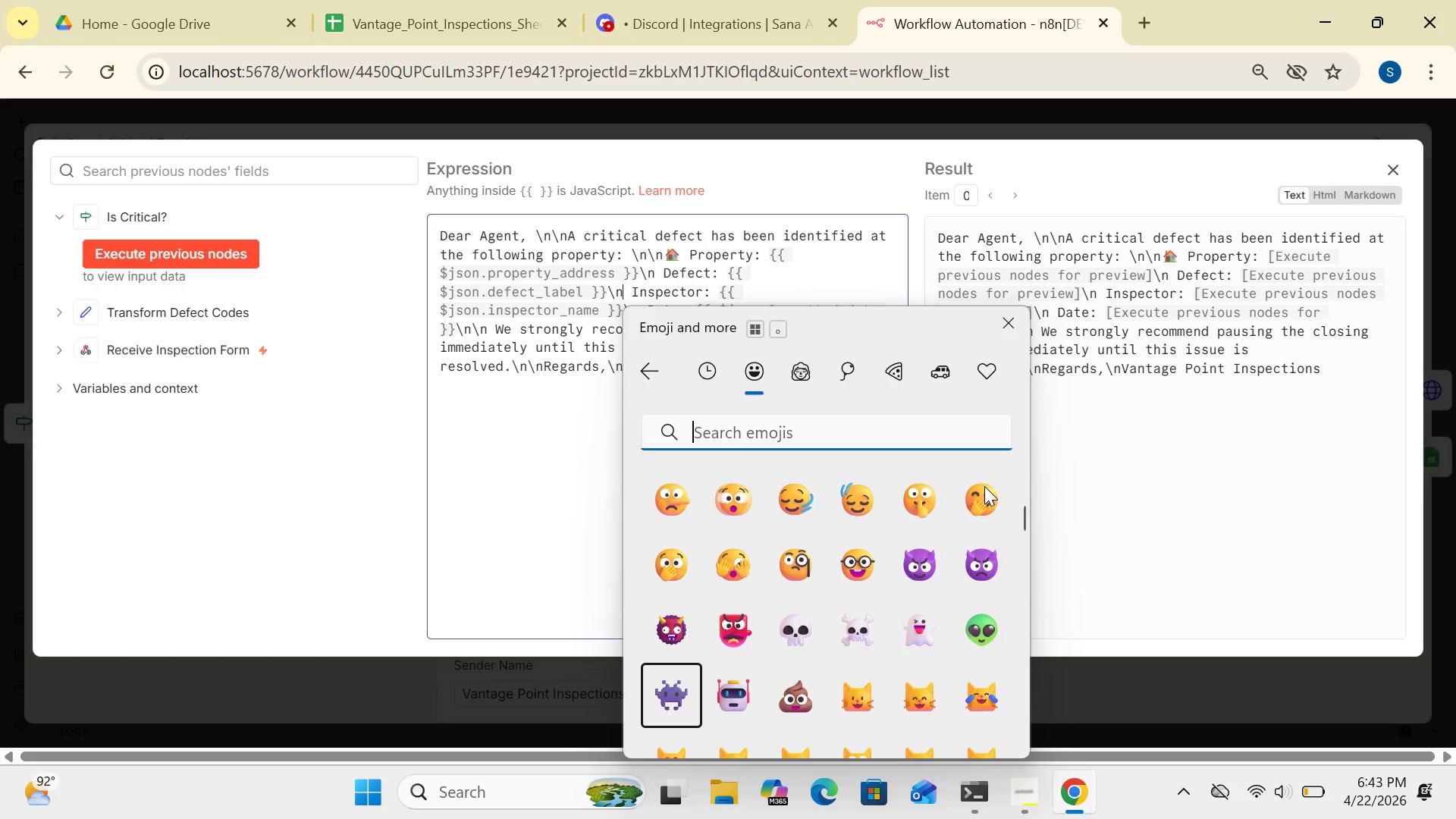 
key(ArrowDown)
 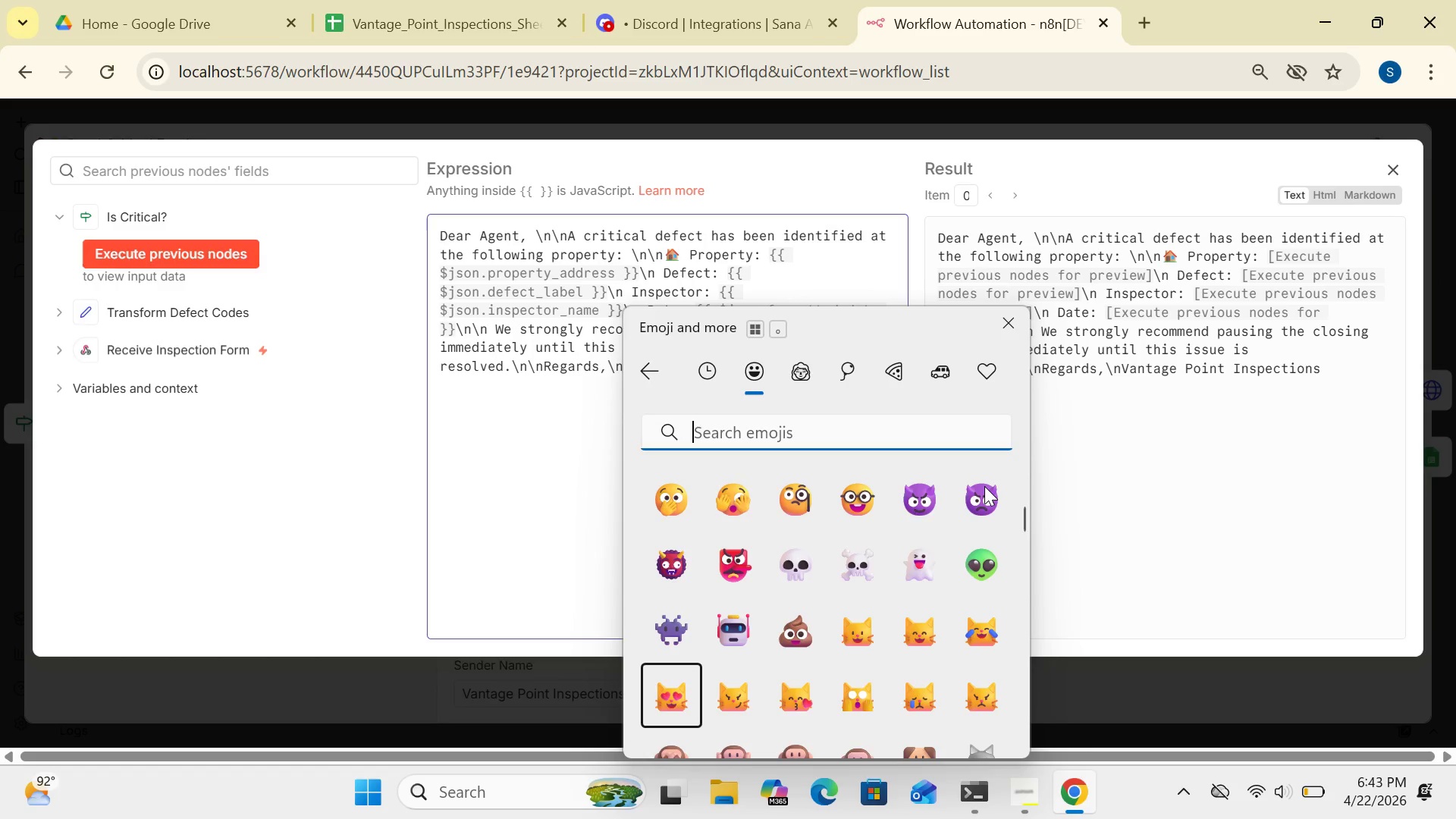 
key(ArrowDown)
 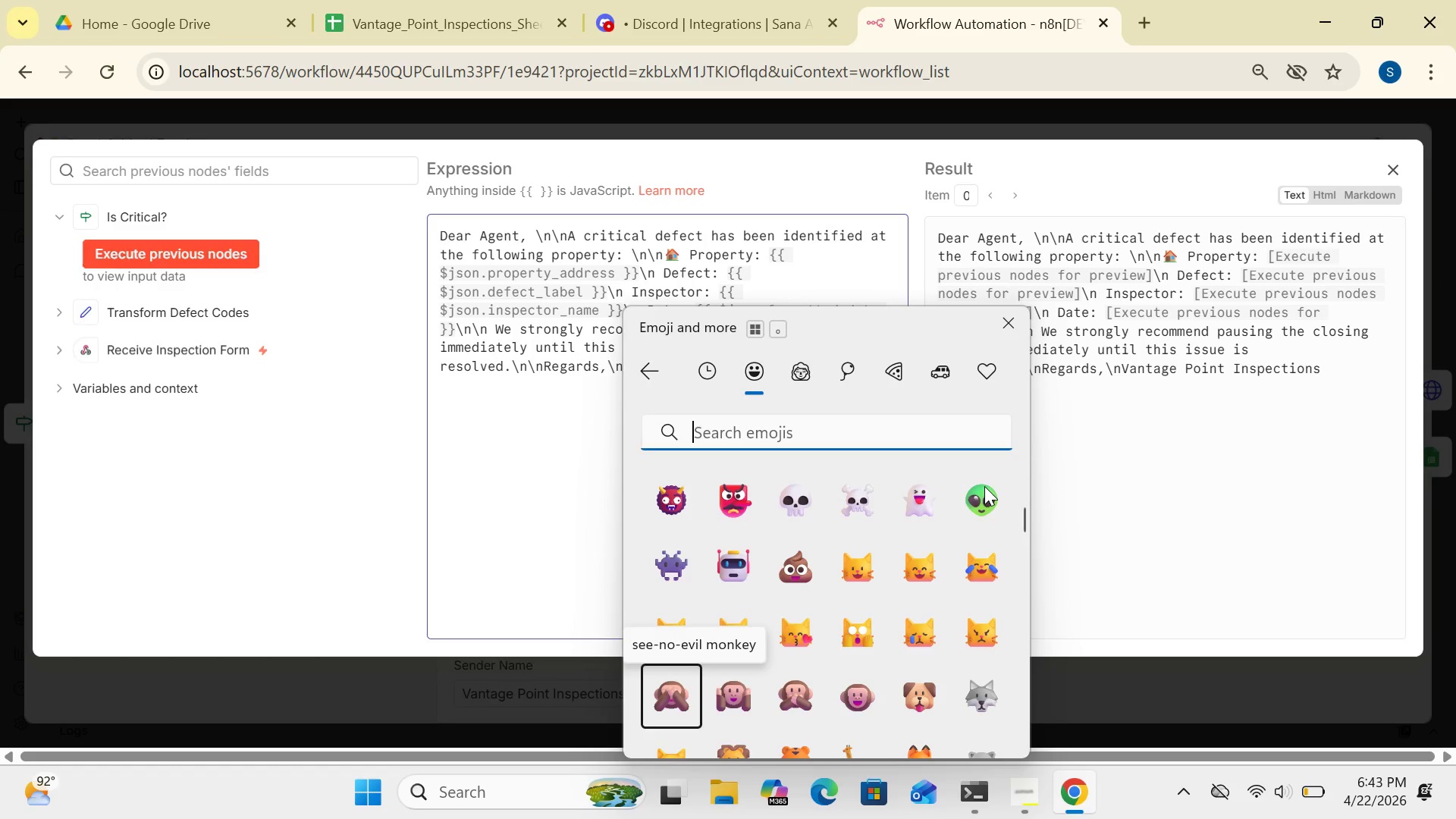 
key(ArrowDown)
 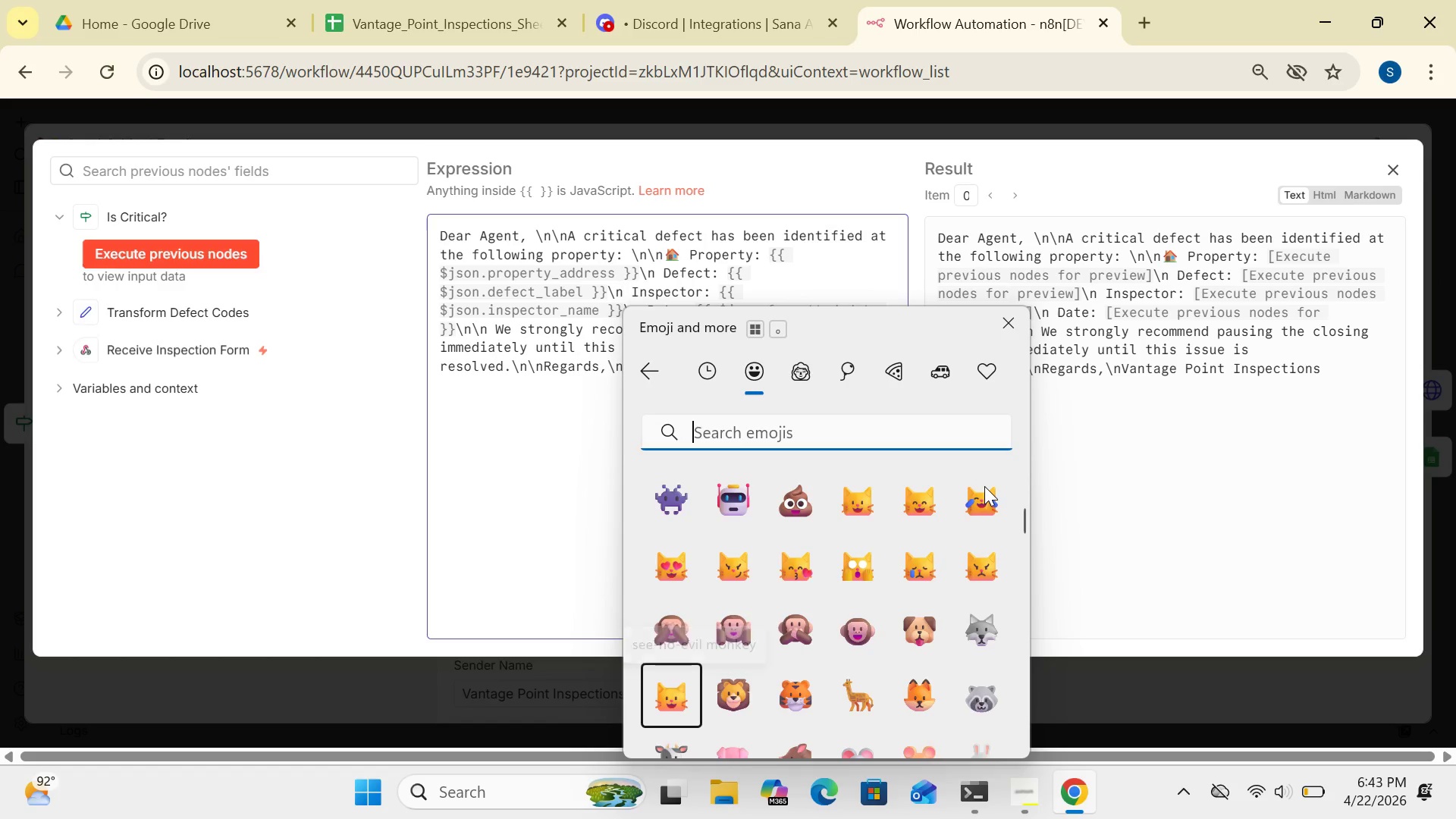 
key(ArrowDown)
 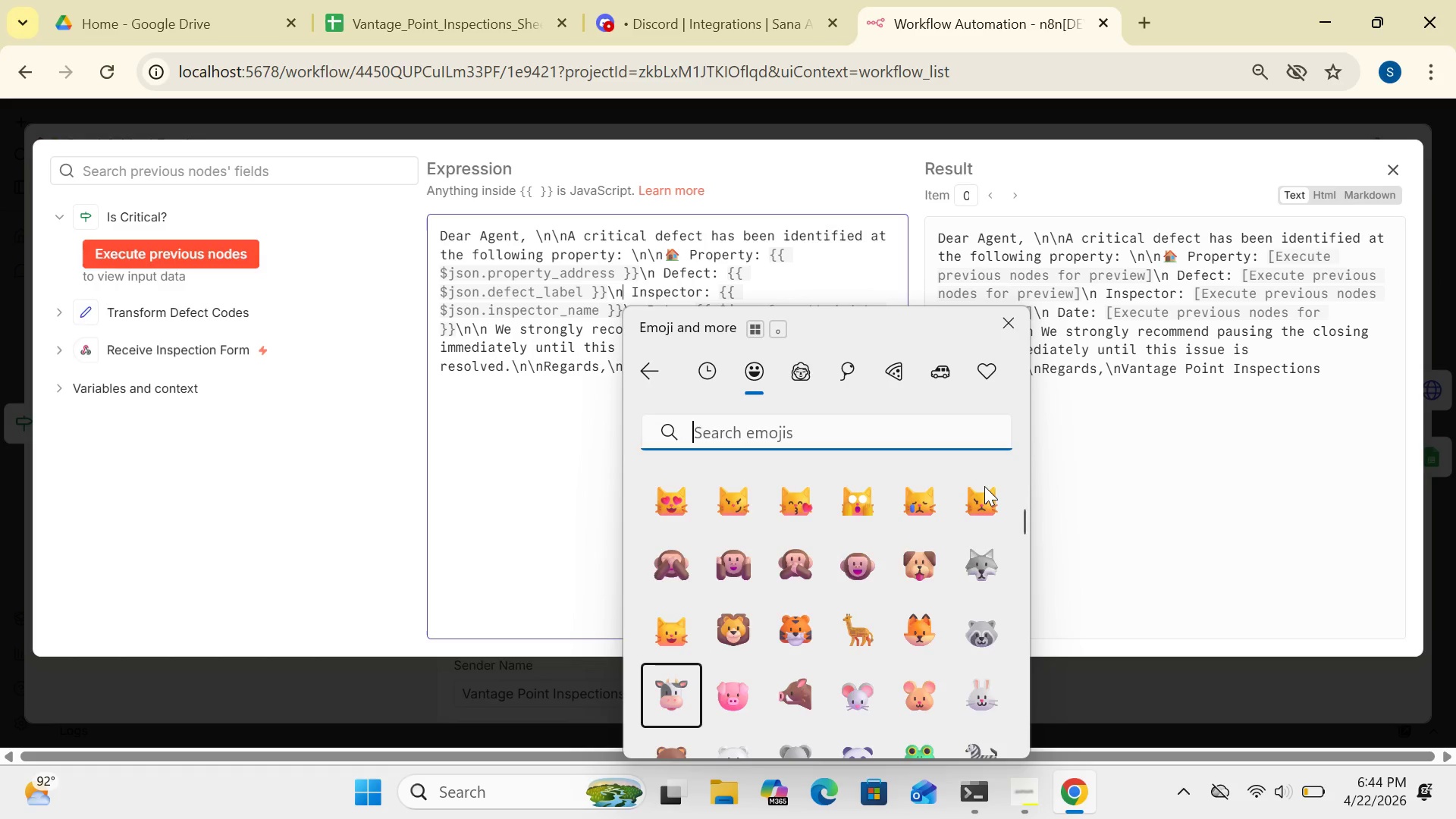 
key(ArrowDown)
 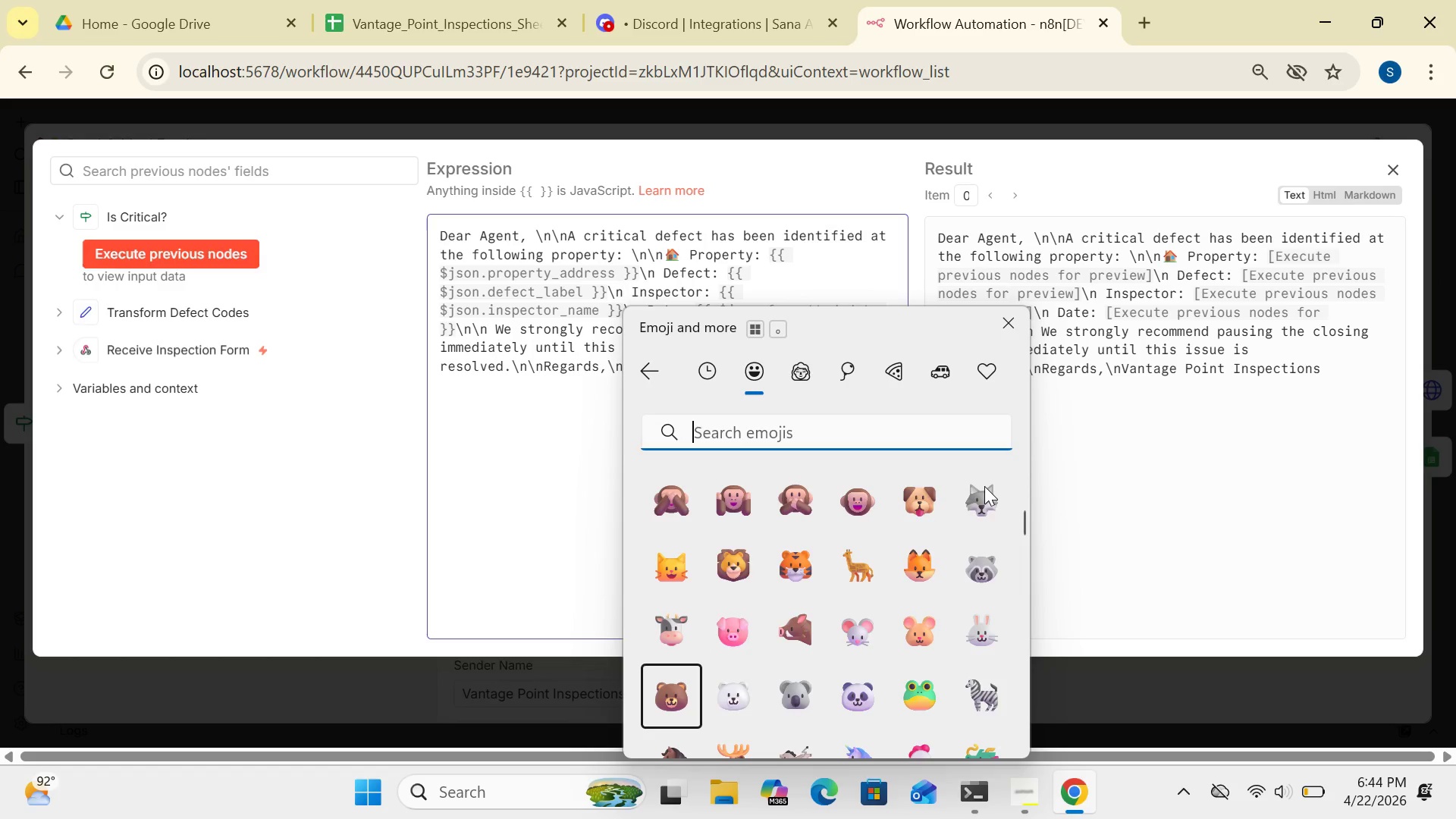 
key(ArrowDown)
 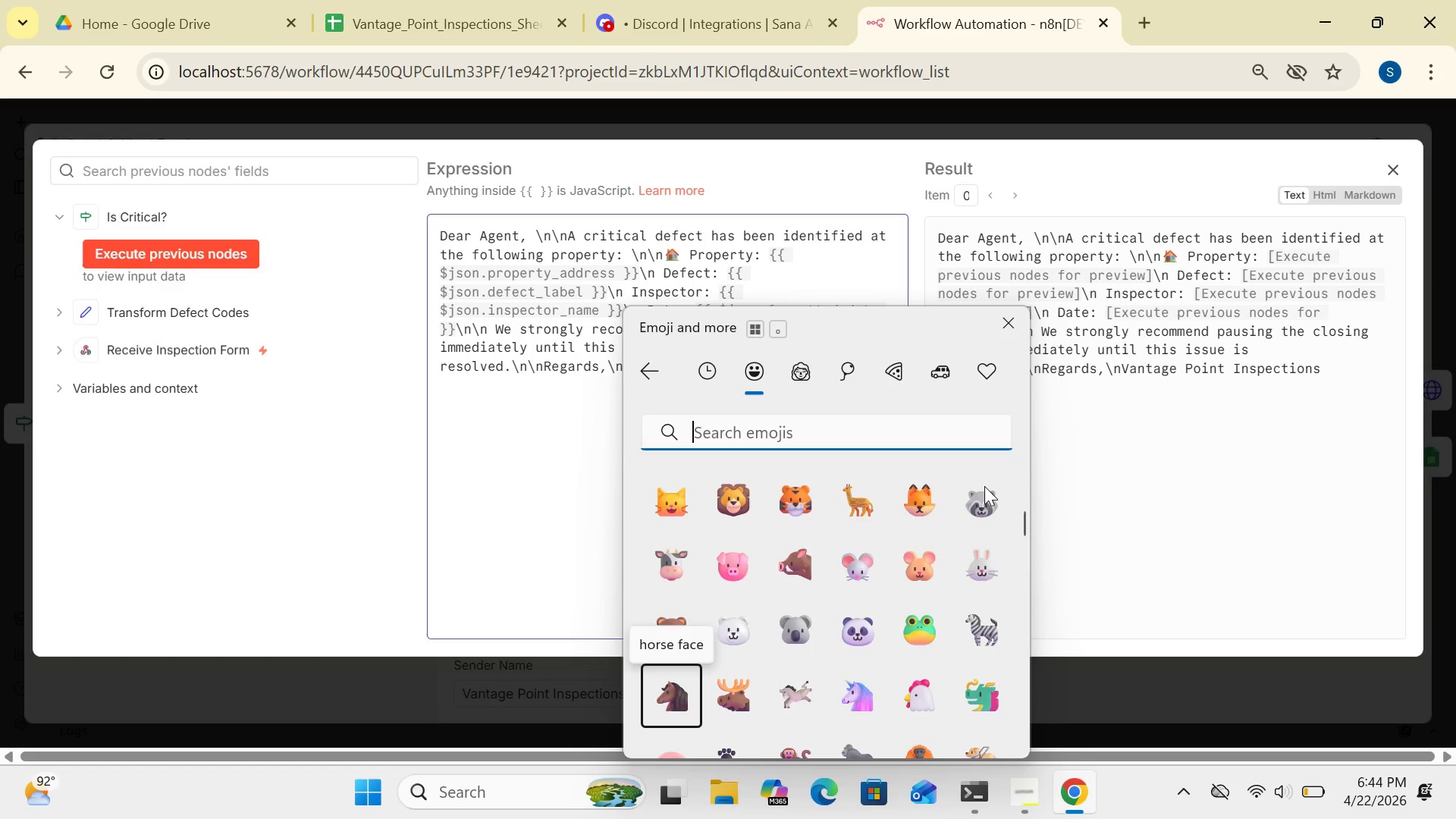 
key(ArrowDown)
 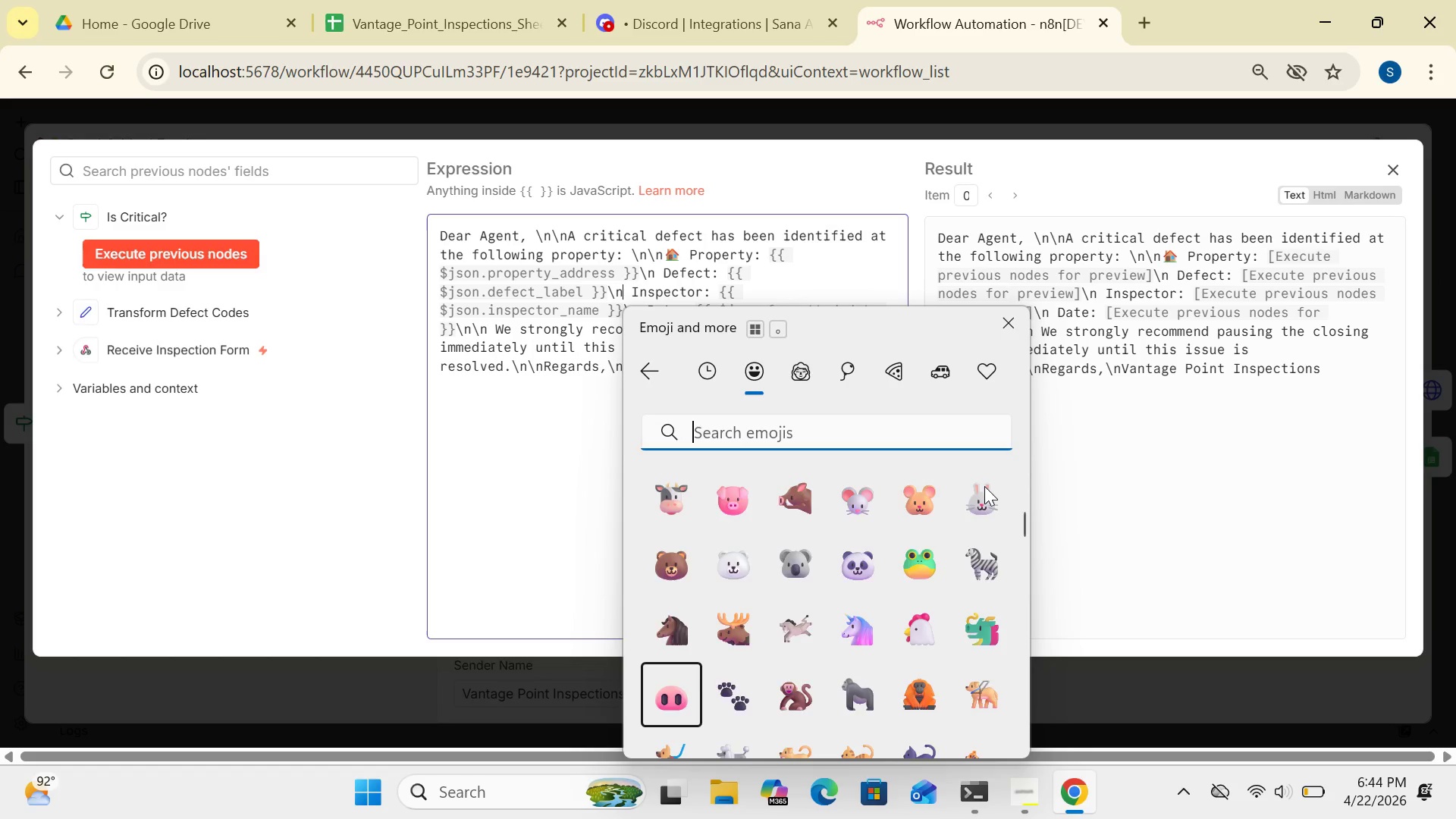 
key(ArrowDown)
 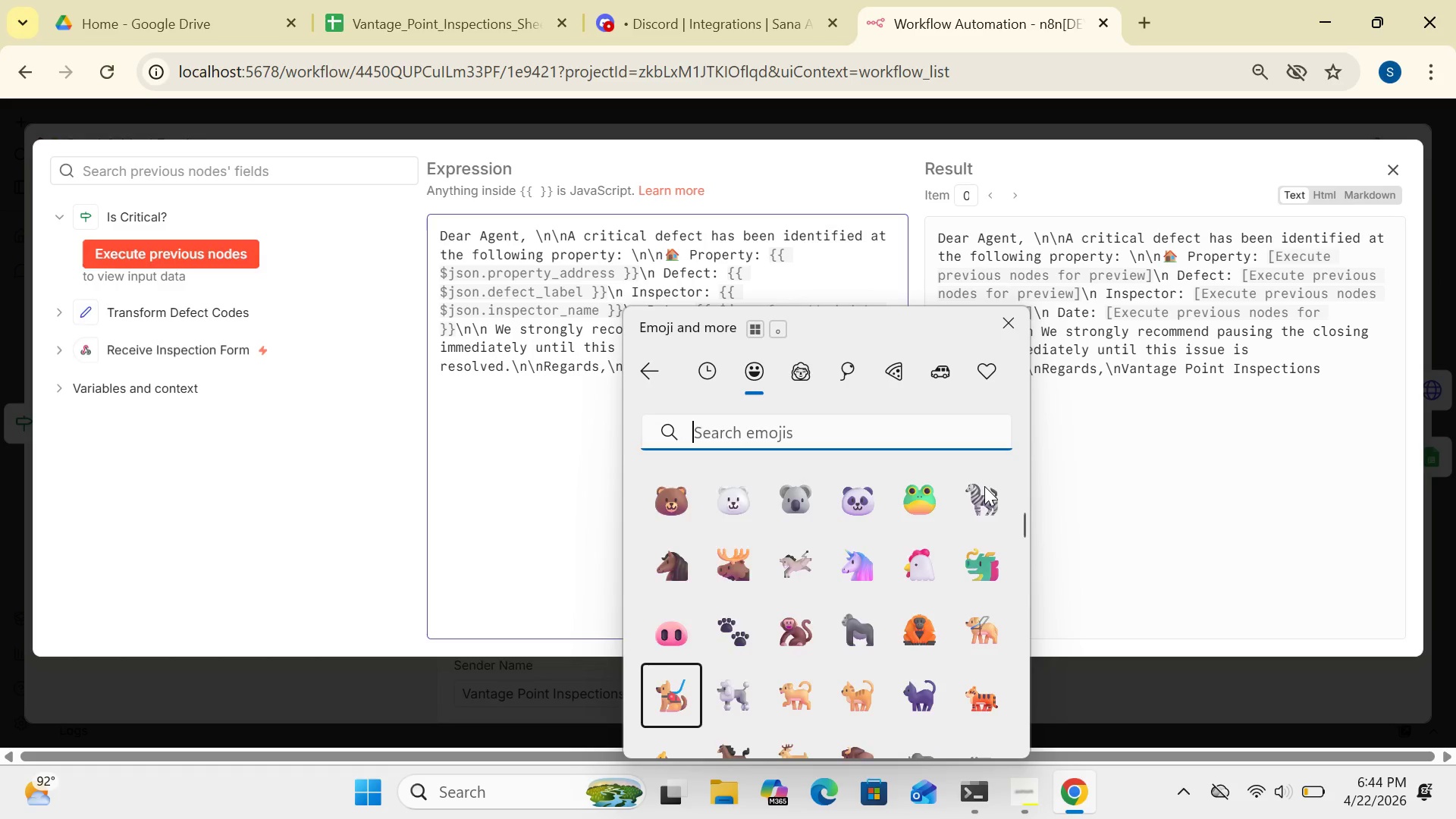 
key(ArrowDown)
 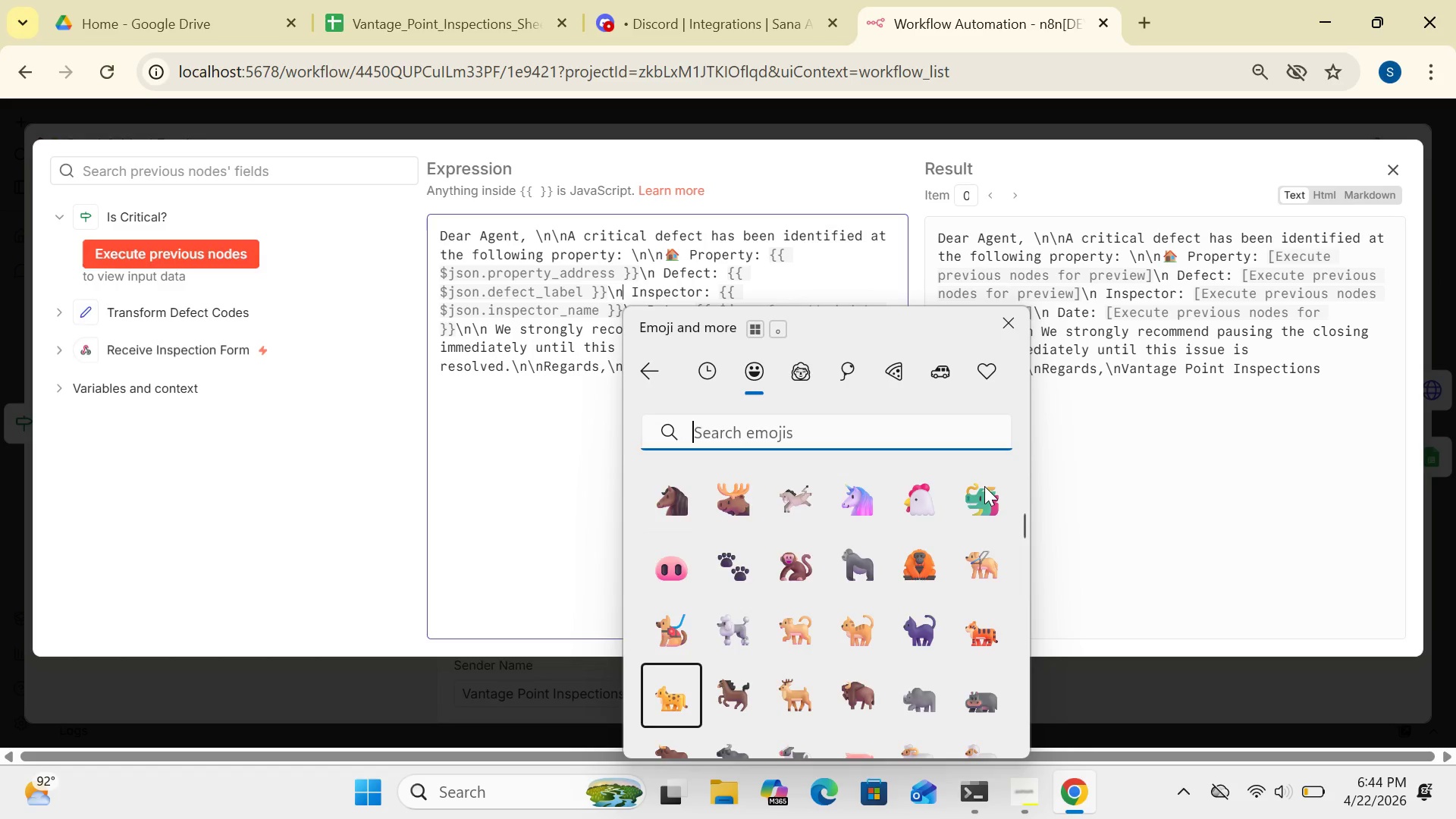 
key(ArrowDown)
 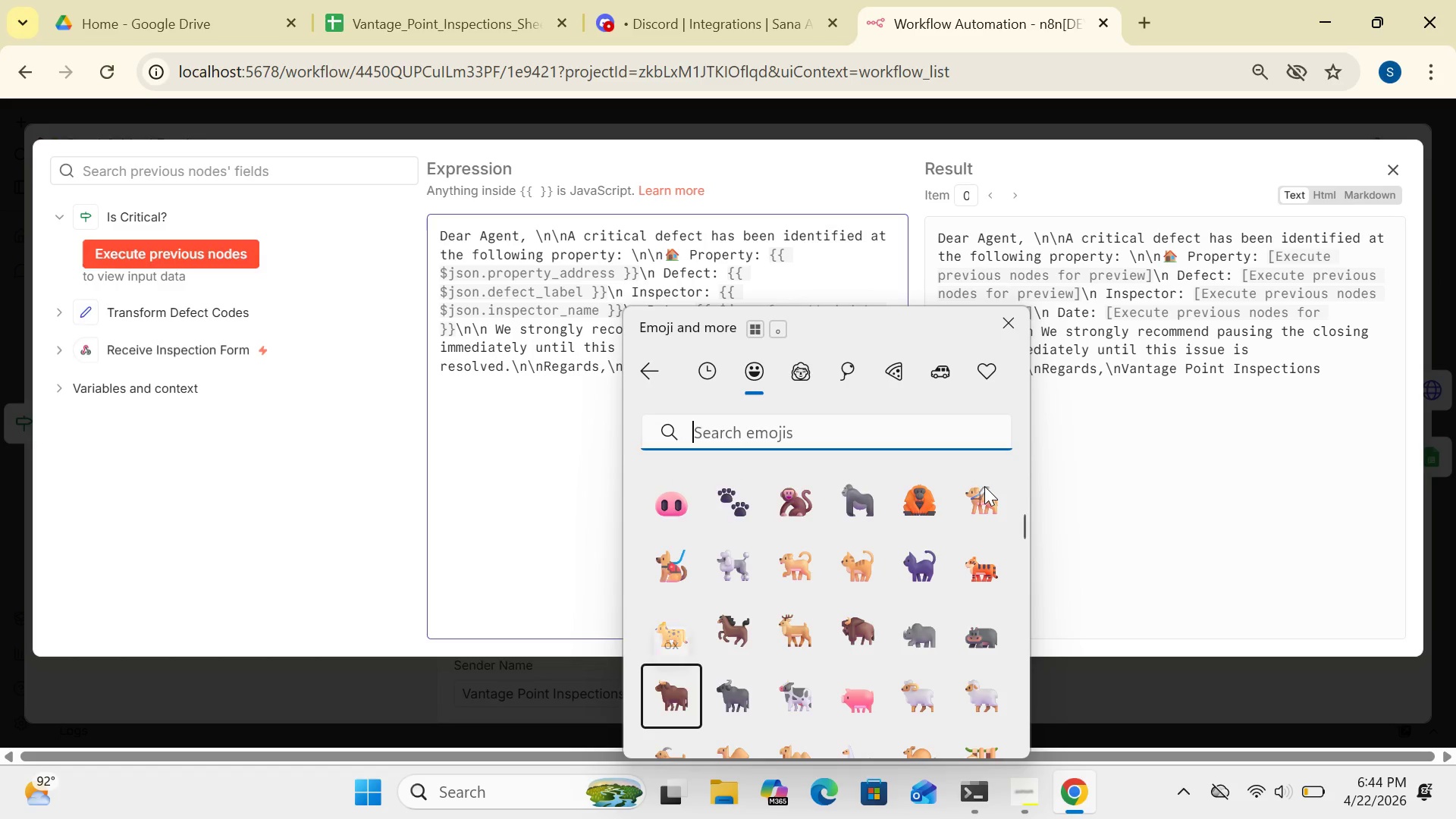 
key(ArrowUp)
 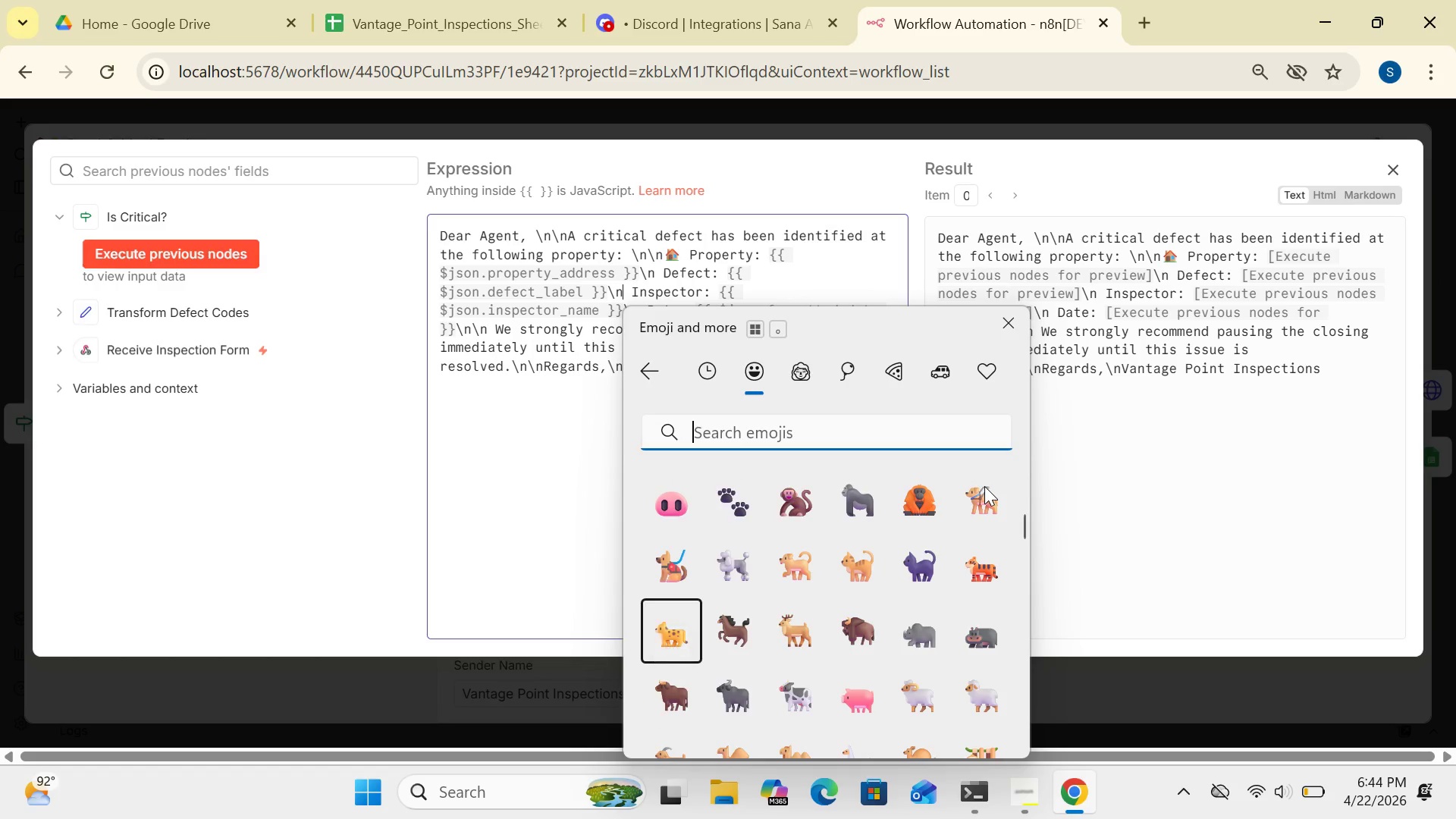 
key(ArrowUp)
 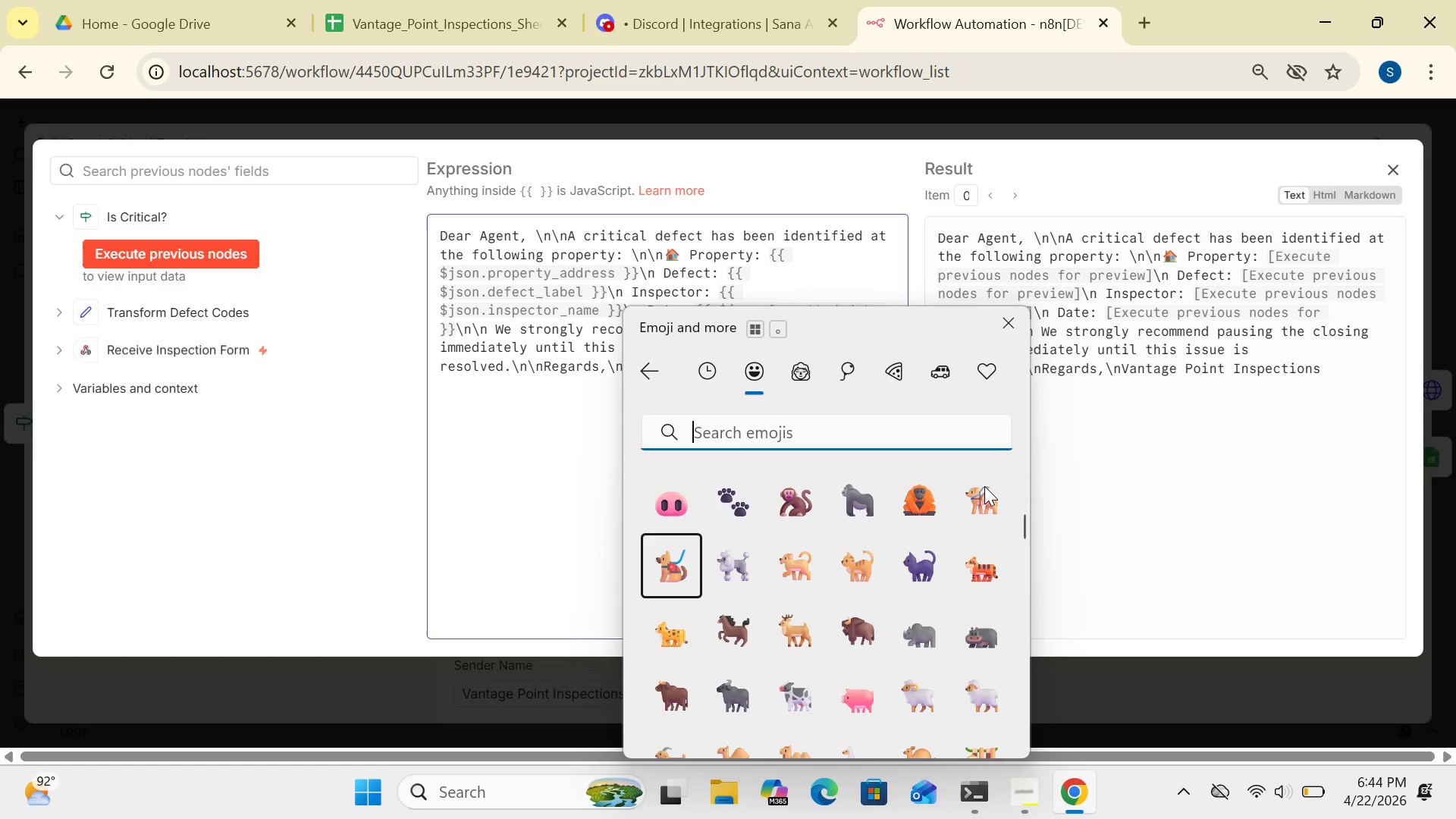 
key(ArrowUp)
 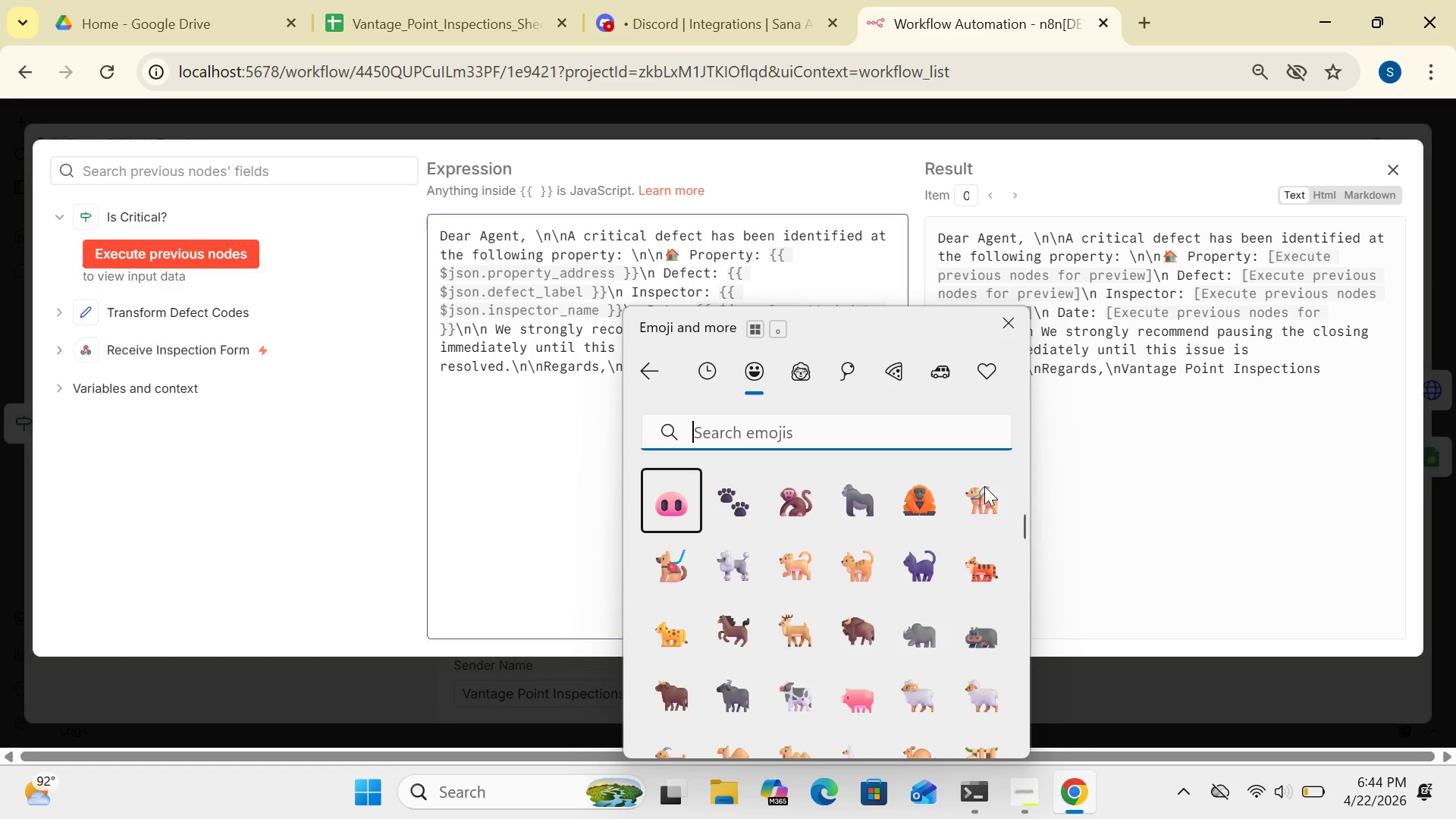 
key(ArrowUp)
 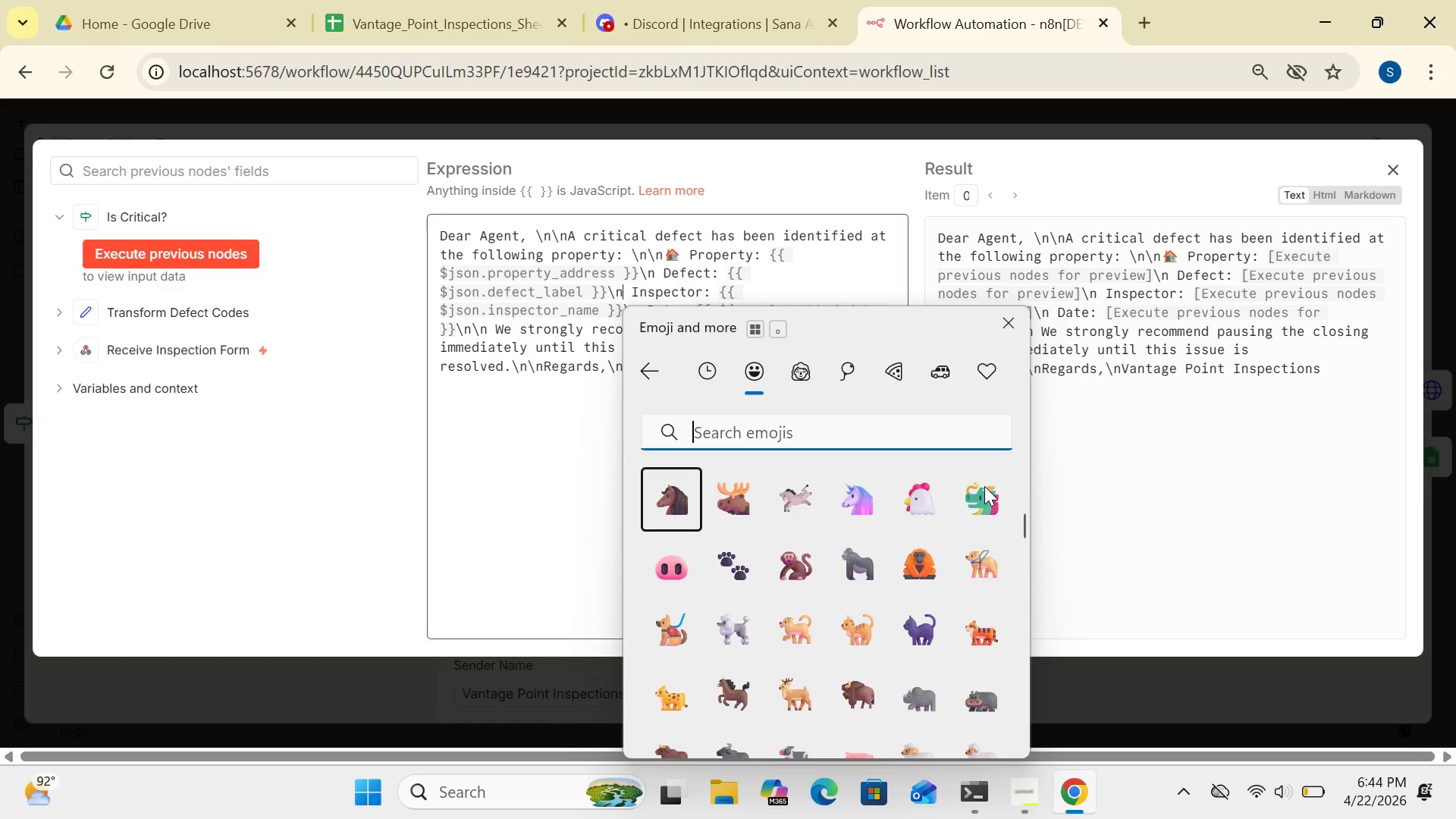 
key(ArrowUp)
 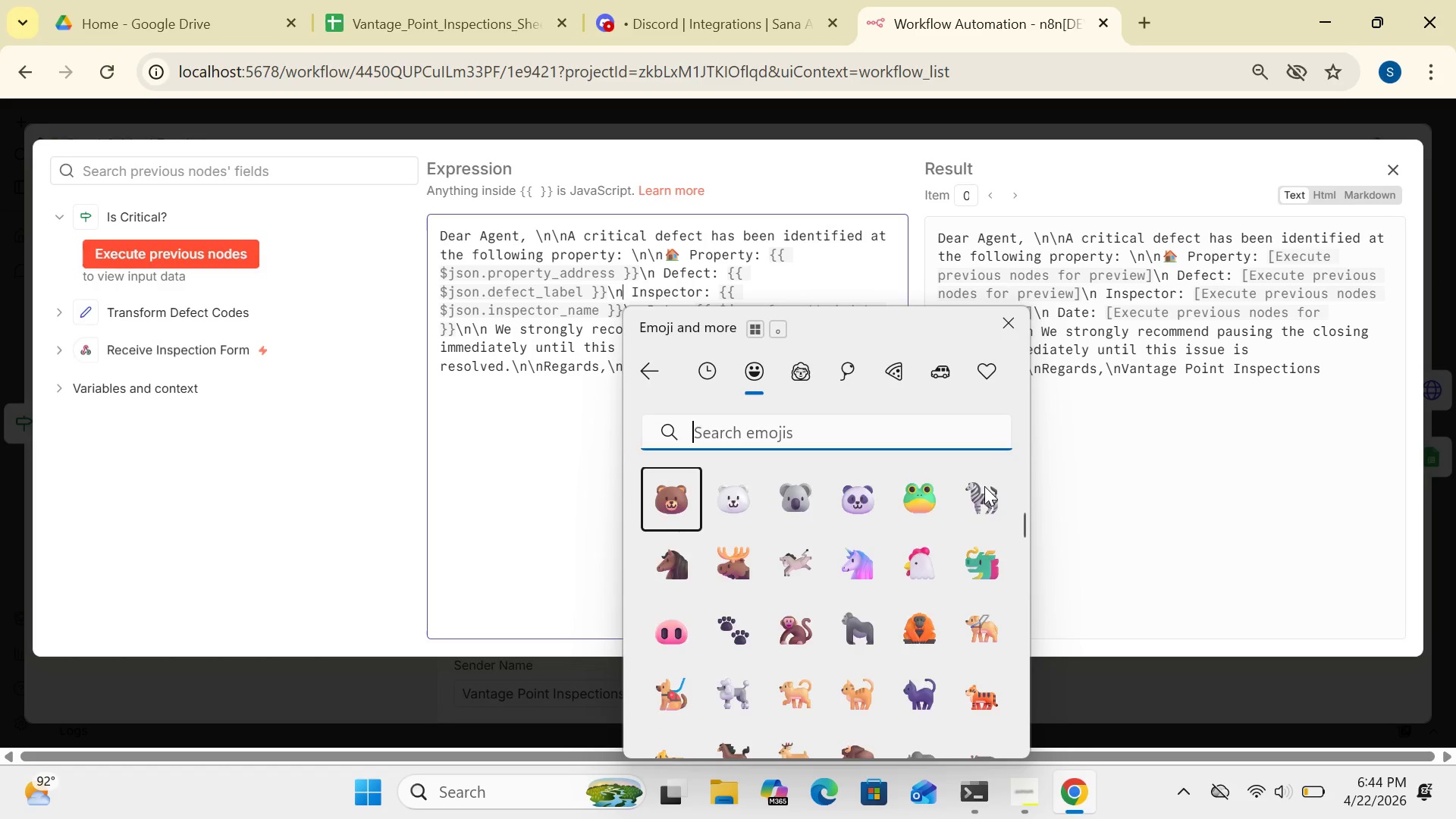 
key(ArrowUp)
 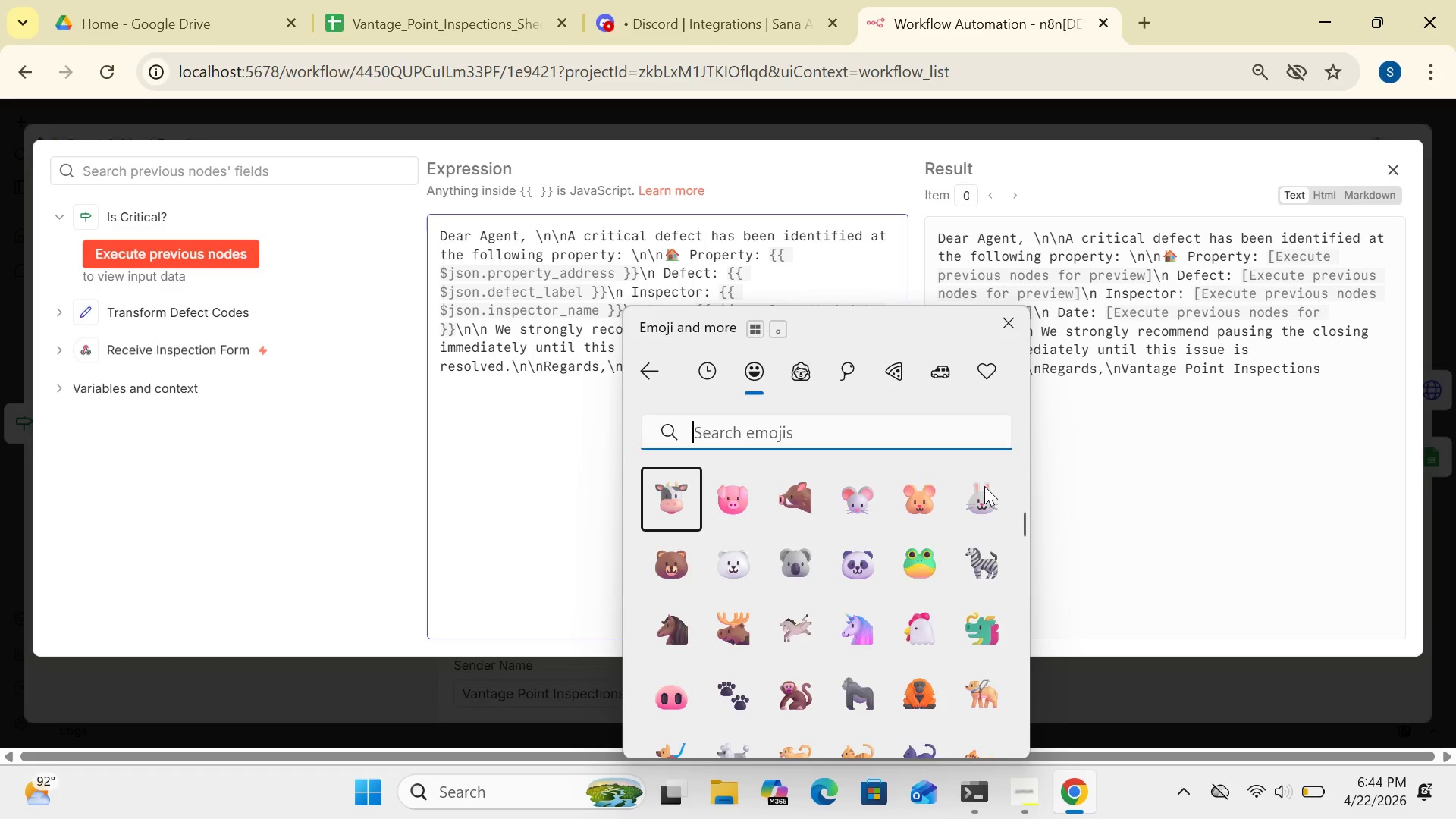 
key(ArrowUp)
 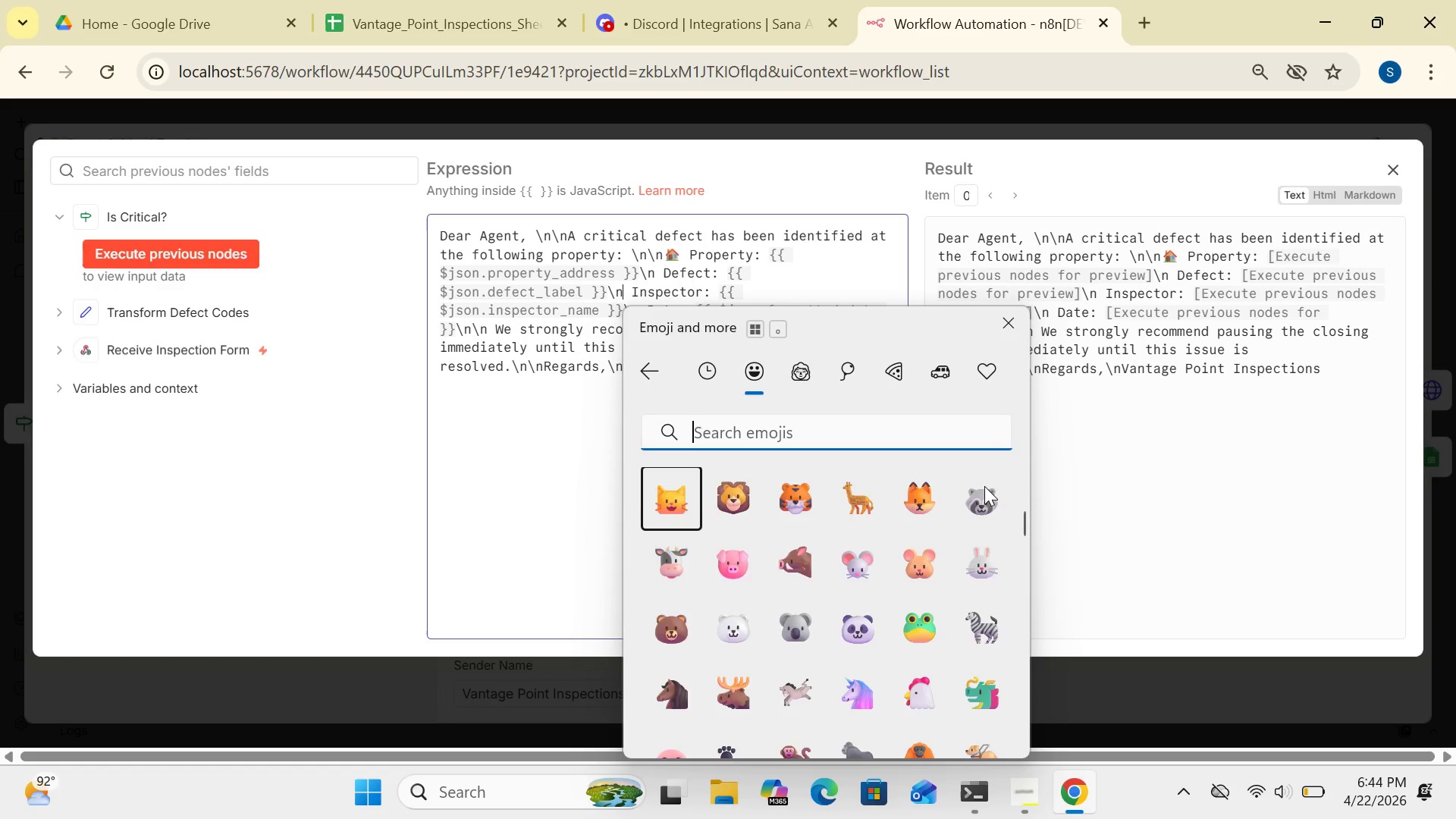 
key(ArrowUp)
 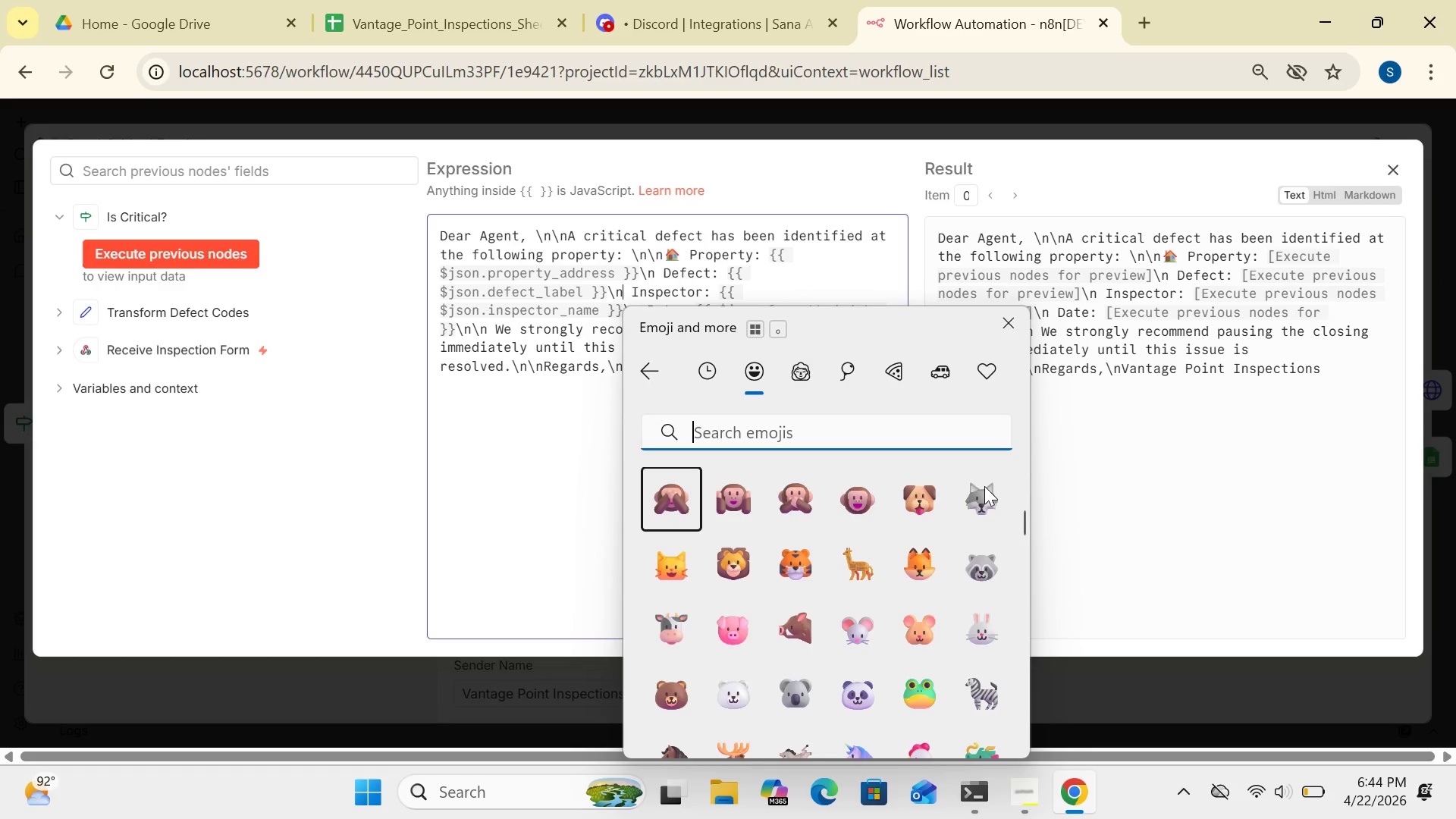 
key(ArrowUp)
 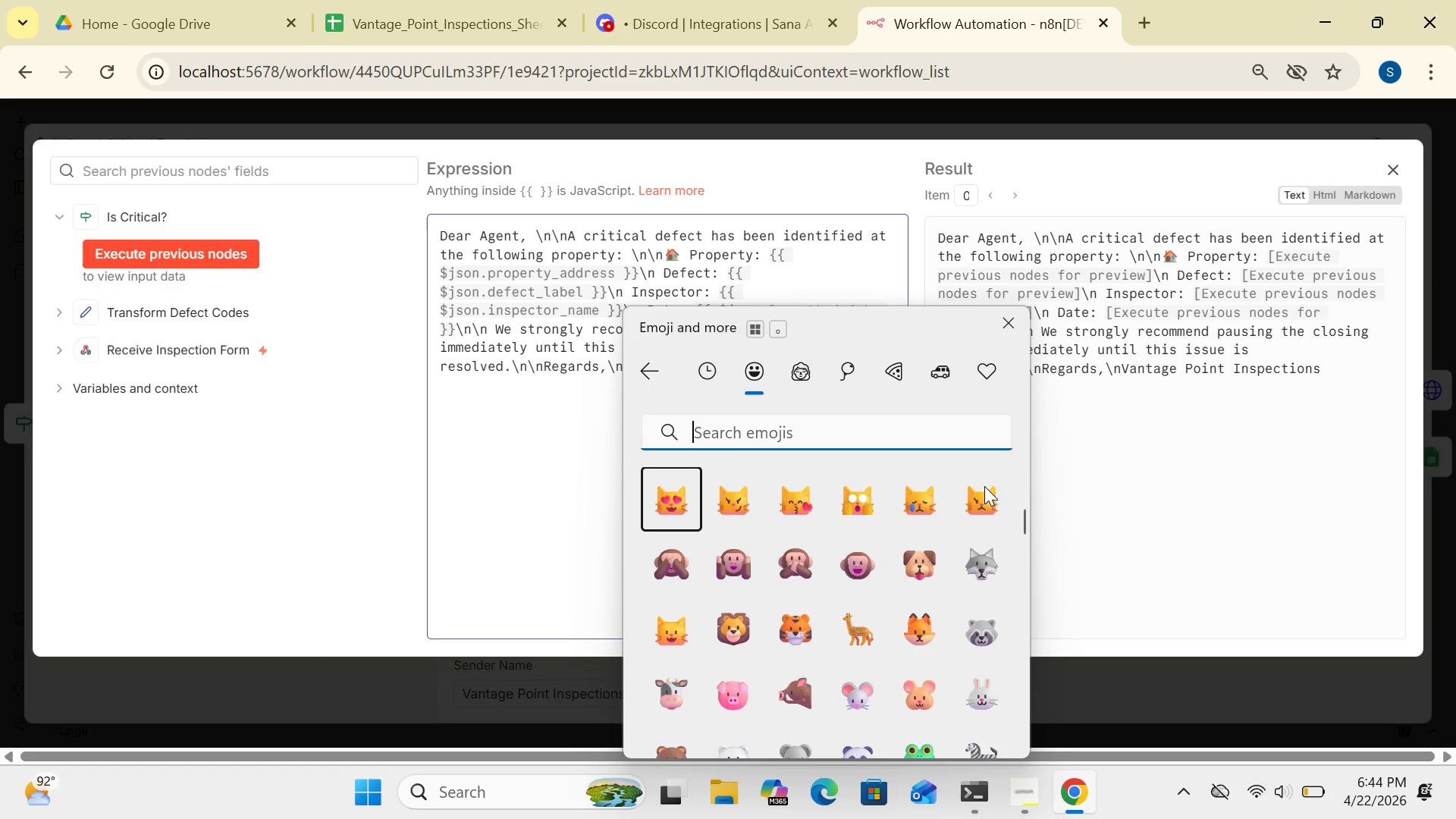 
key(ArrowUp)
 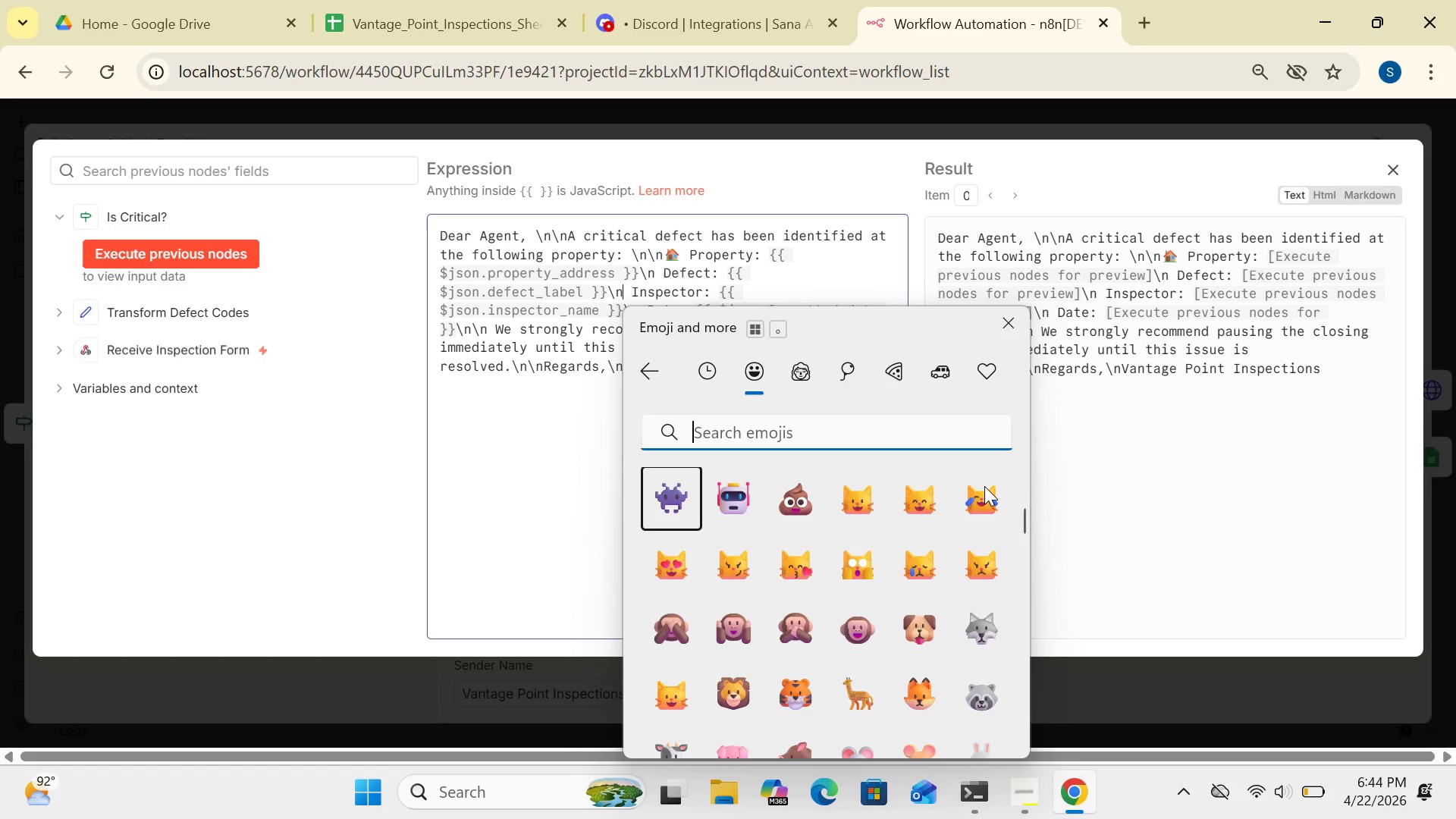 
key(ArrowUp)
 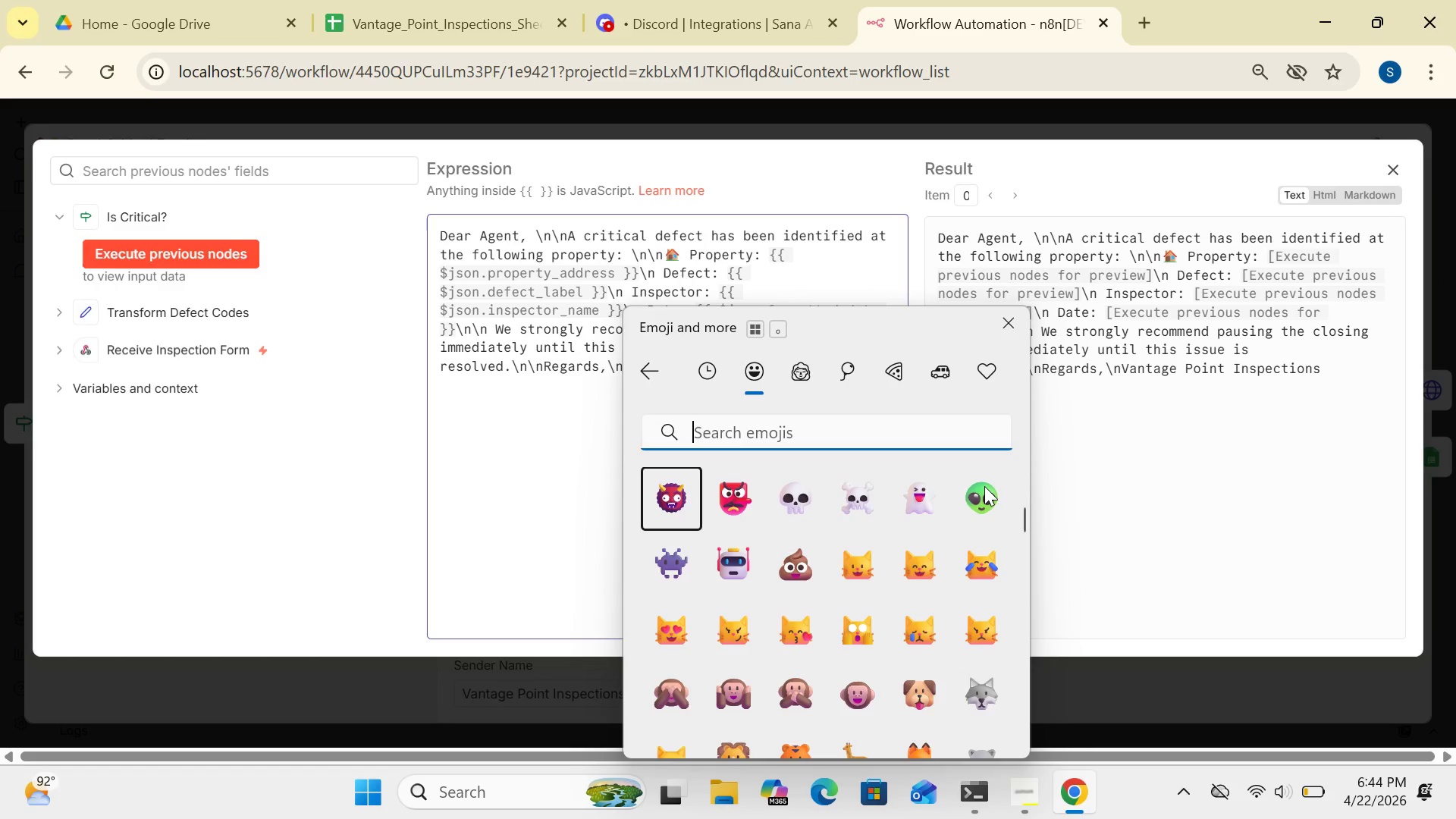 
key(ArrowUp)
 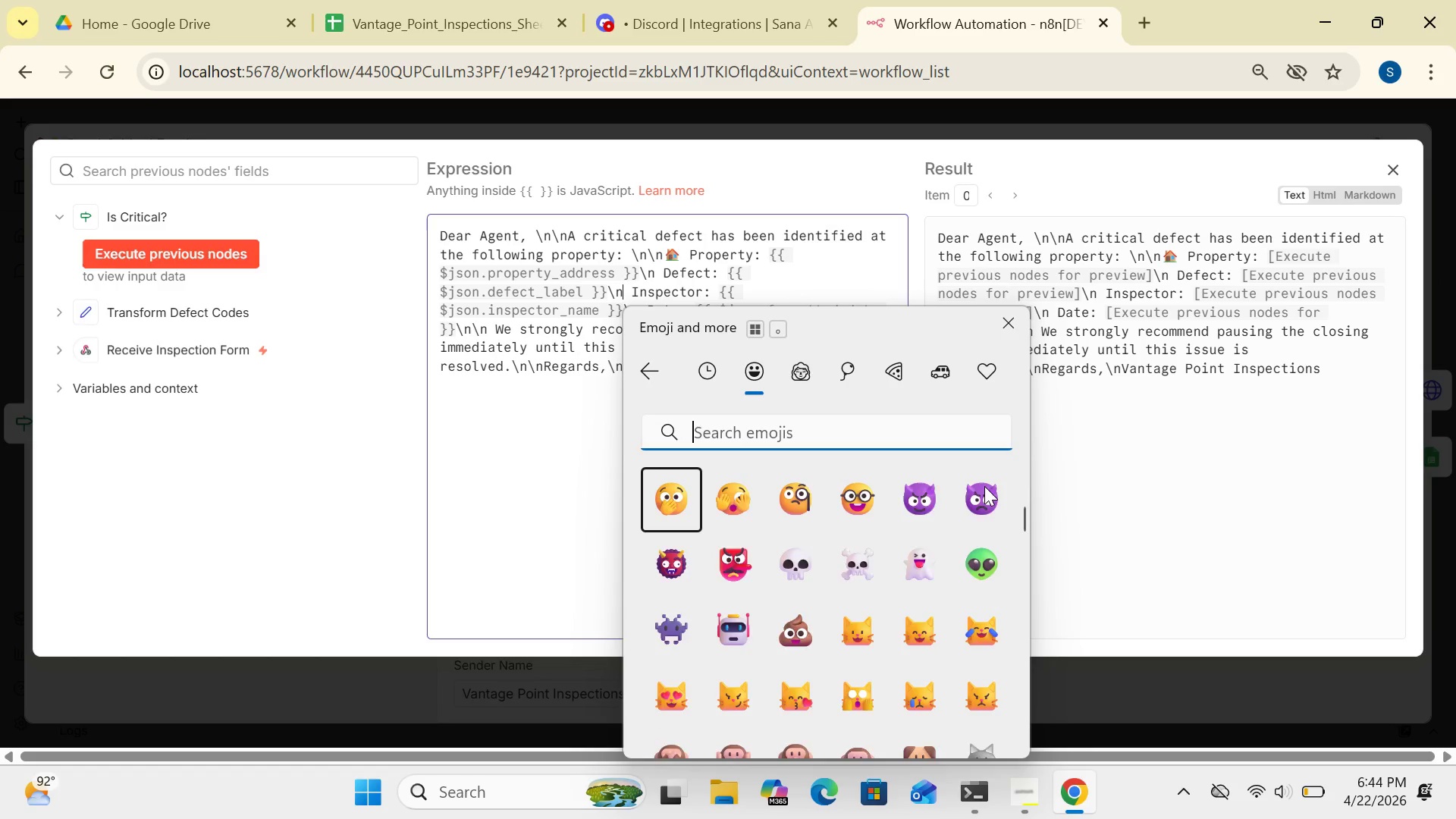 
key(ArrowUp)
 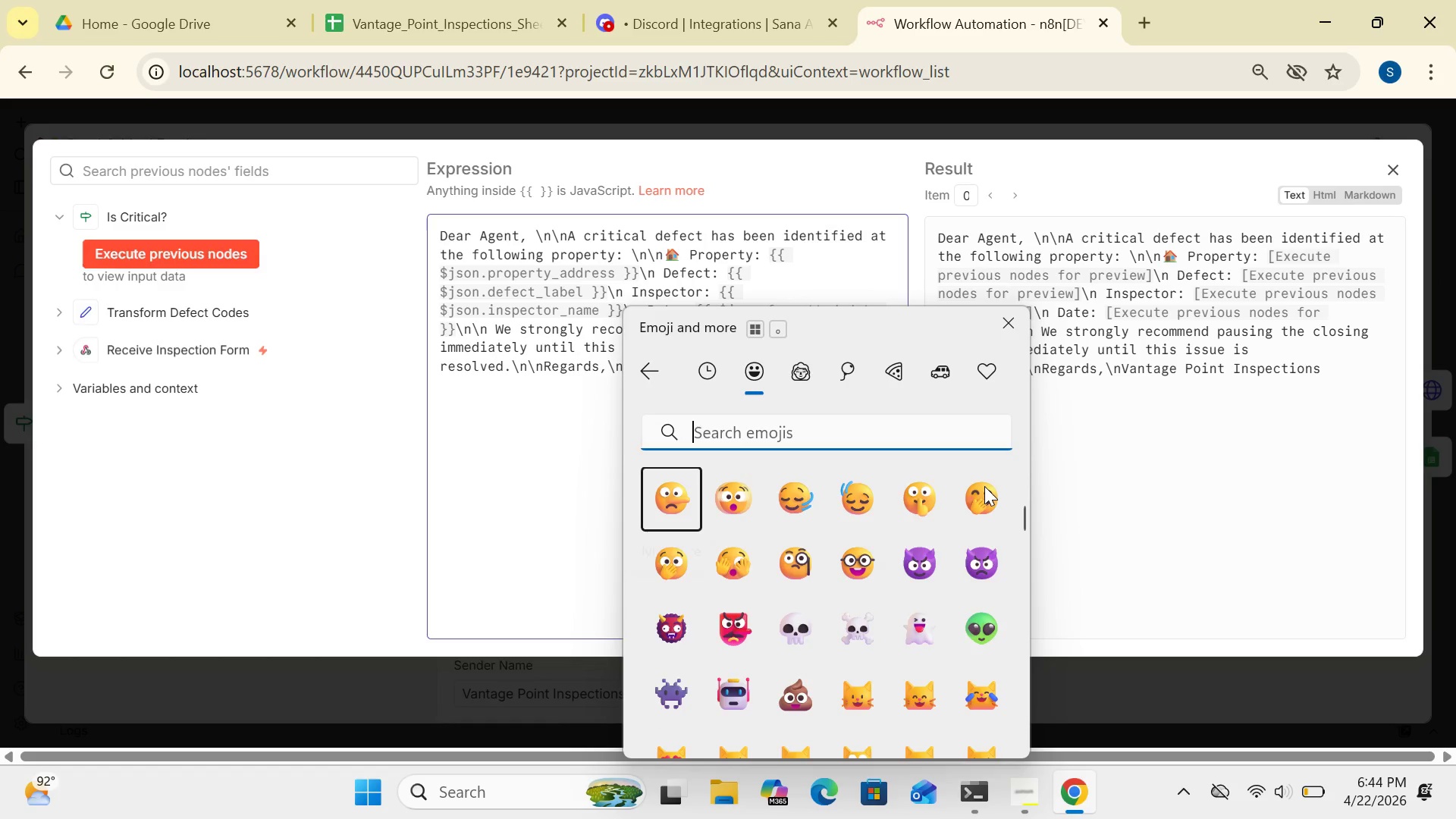 
key(ArrowUp)
 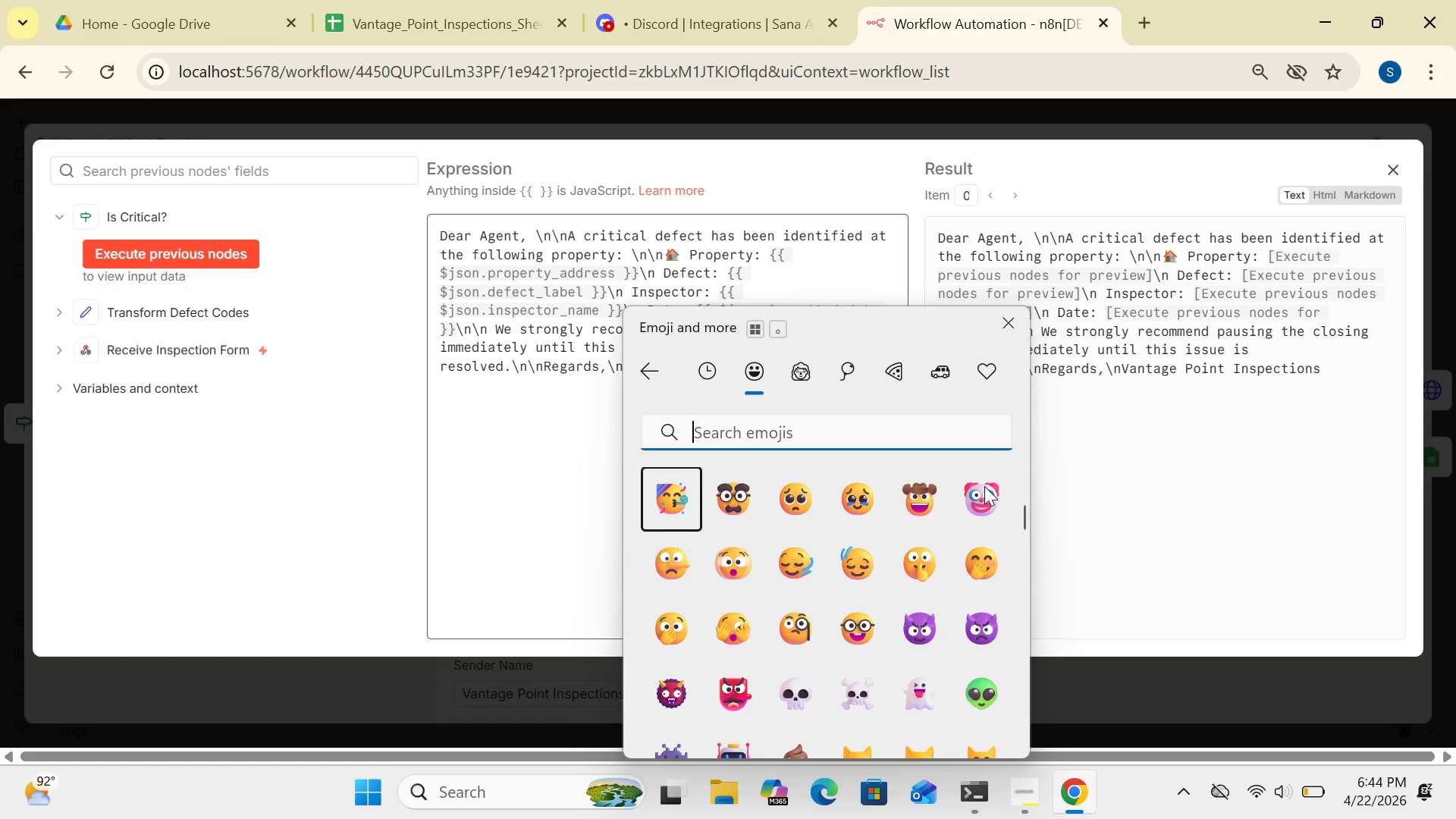 
key(ArrowUp)
 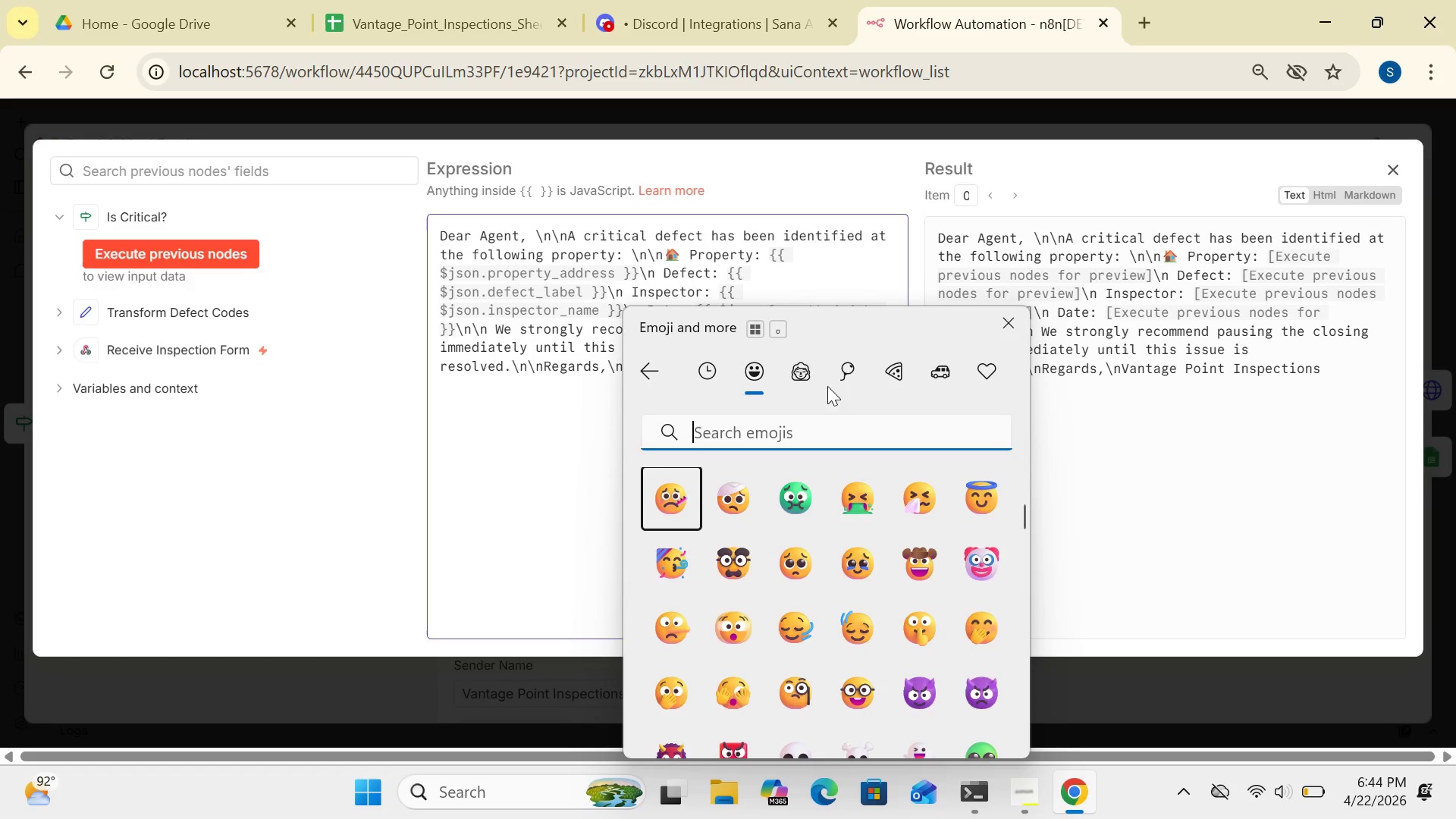 
left_click([803, 372])
 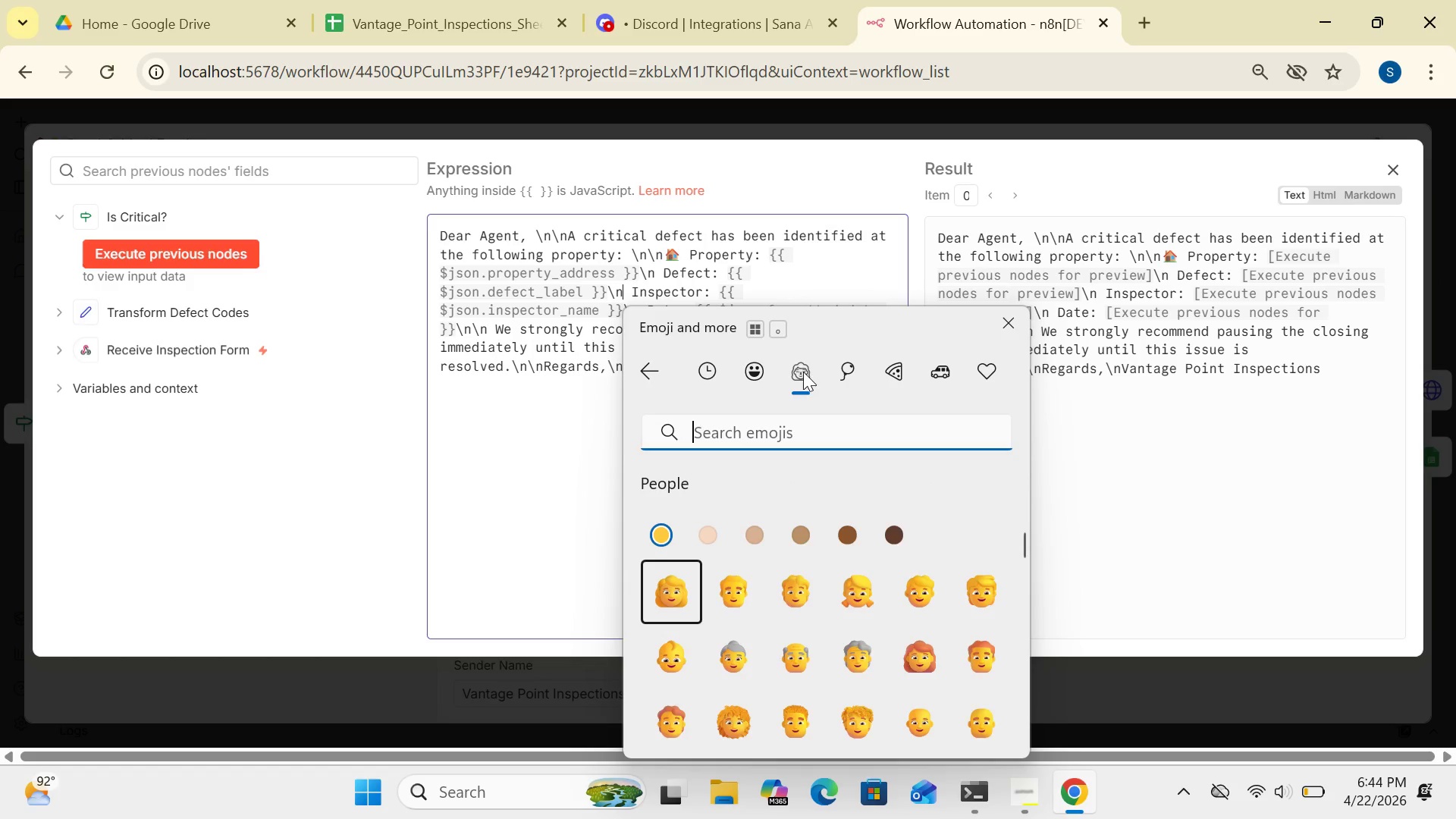 
wait(5.38)
 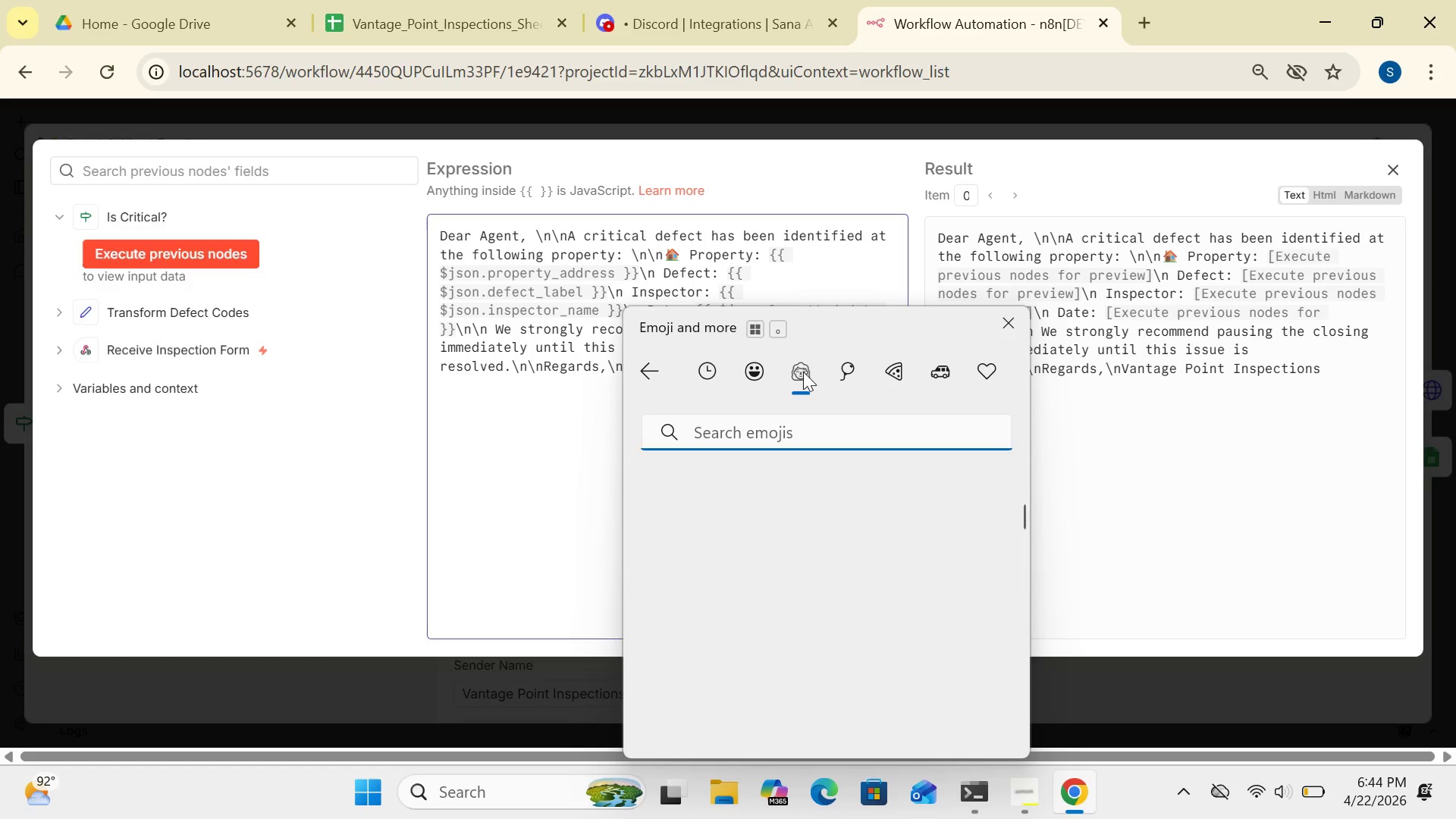 
key(ArrowDown)
 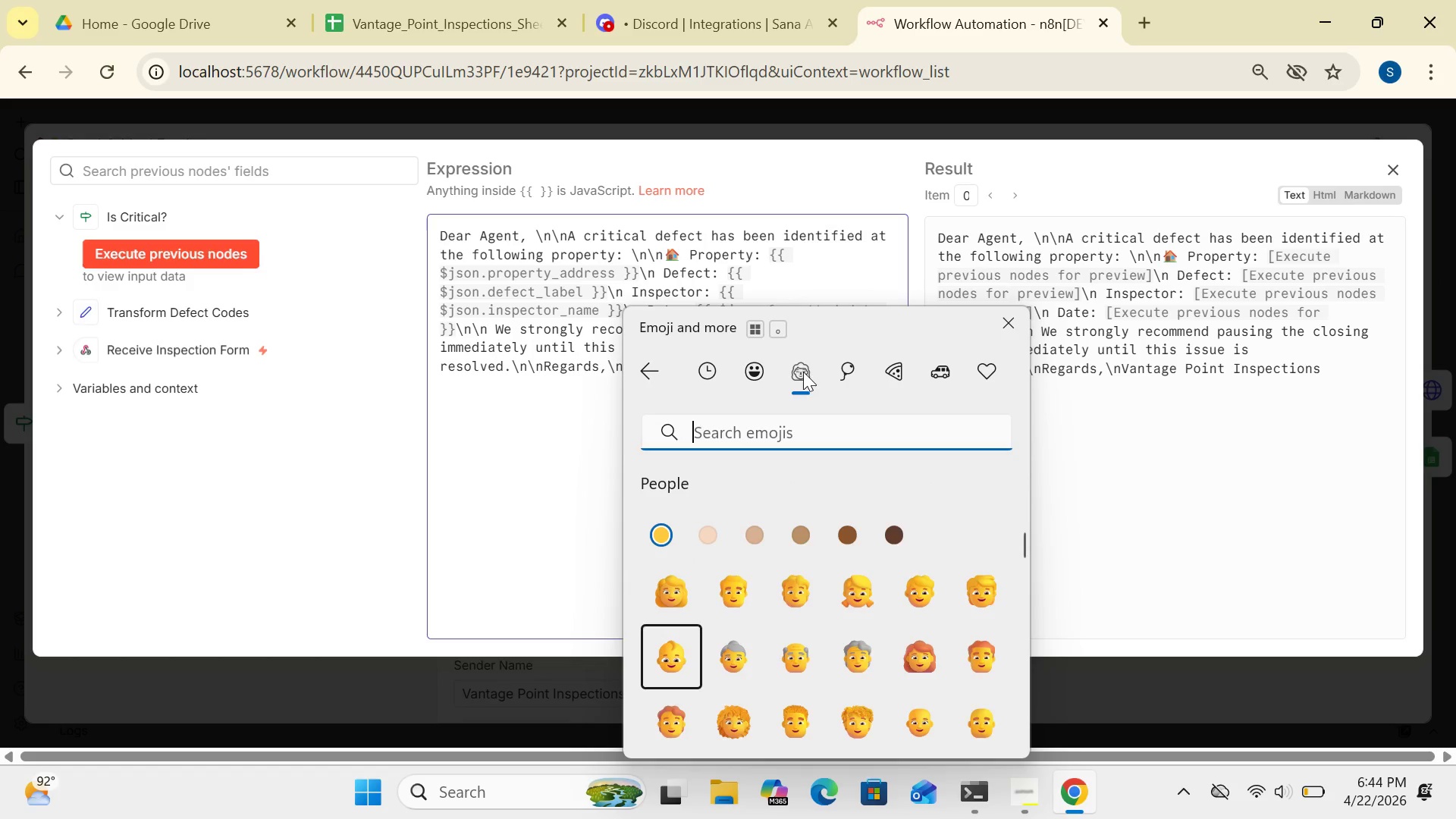 
key(ArrowDown)
 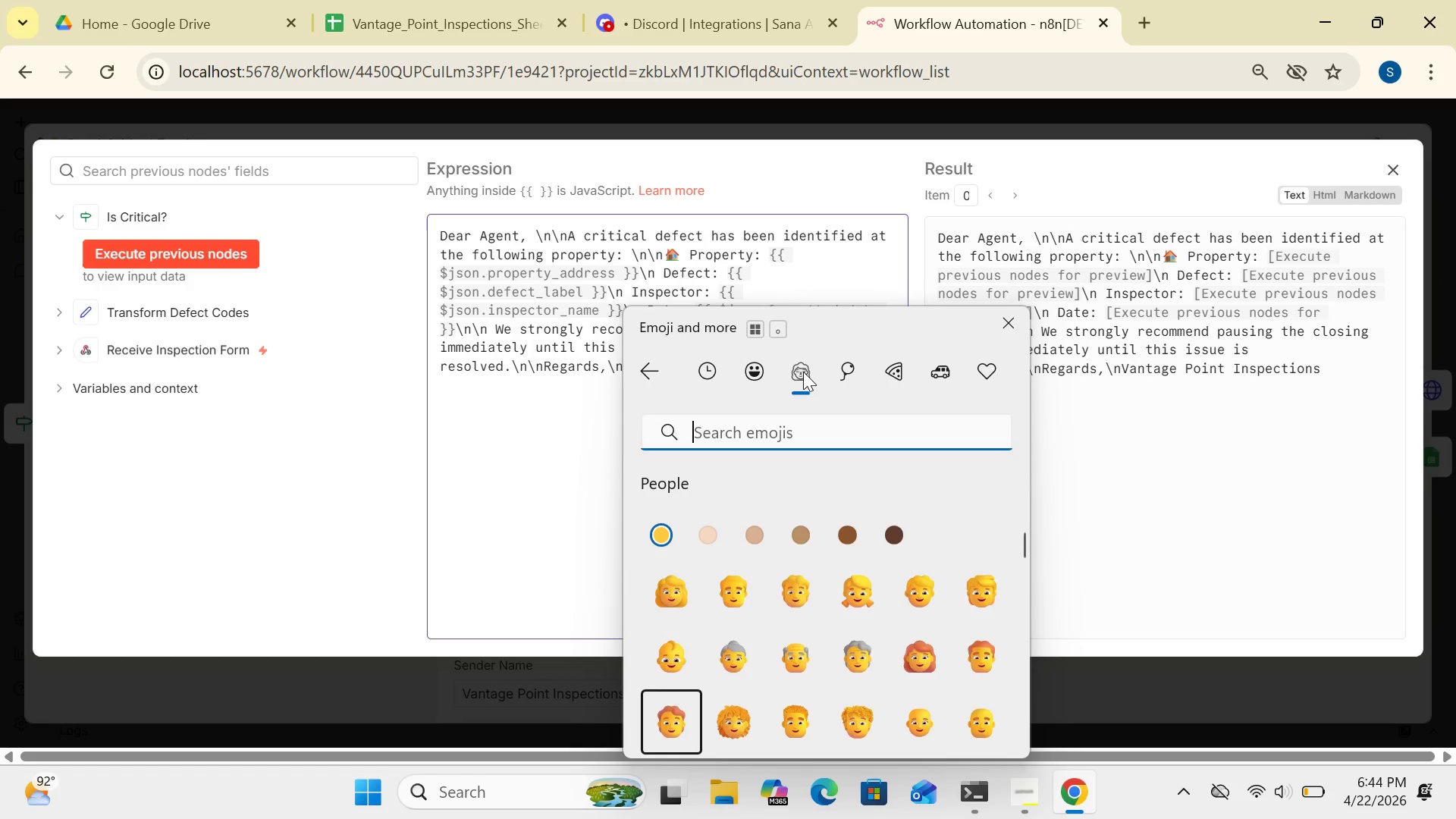 
key(ArrowDown)
 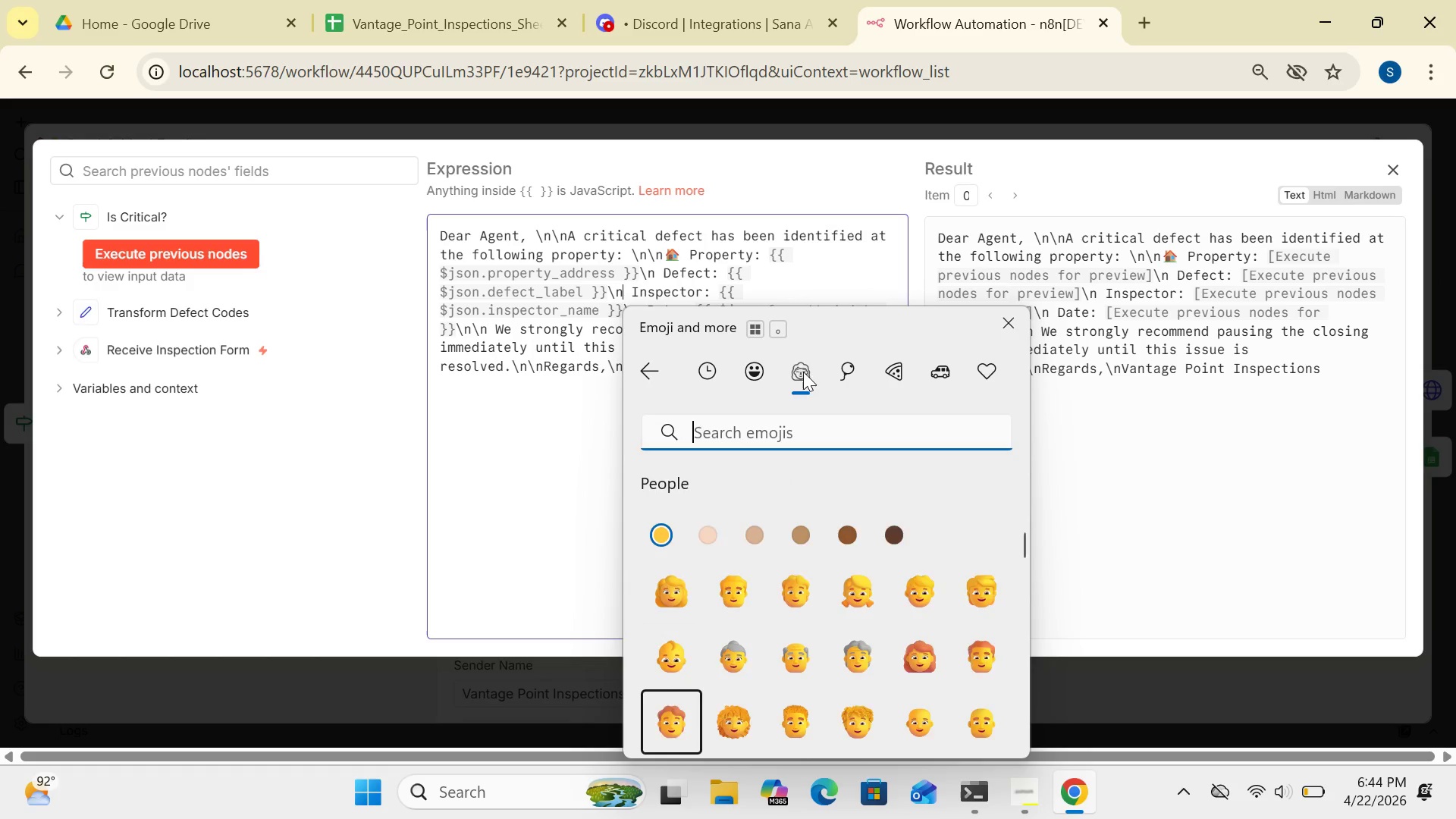 
key(ArrowDown)
 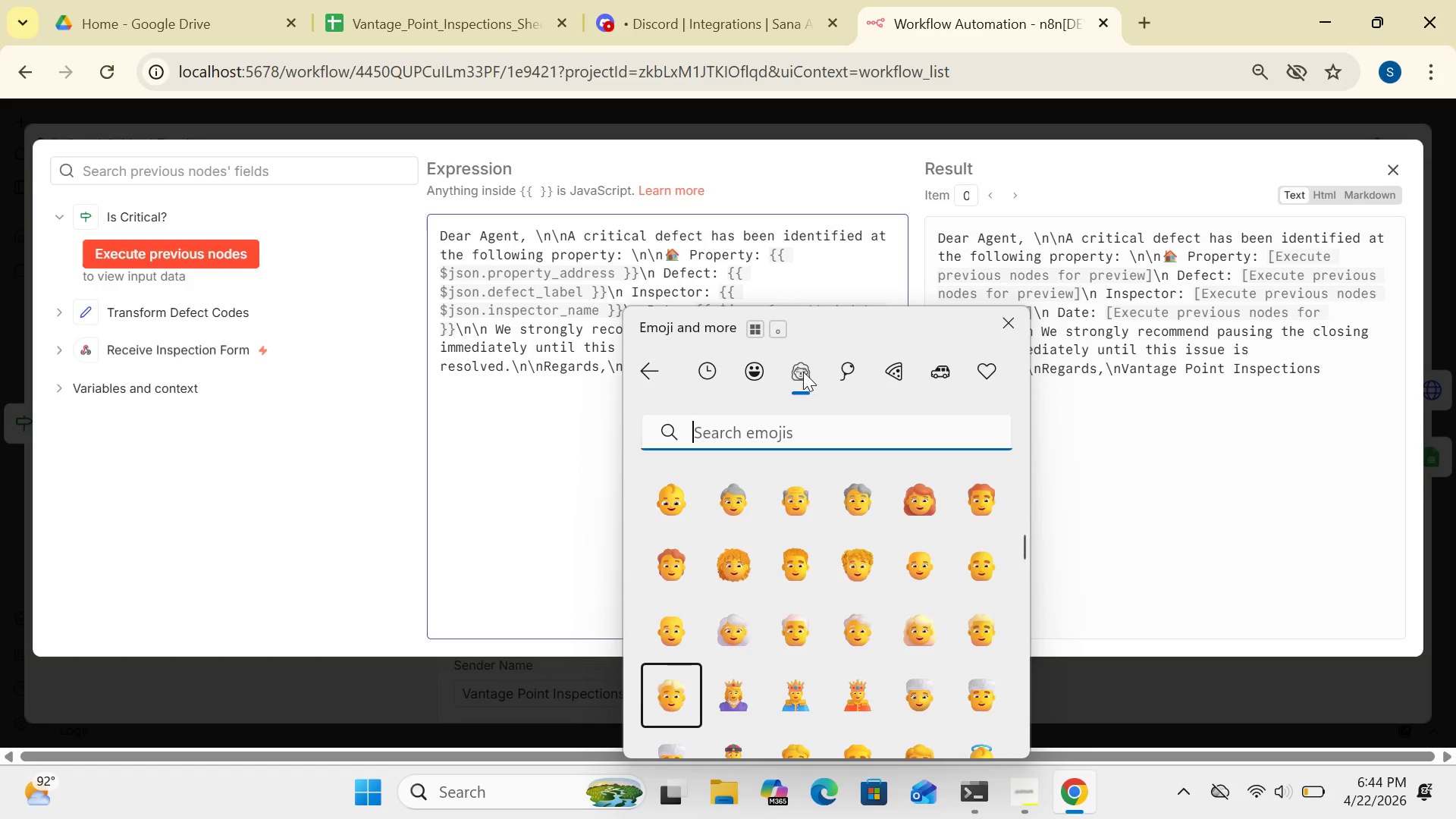 
key(ArrowDown)
 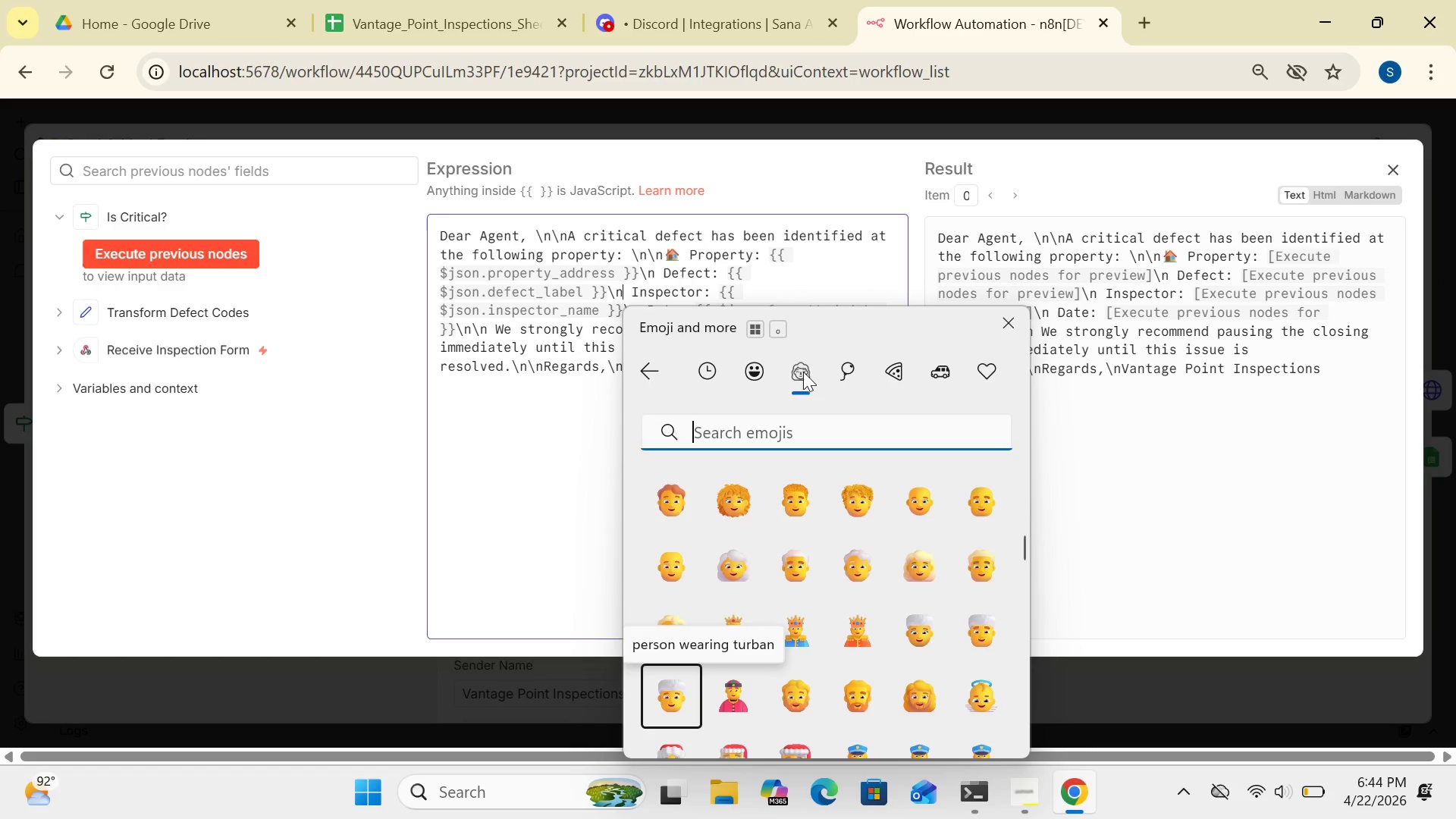 
key(ArrowDown)
 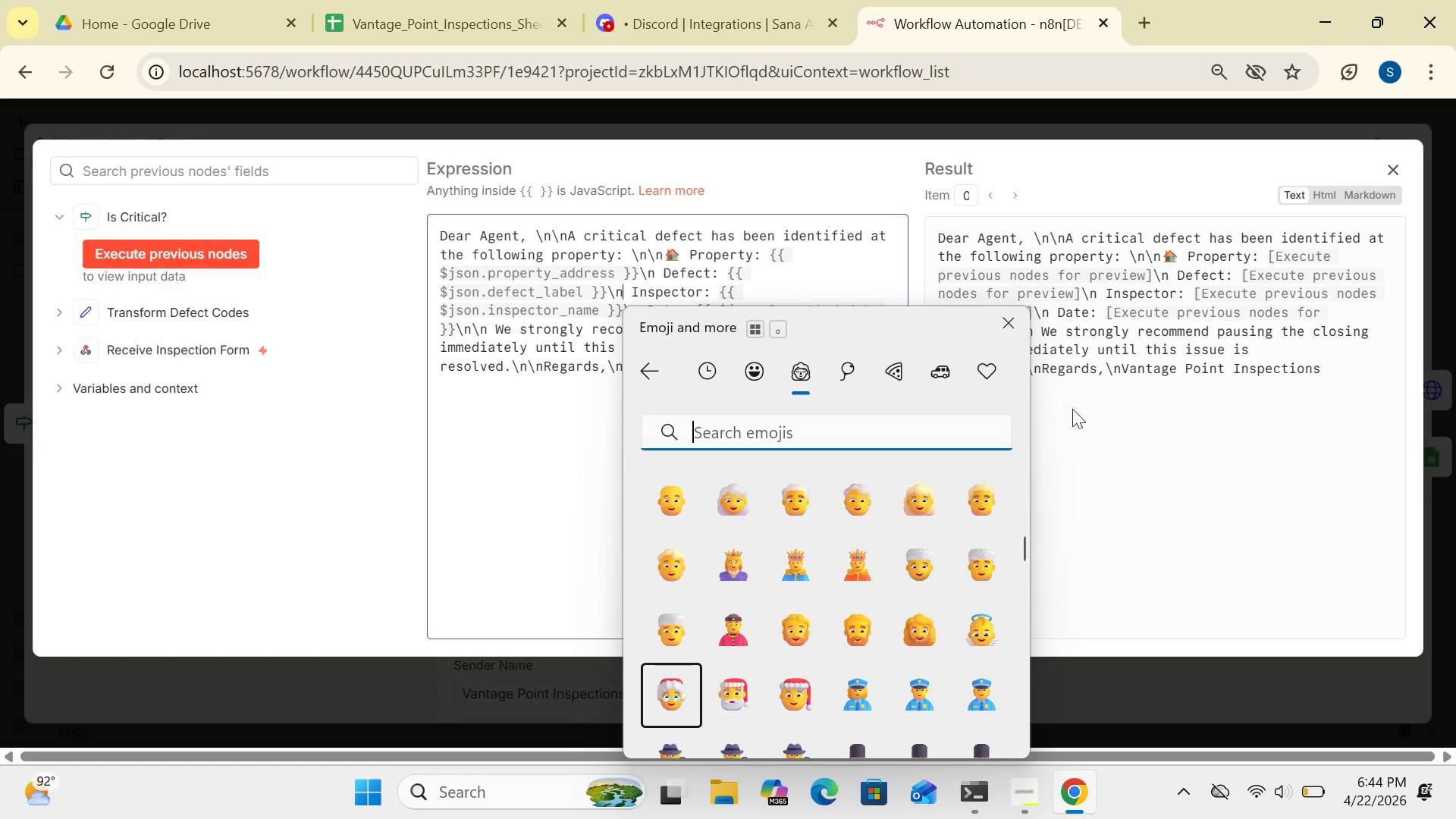 
wait(7.3)
 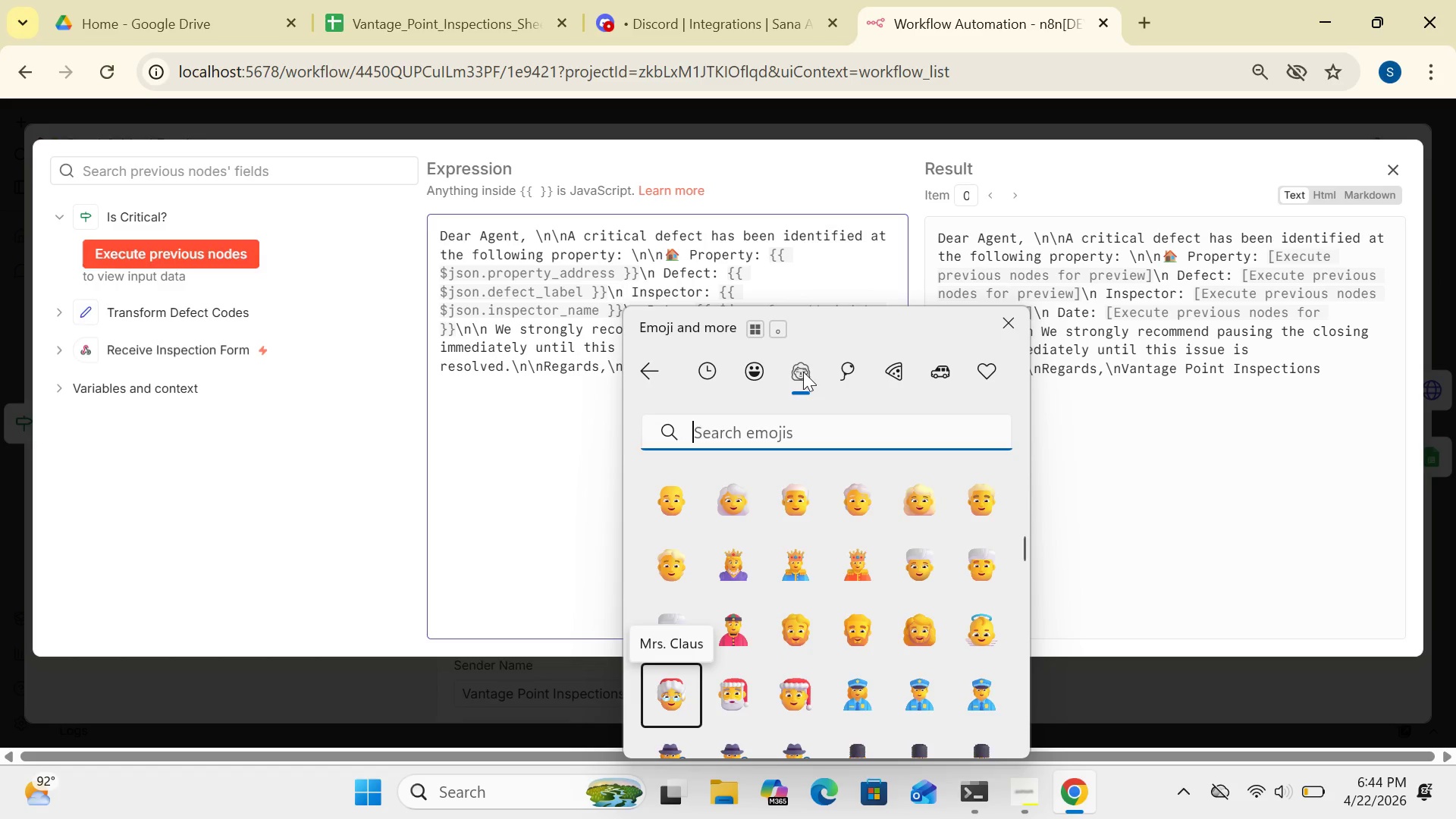 
left_click([922, 701])
 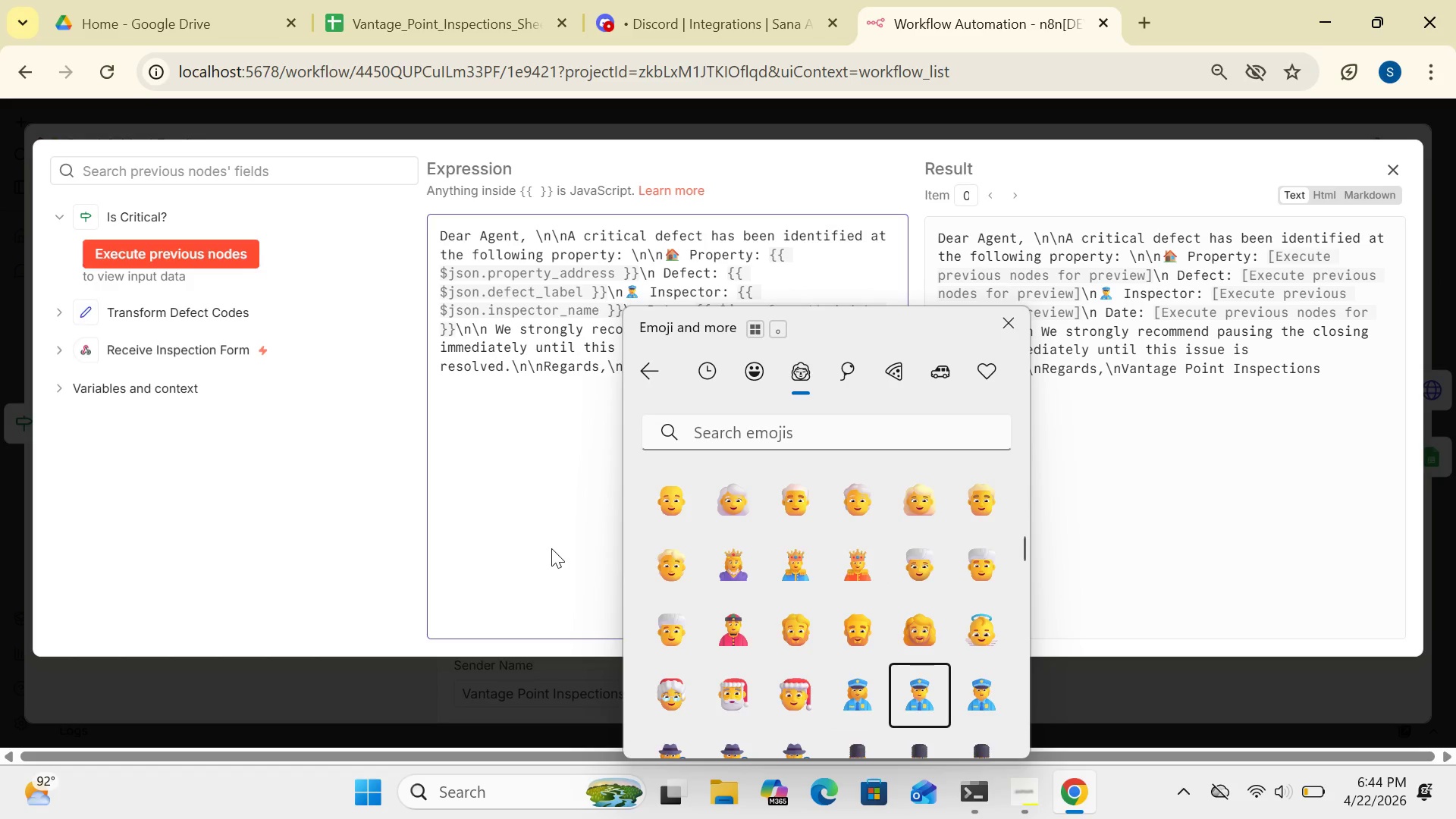 
left_click([551, 548])
 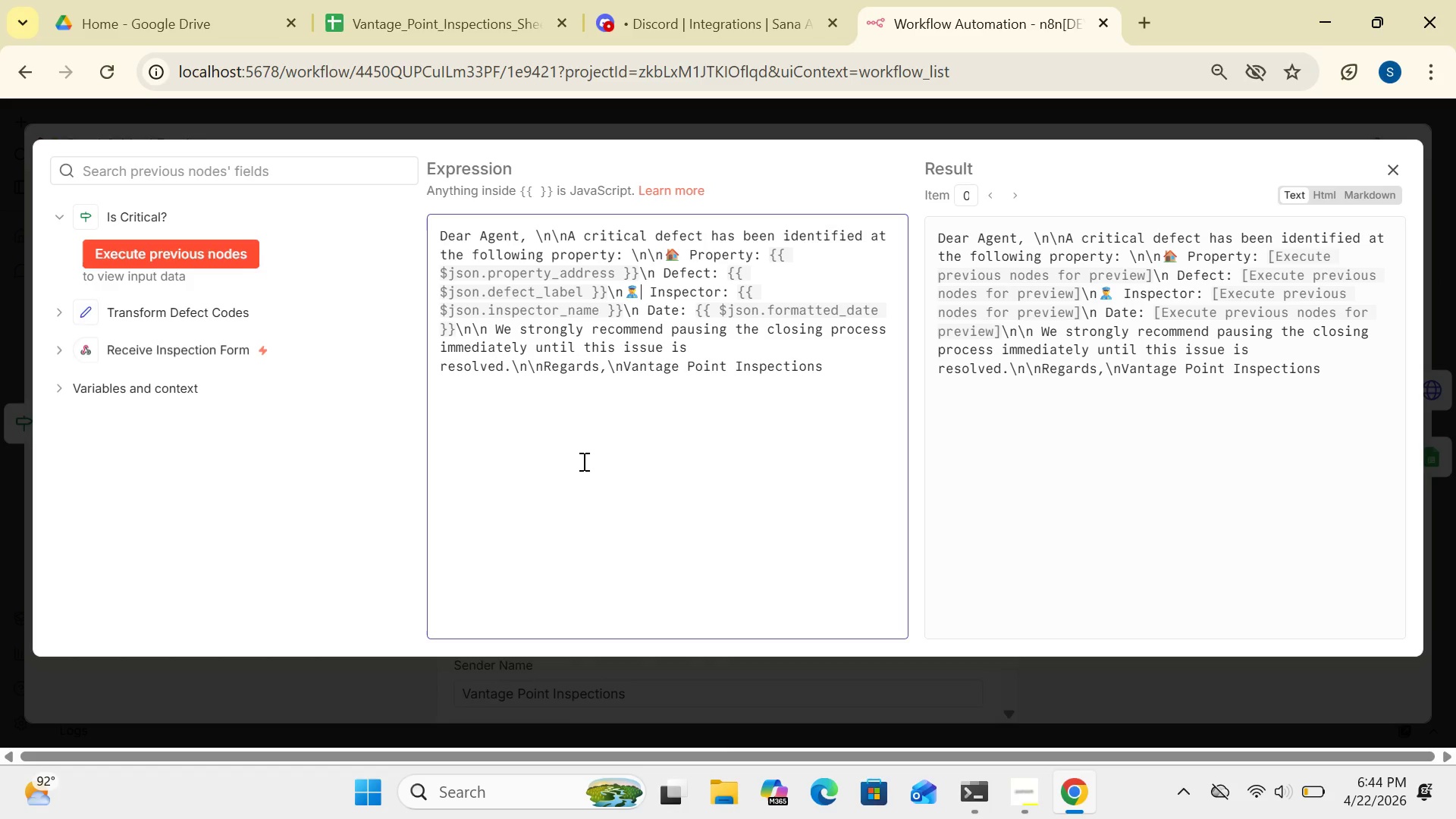 
wait(8.28)
 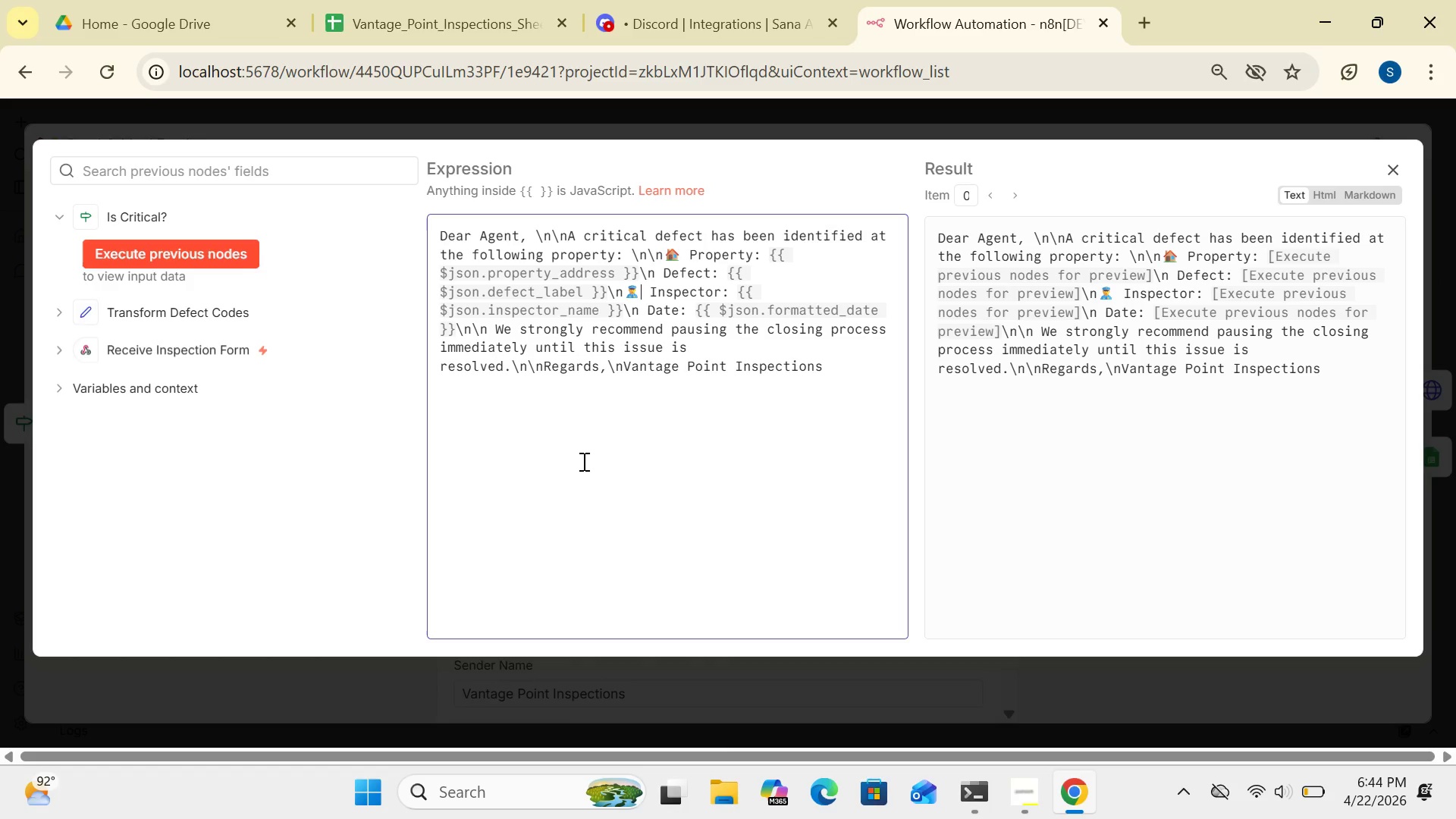 
mouse_move([731, 323])
 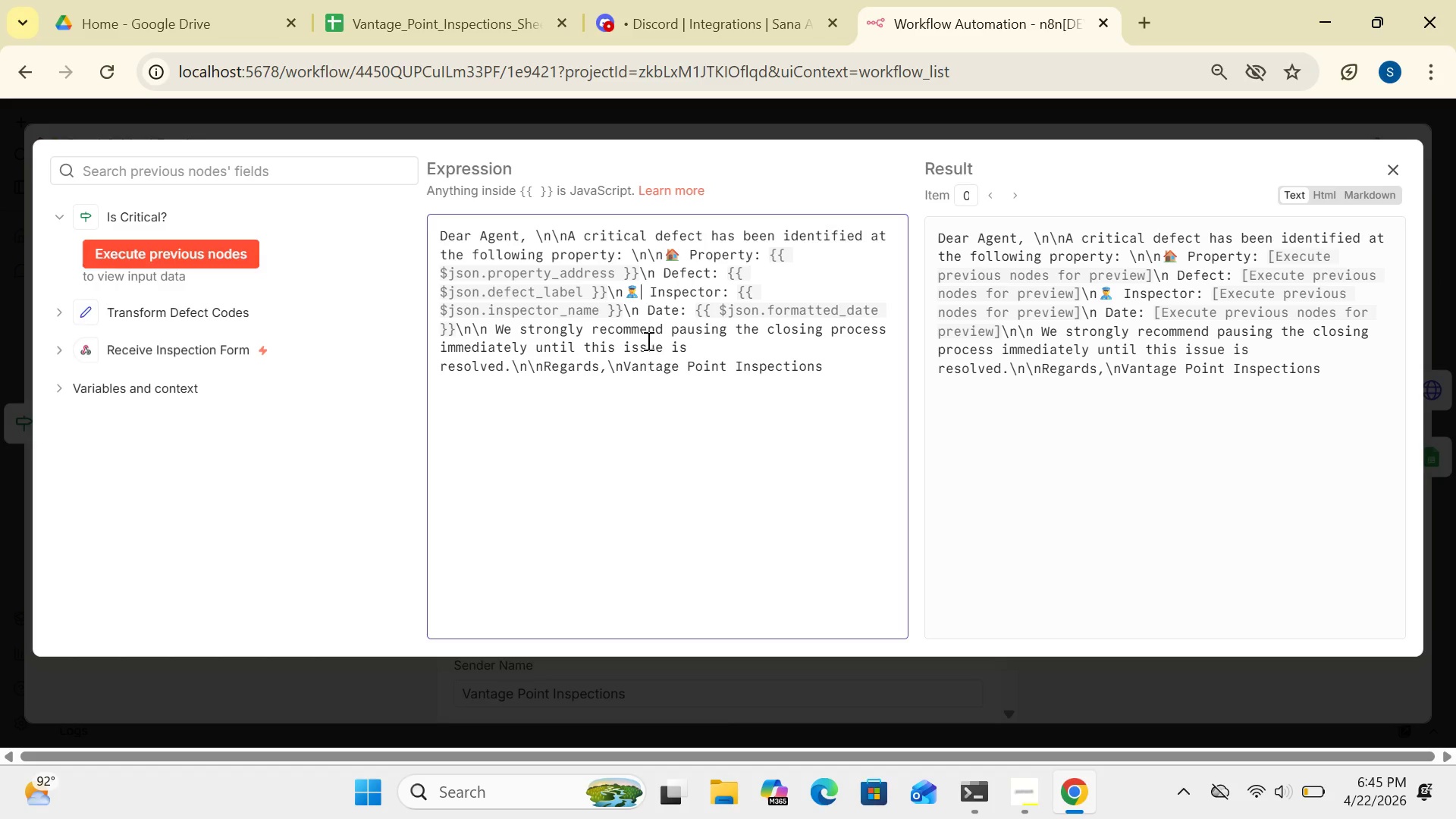 
wait(27.3)
 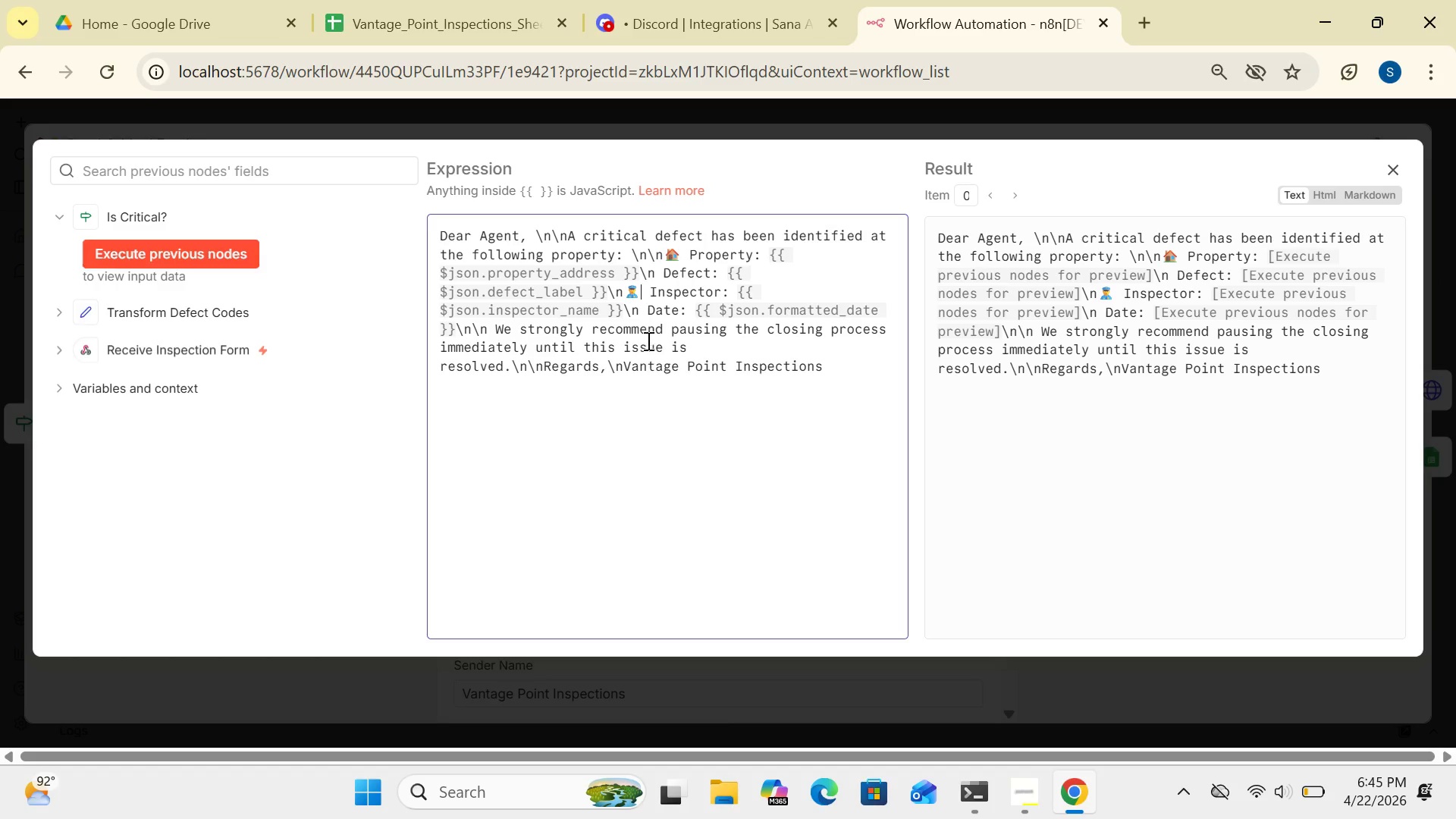 
left_click([642, 312])
 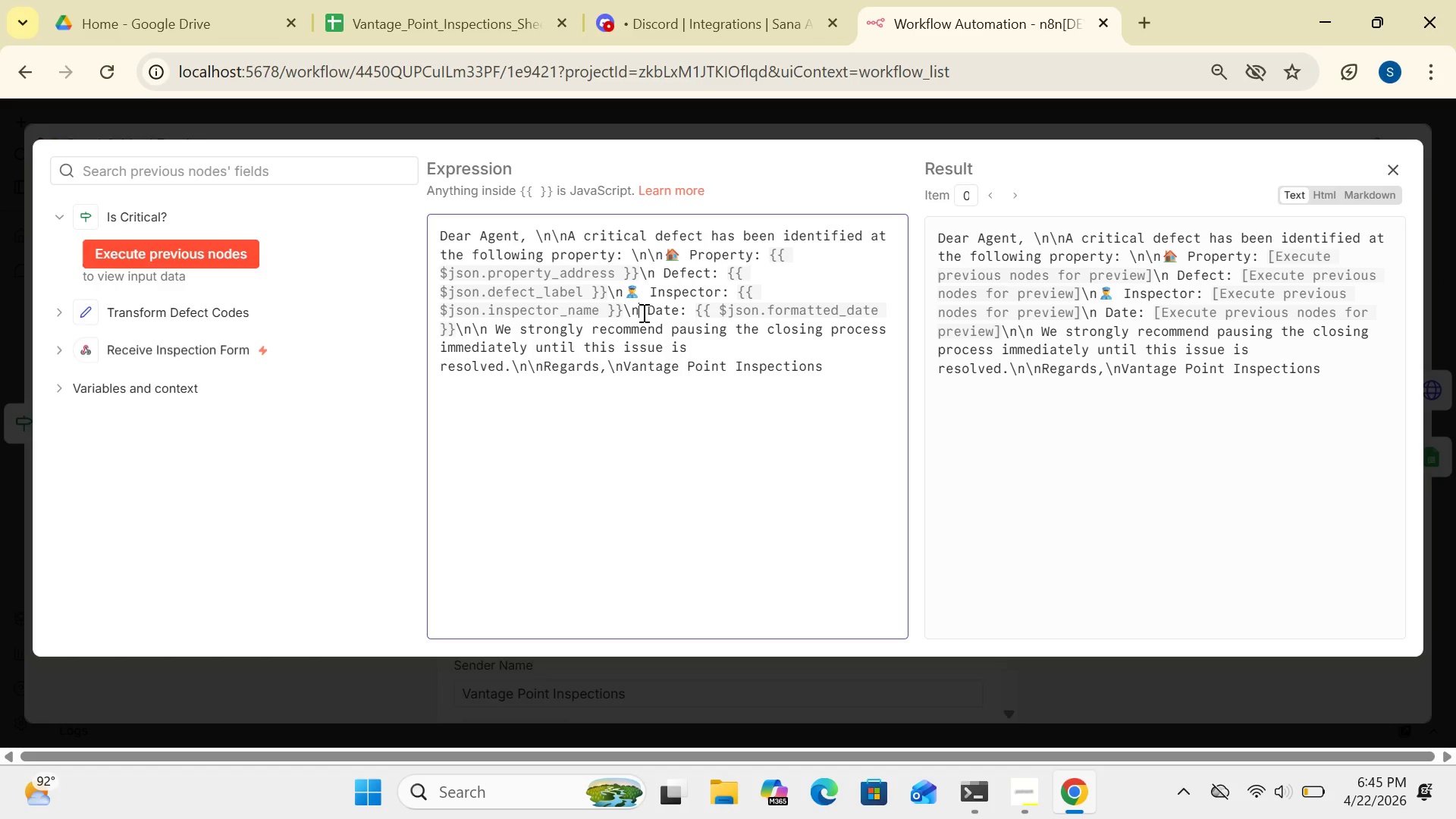 
wait(21.27)
 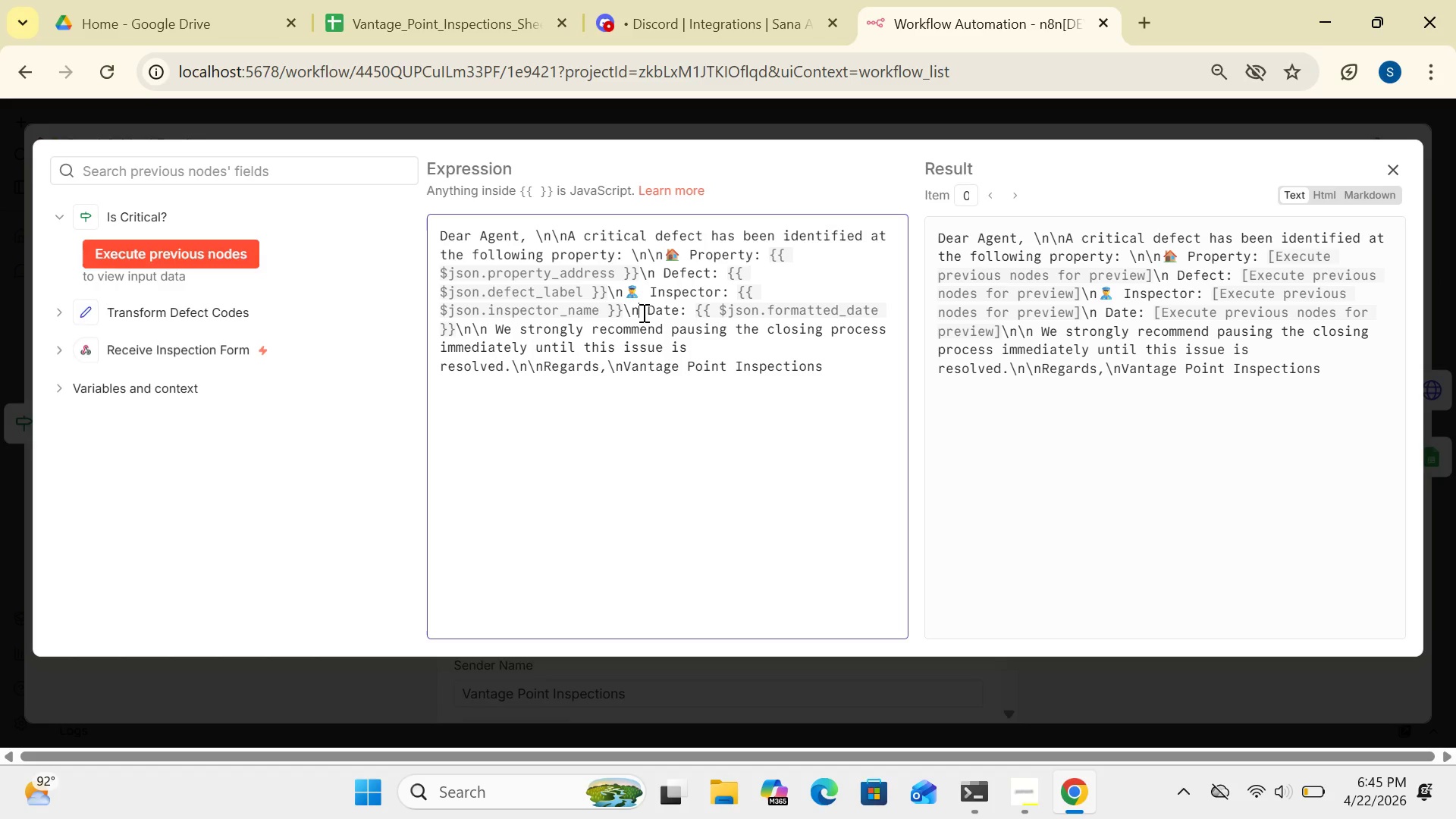 
key(Meta+Period)
 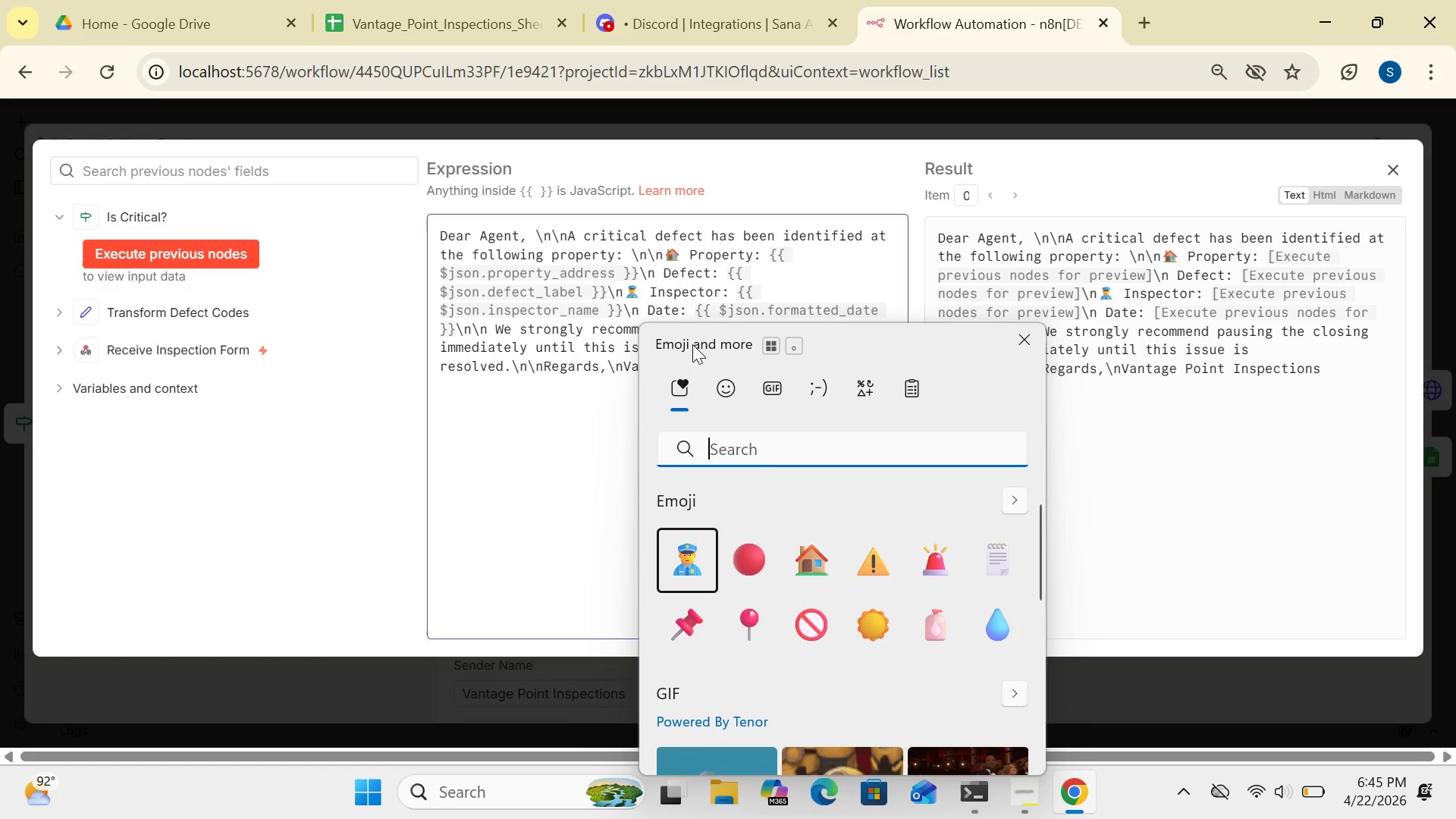 
type(cale)
 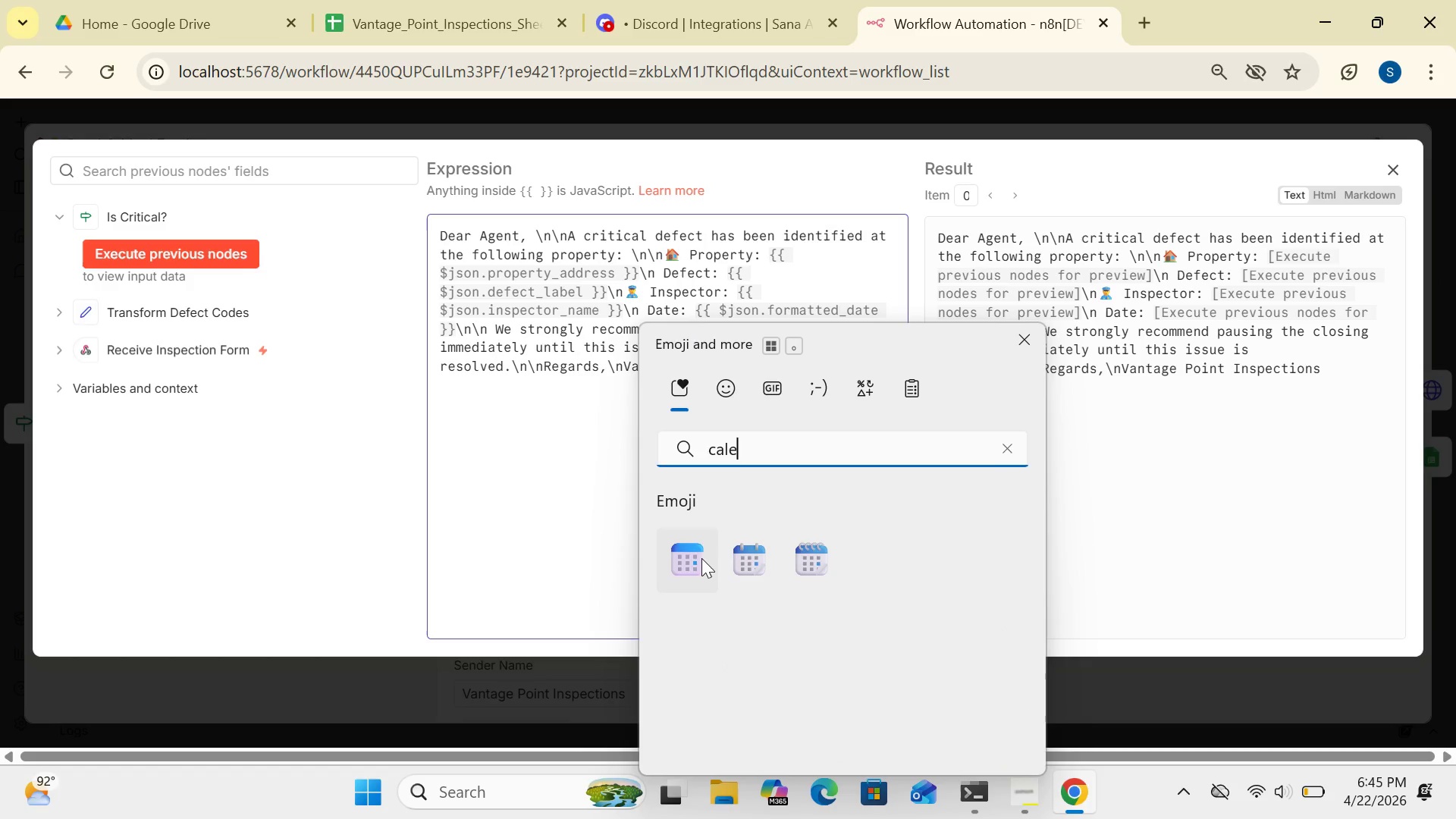 
wait(6.27)
 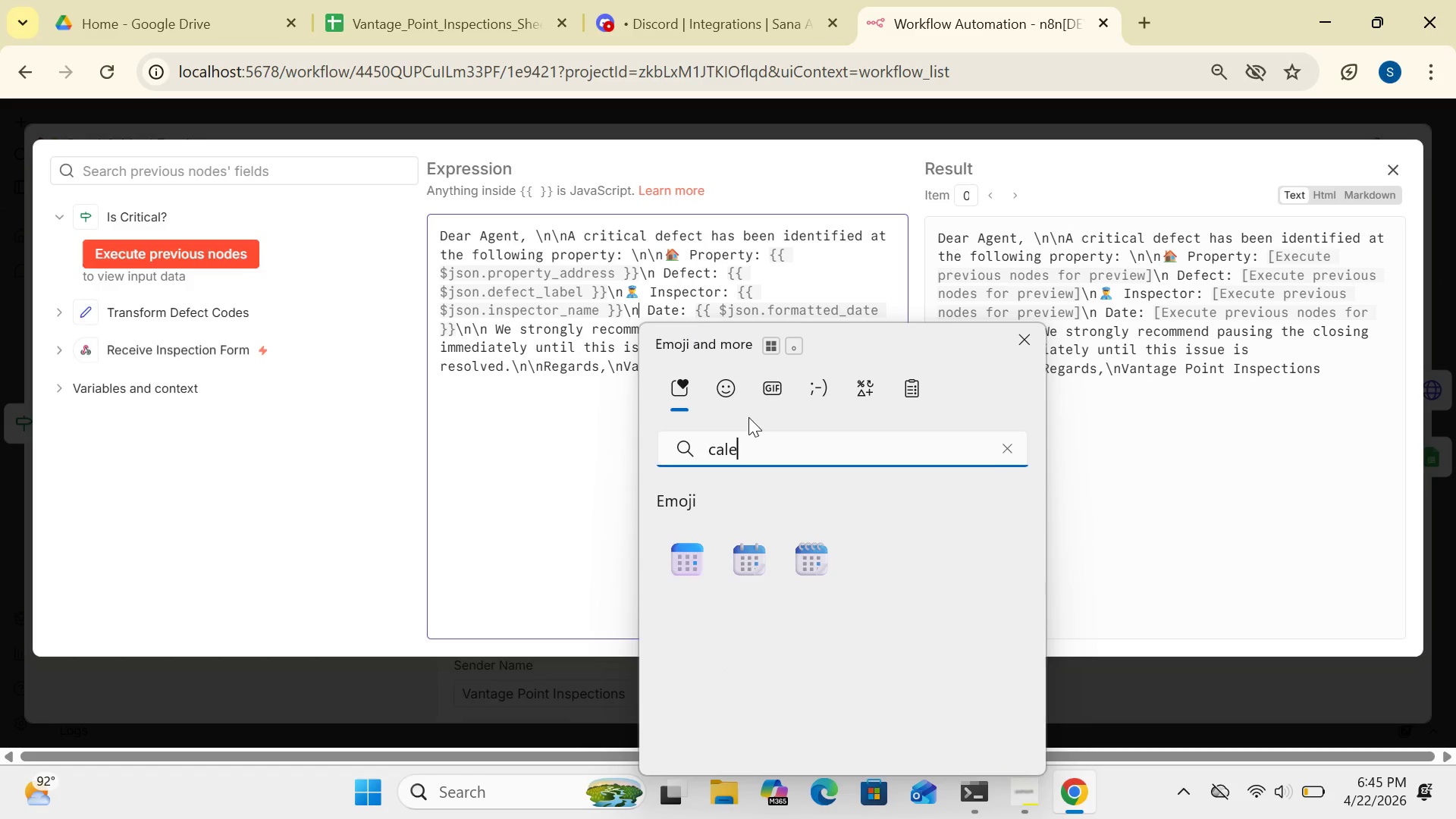 
left_click([688, 563])
 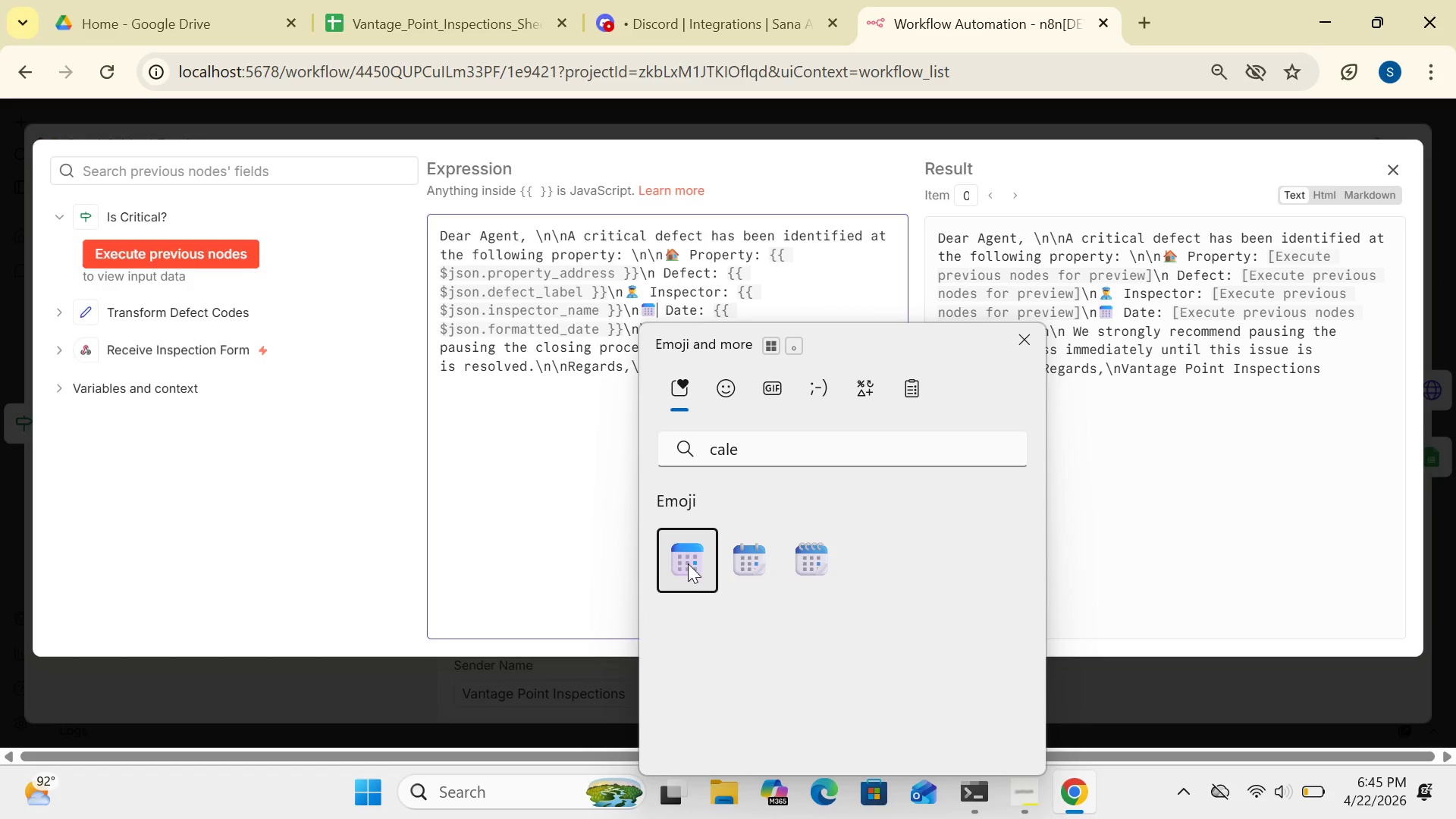 
left_click([581, 545])
 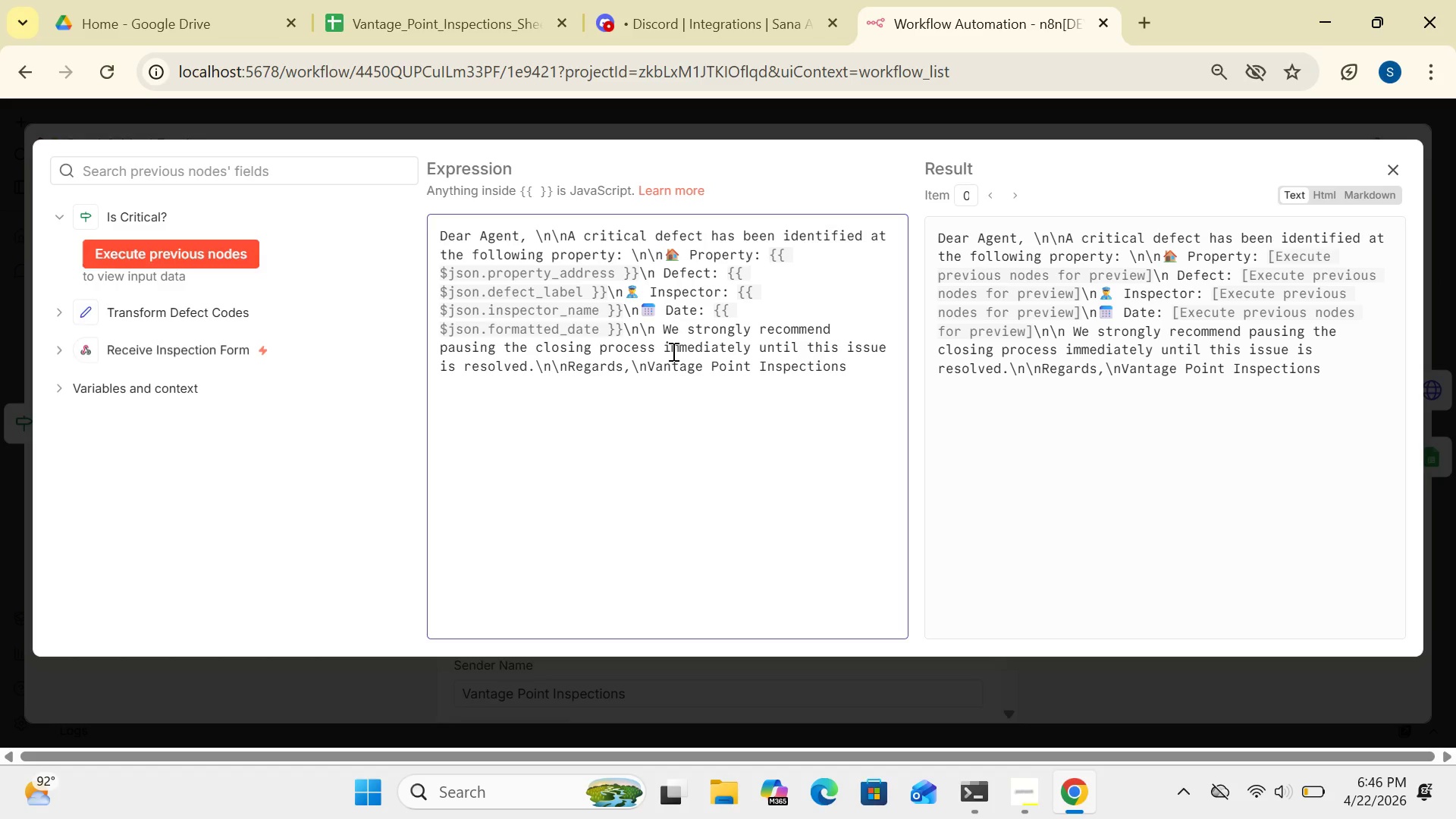 
wait(24.52)
 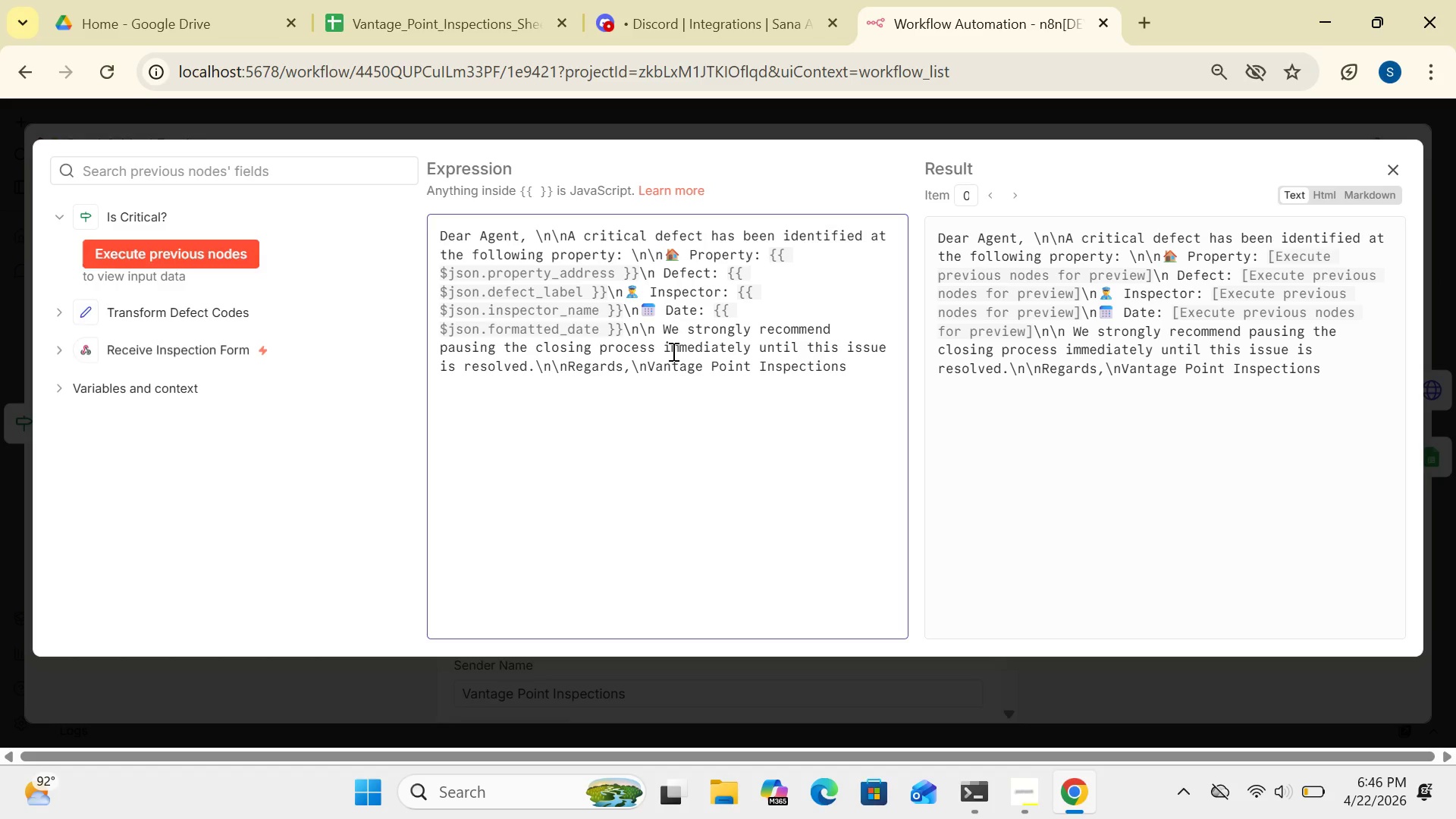 
left_click([659, 328])
 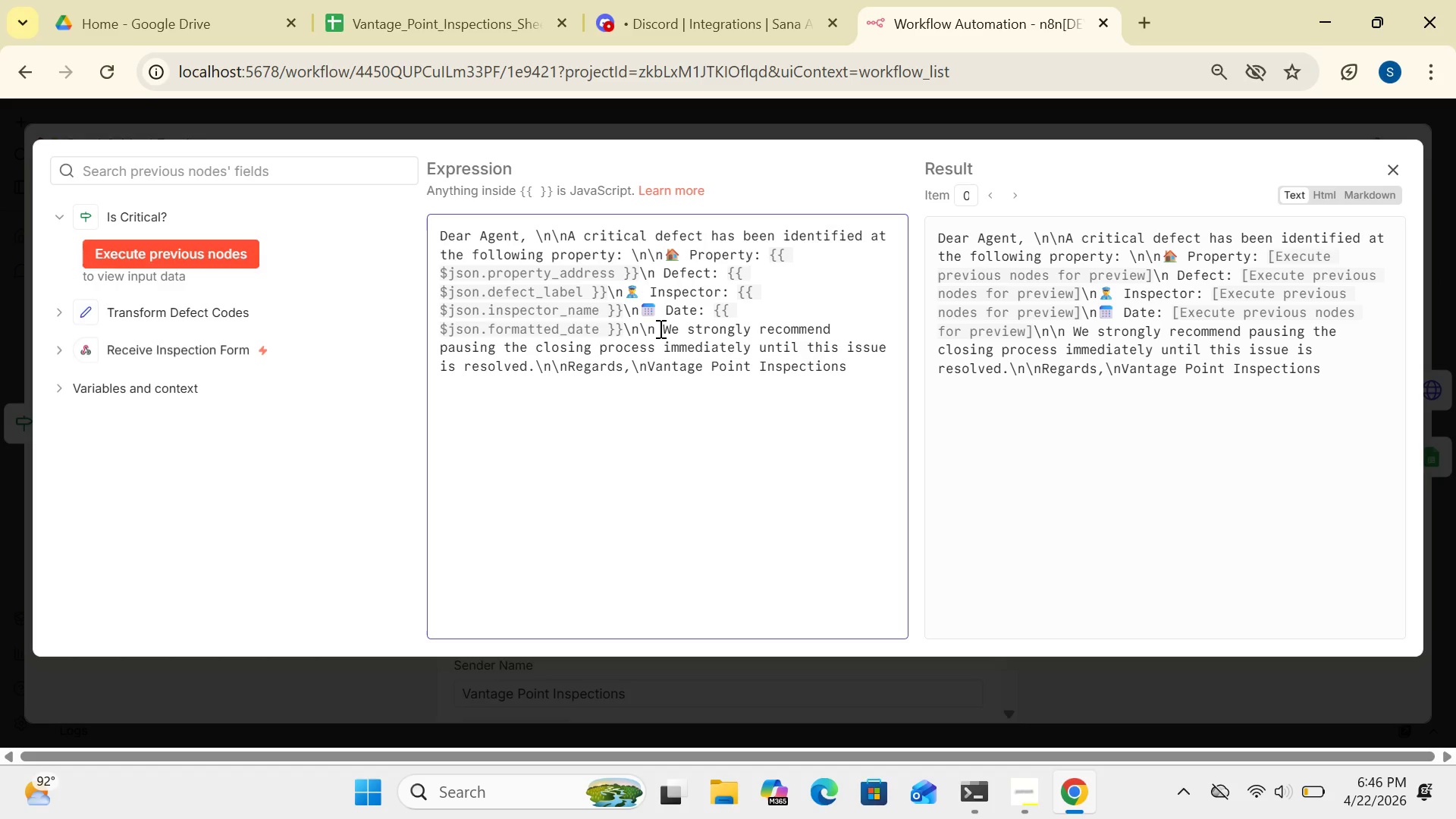 
wait(12.36)
 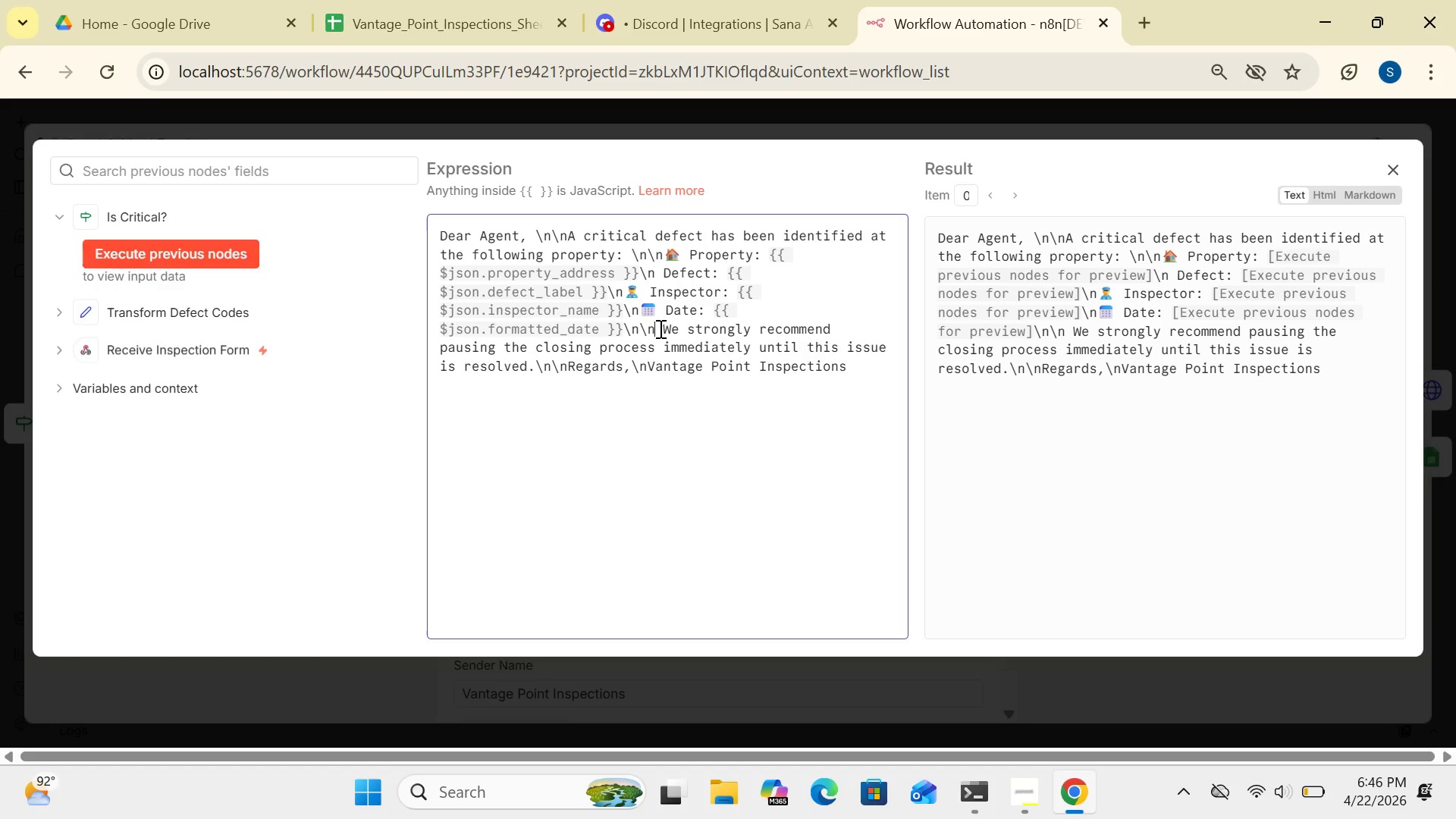 
key(Meta+Period)
 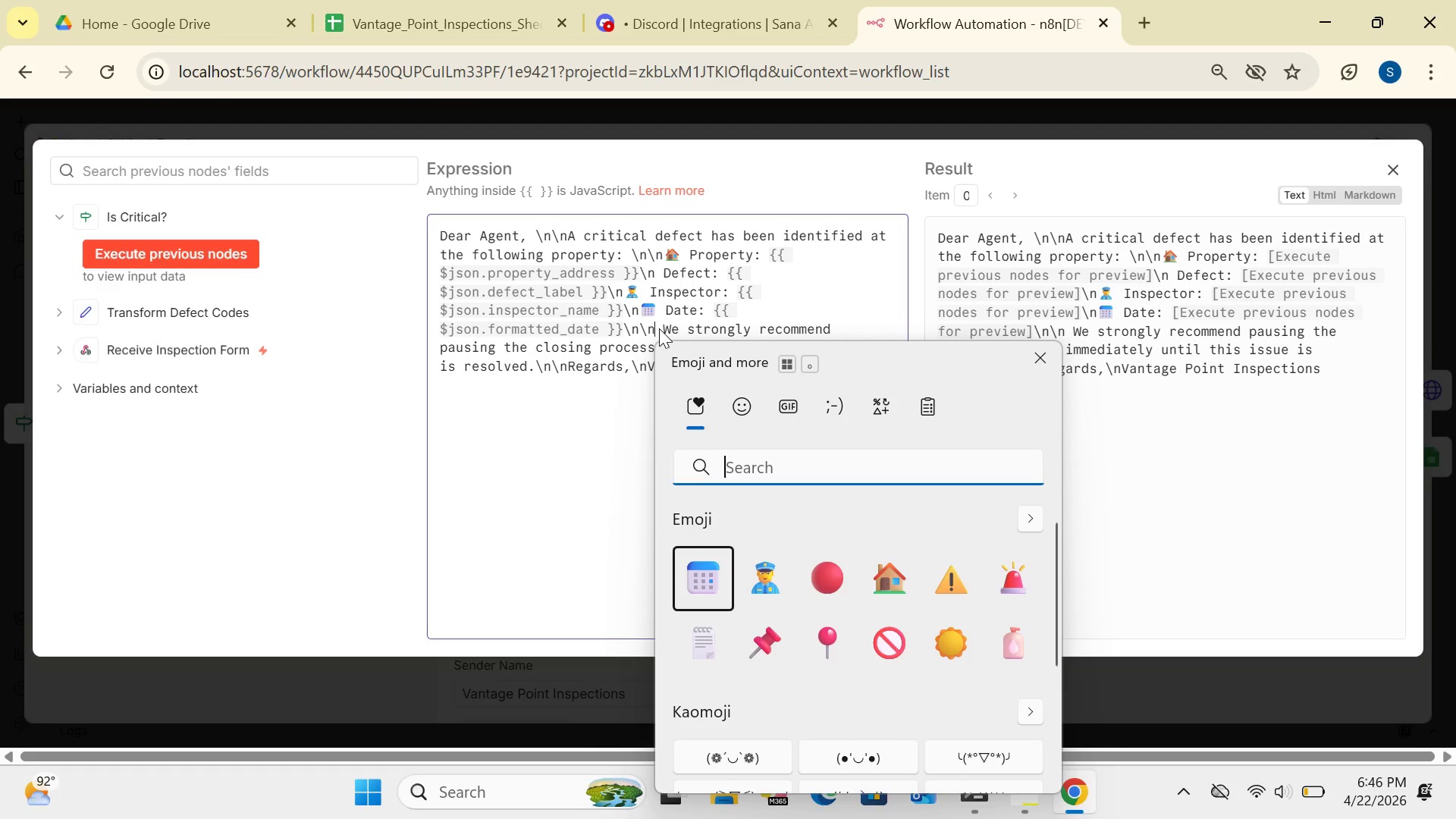 
type(pause)
 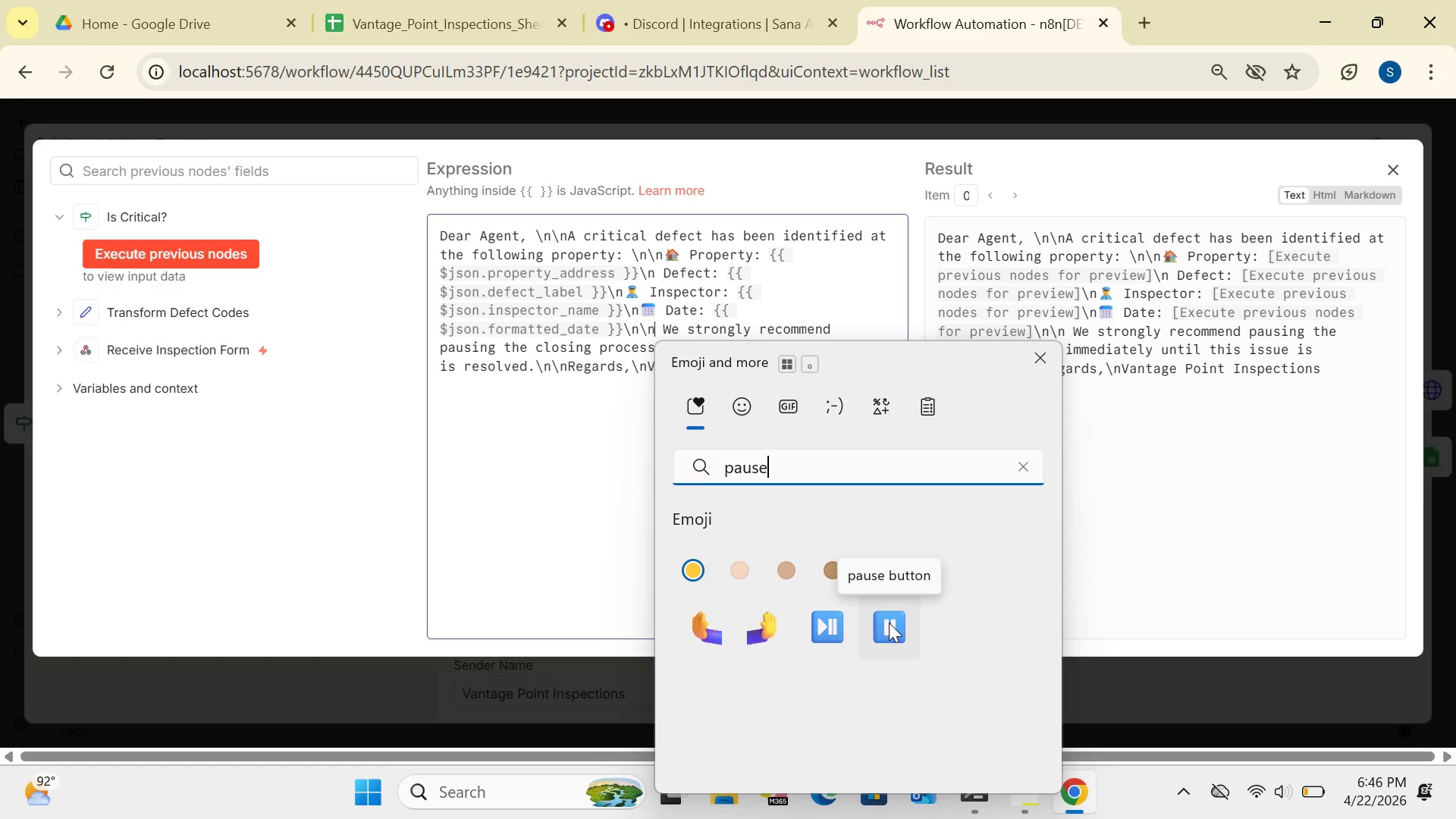 
wait(16.7)
 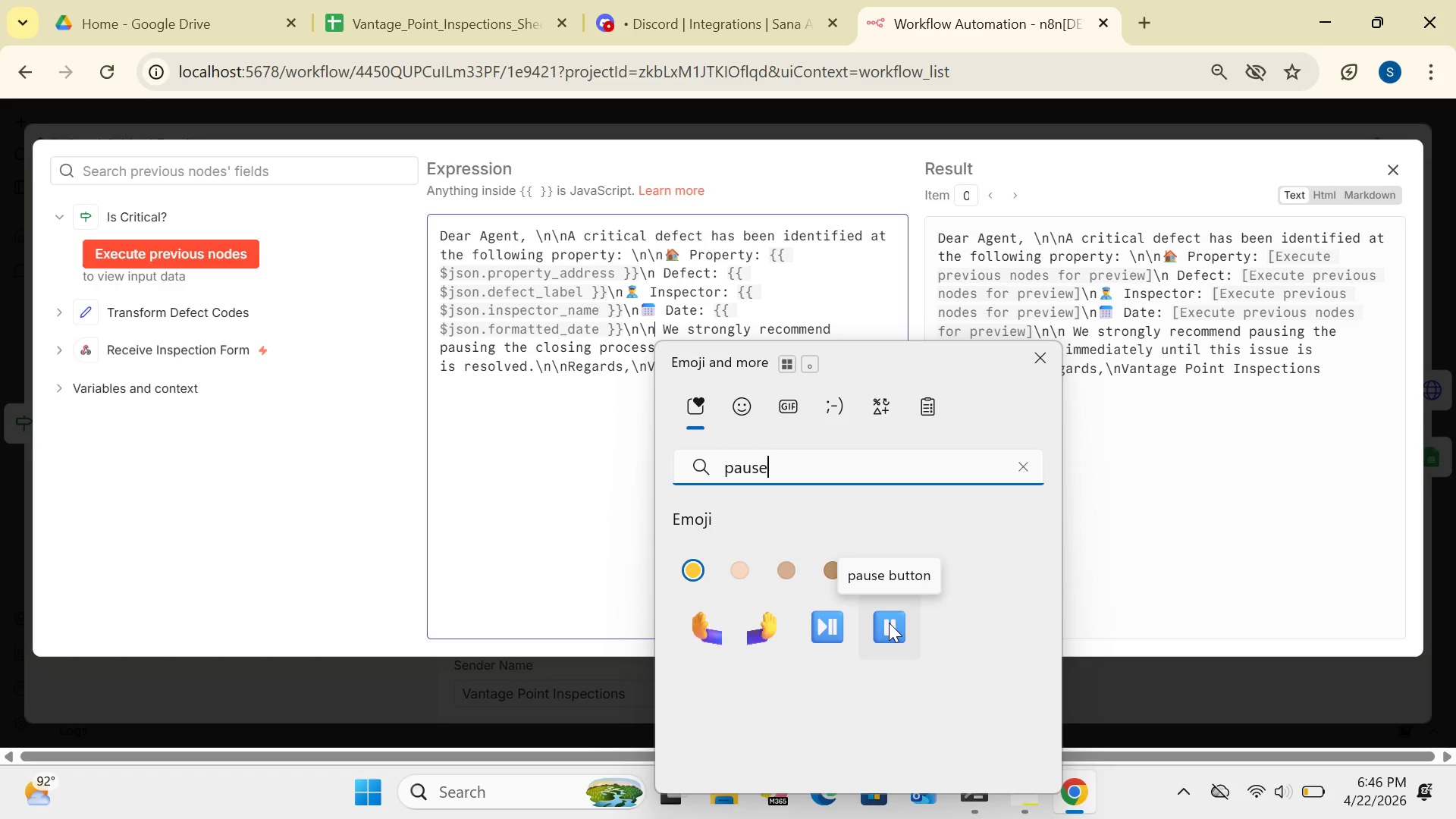 
left_click([889, 623])
 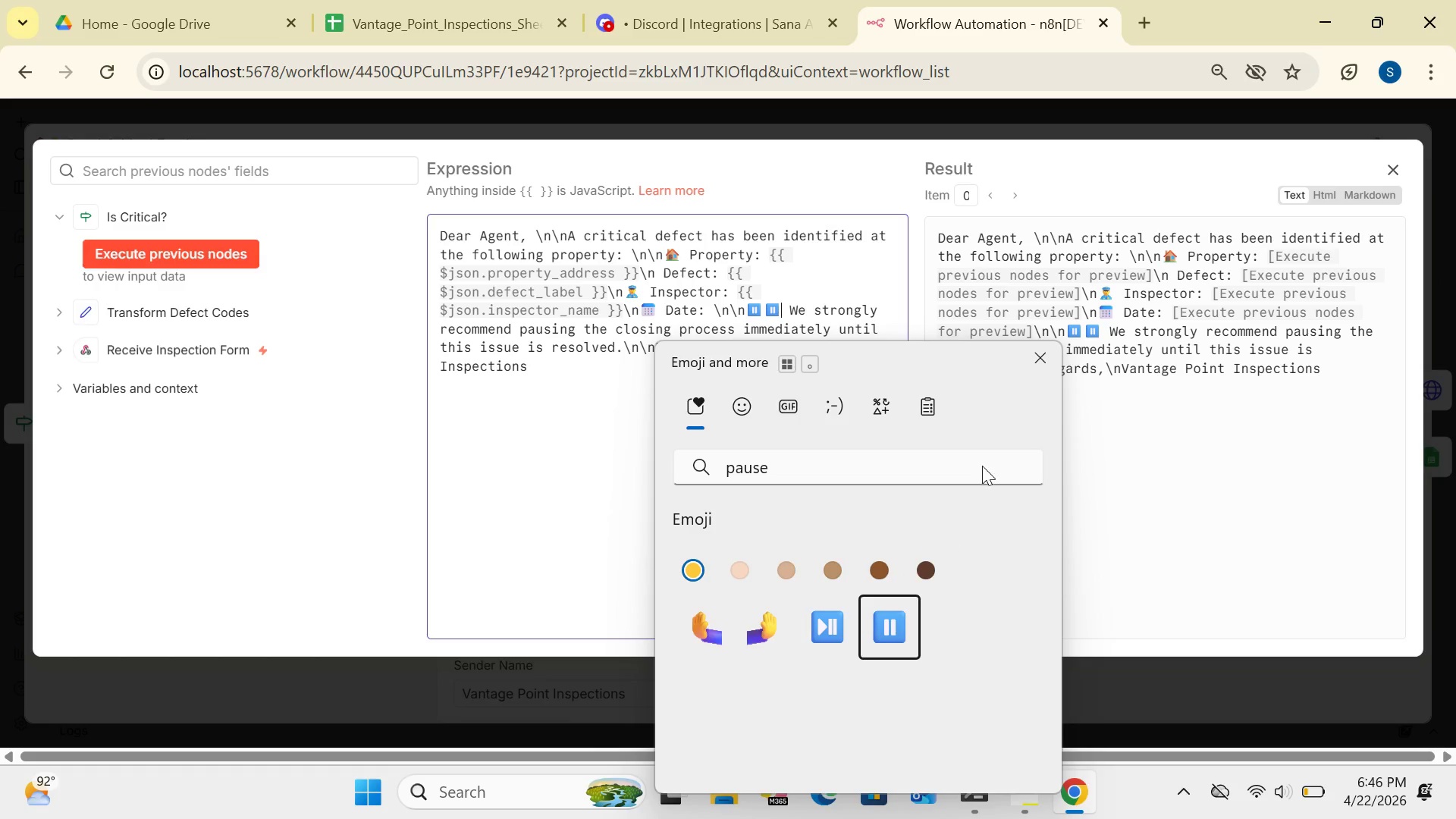 
left_click([1041, 353])
 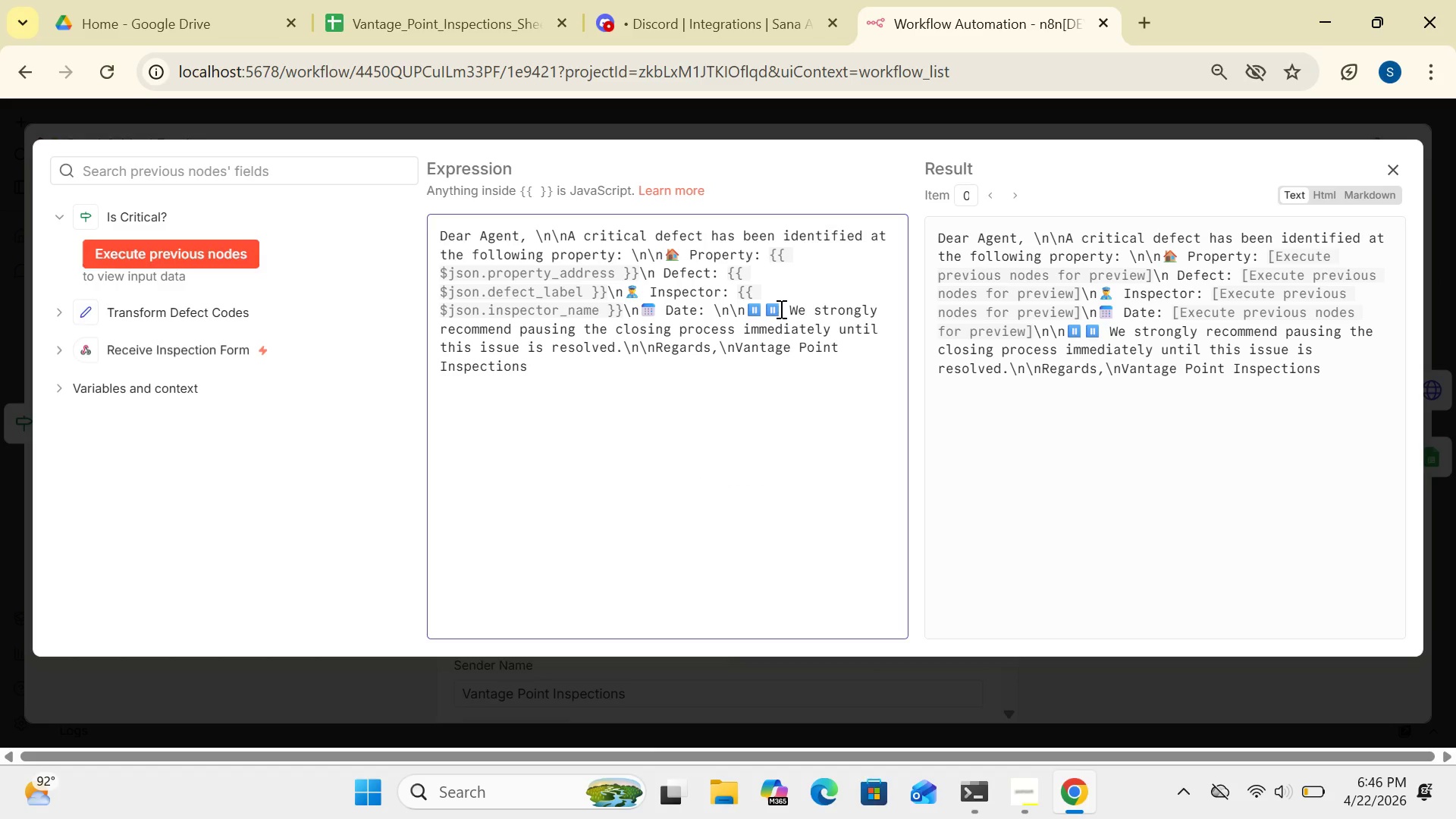 
key(Backspace)
 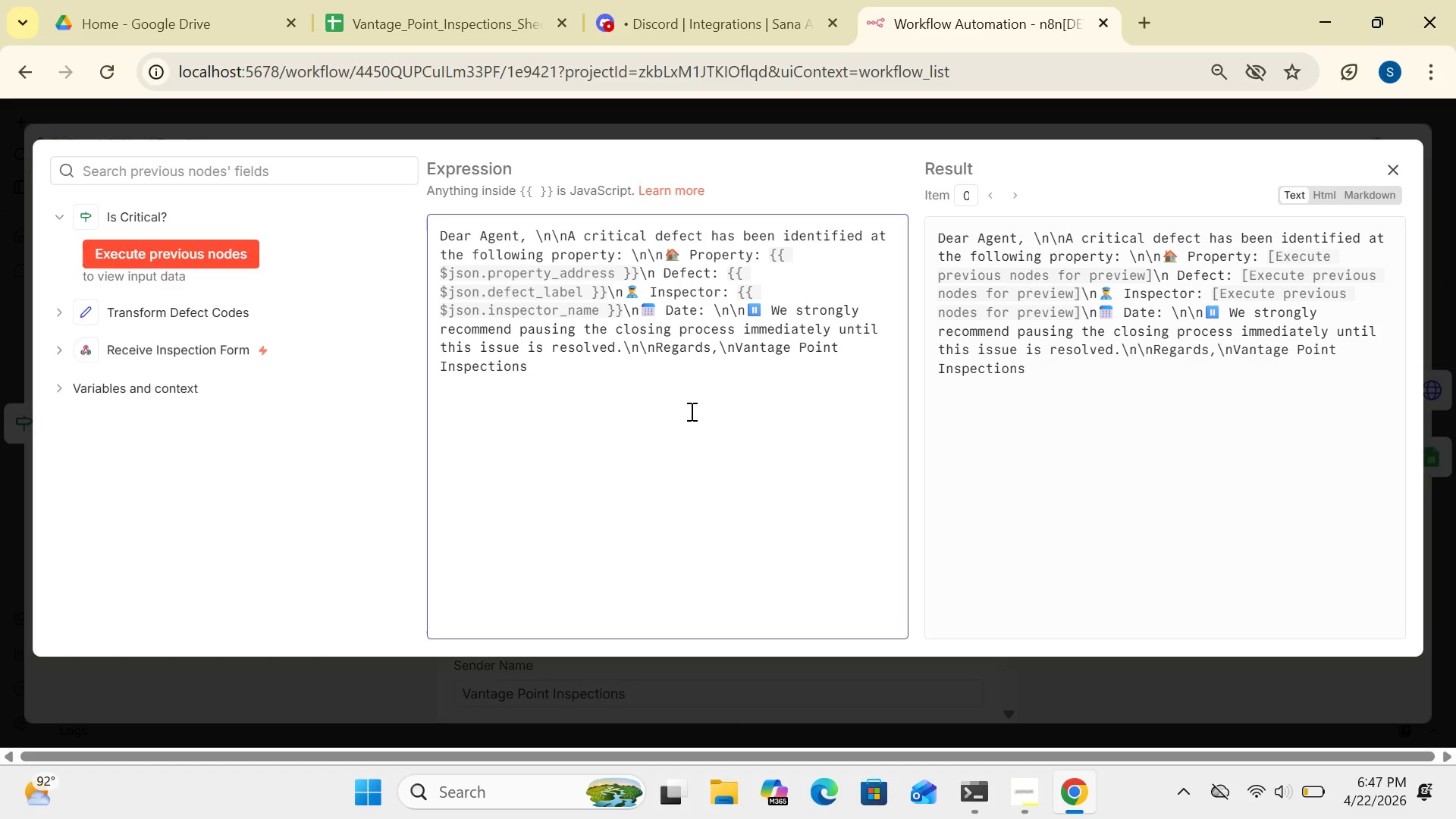 
wait(7.58)
 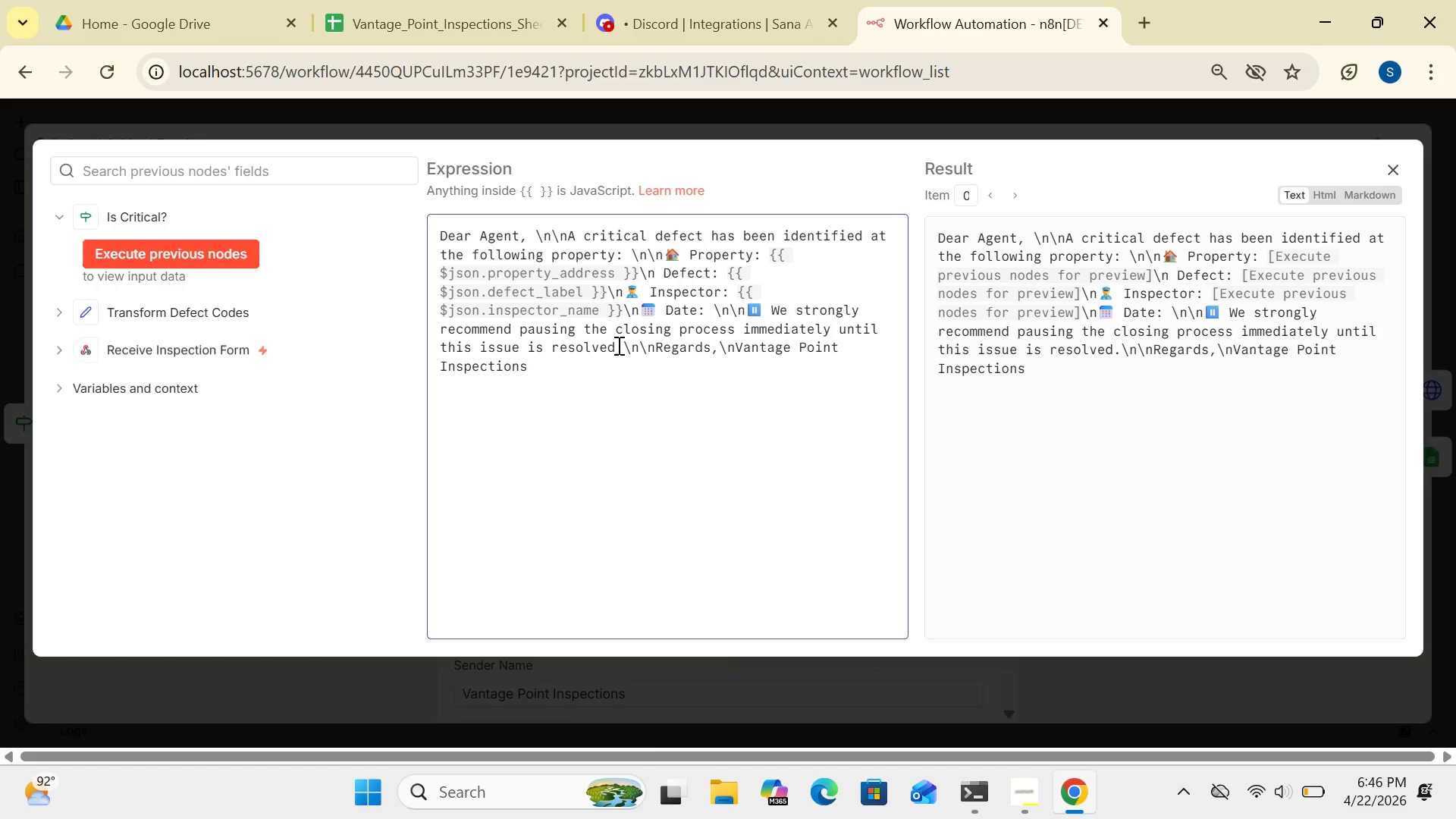 
left_click([1395, 165])
 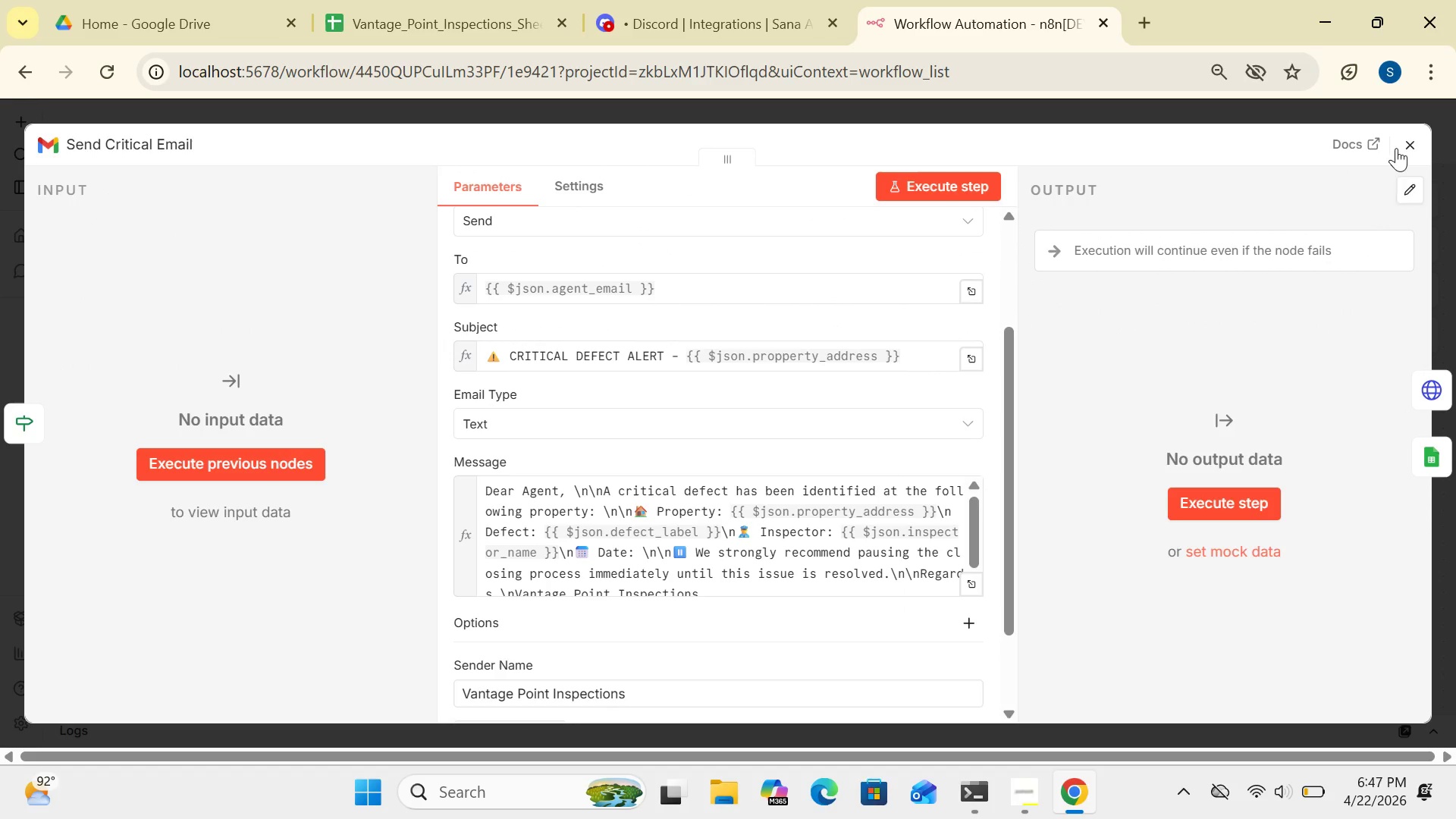 
wait(6.89)
 